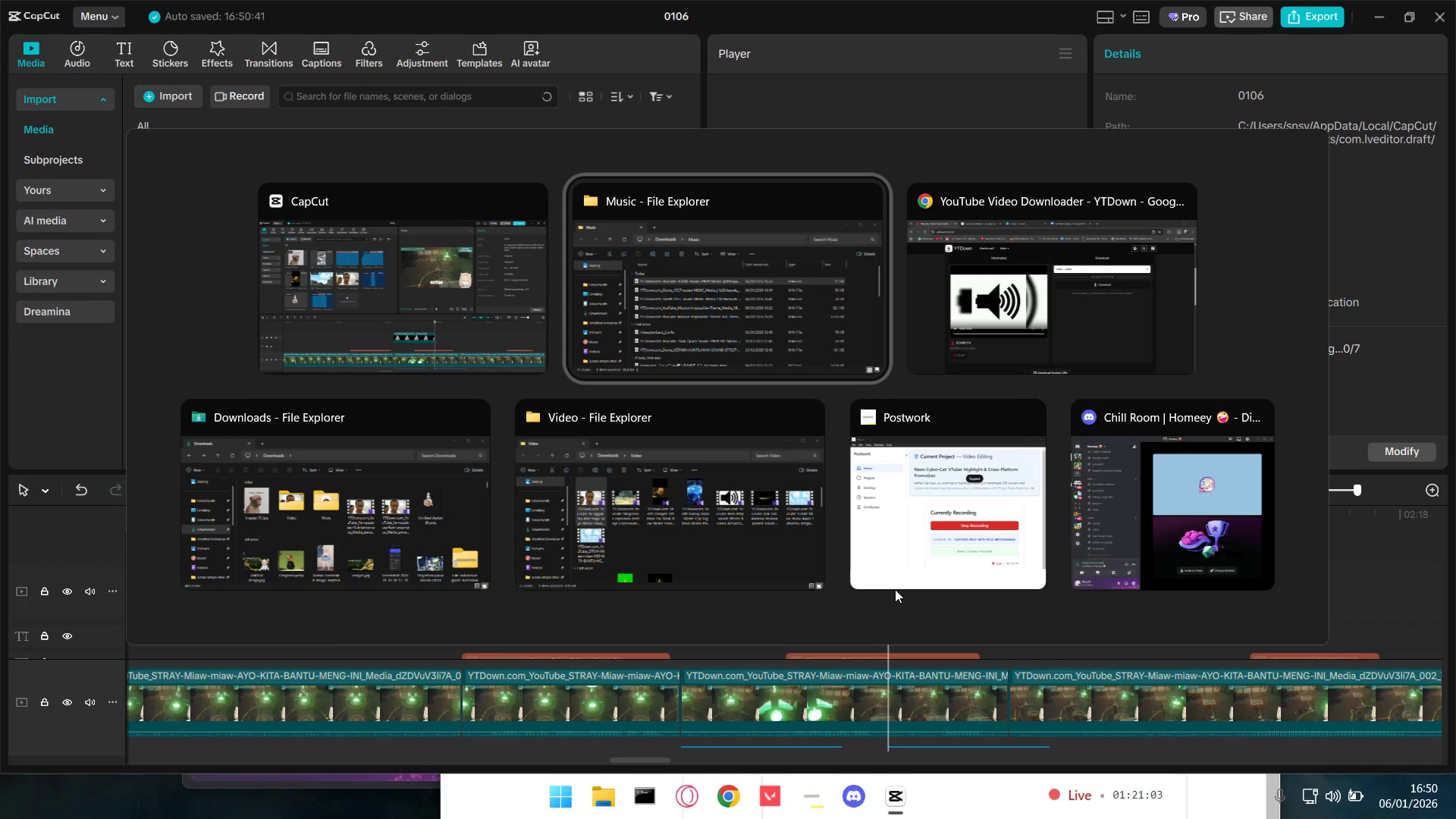 
wait(5.45)
 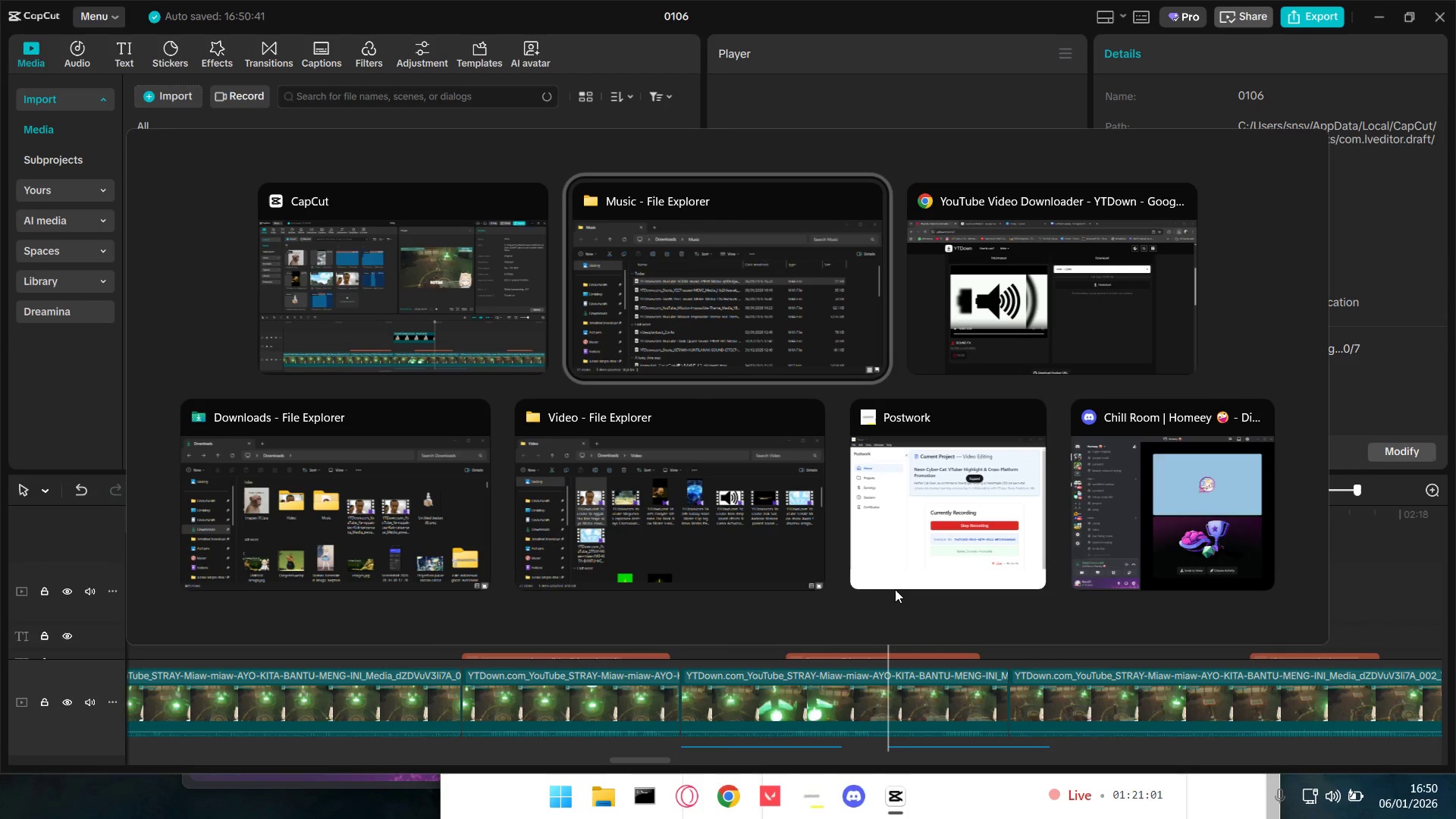 
key(Alt+Tab)
 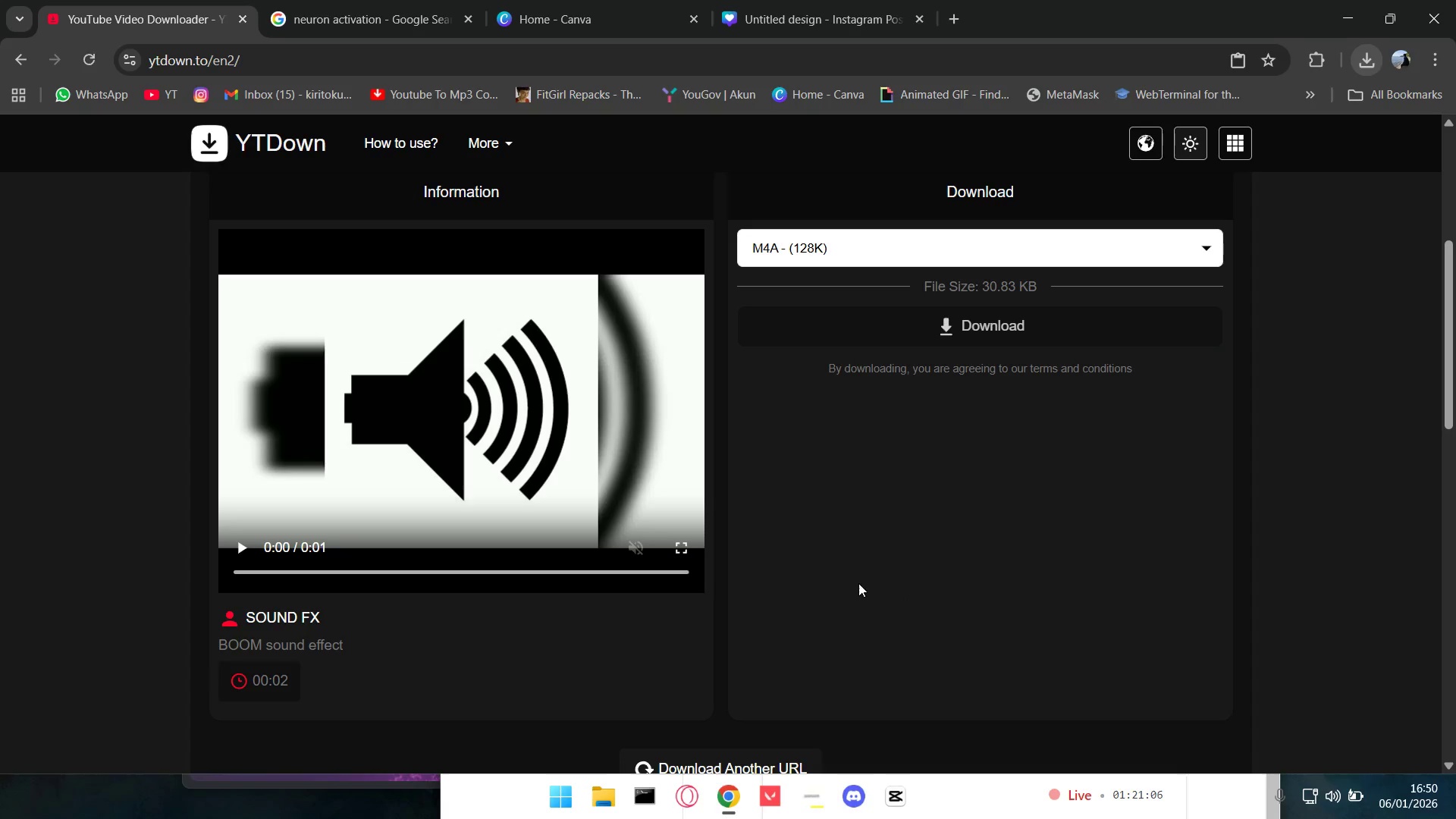 
left_click([638, 9])
 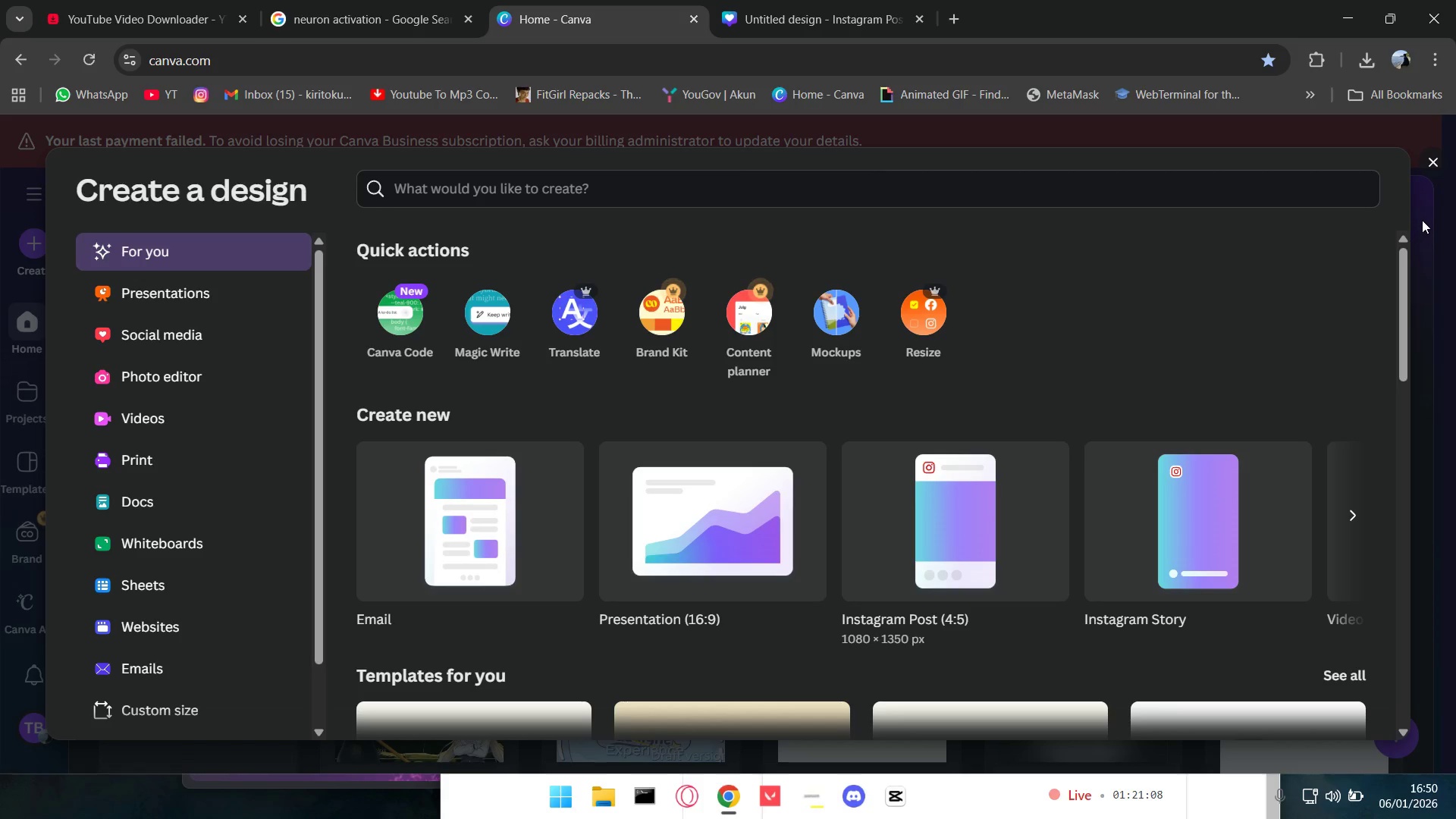 
left_click([1432, 218])
 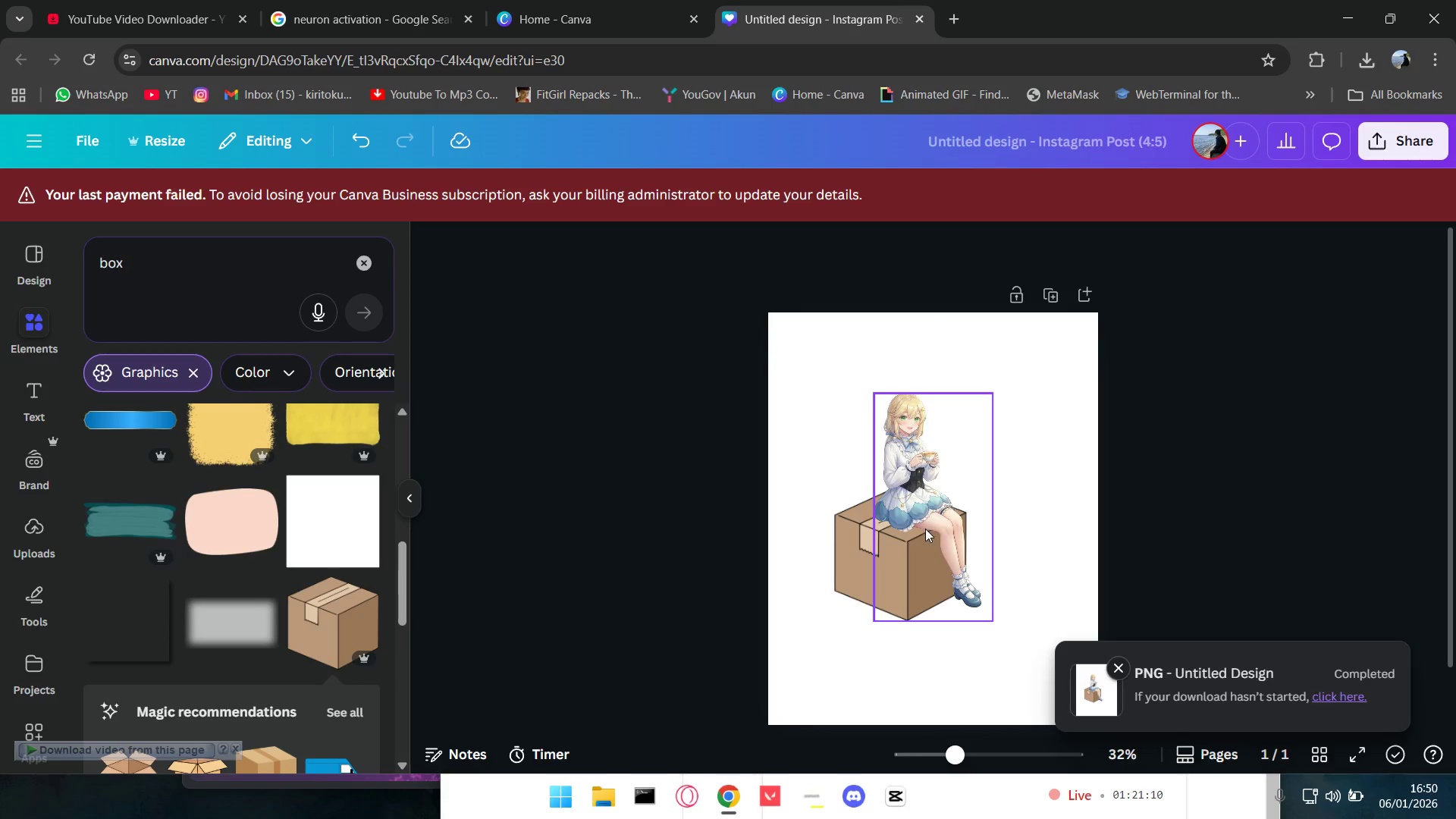 
left_click_drag(start_coordinate=[926, 526], to_coordinate=[1040, 512])
 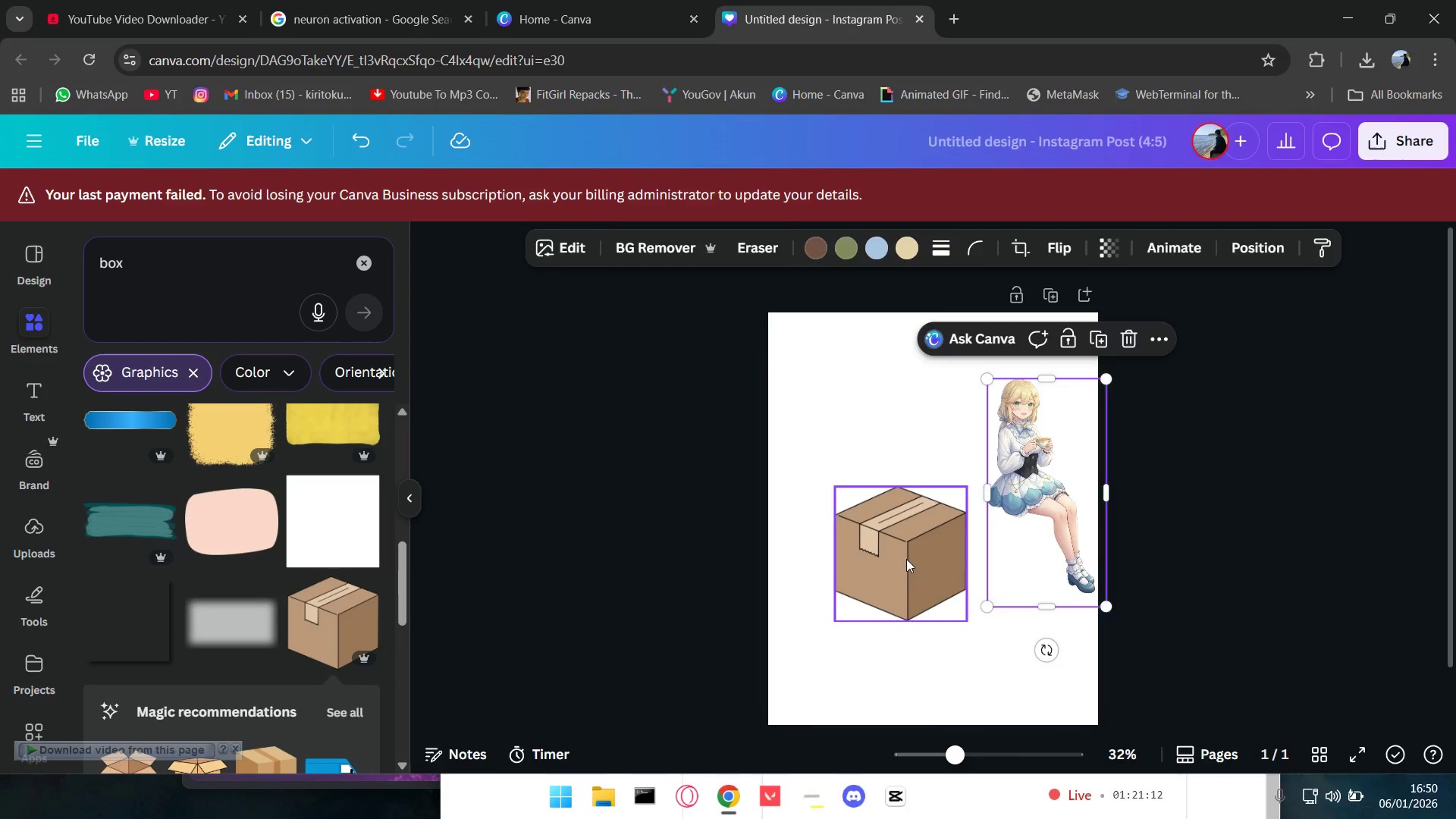 
left_click_drag(start_coordinate=[913, 557], to_coordinate=[863, 563])
 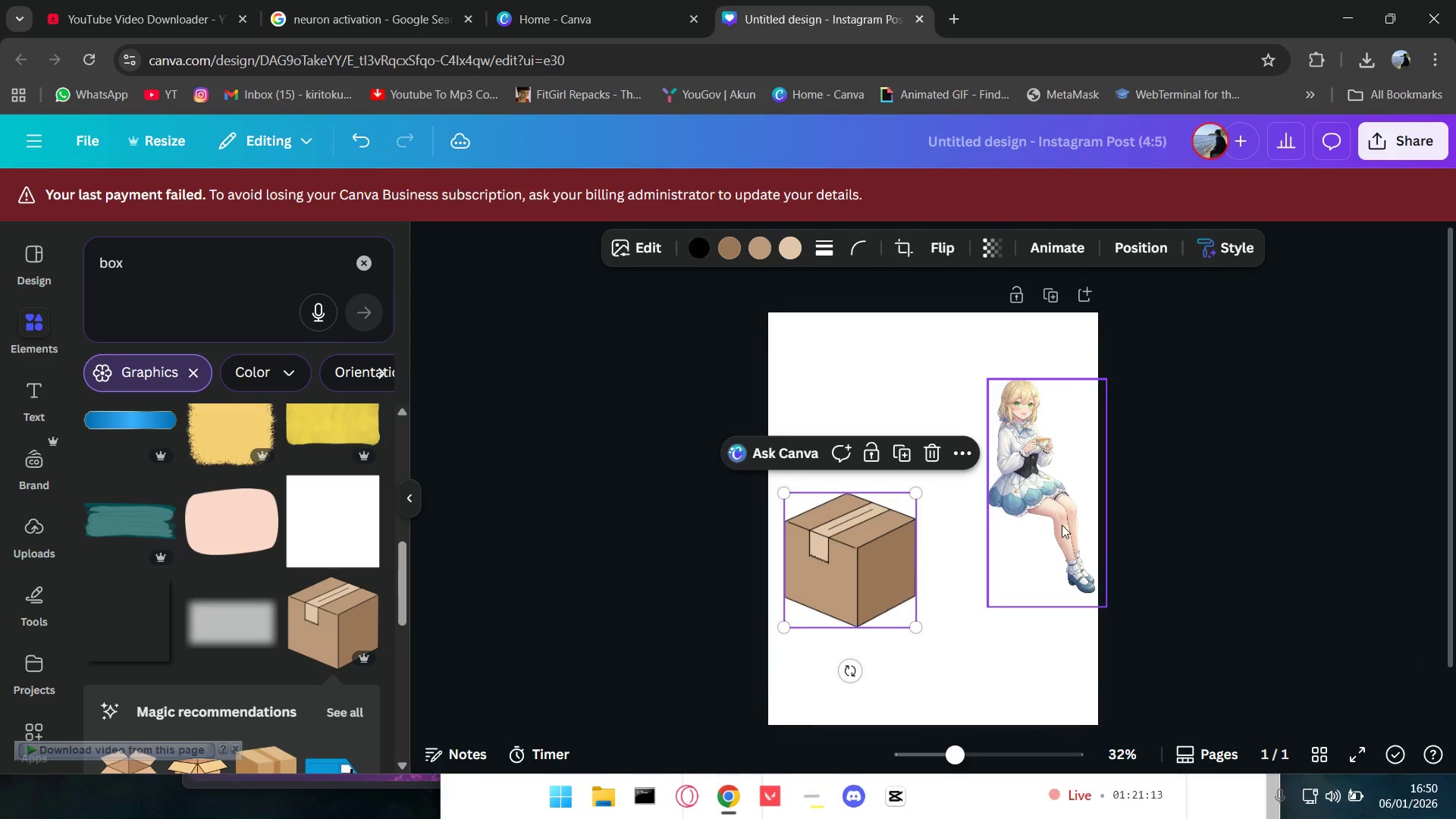 
left_click_drag(start_coordinate=[1062, 525], to_coordinate=[1025, 535])
 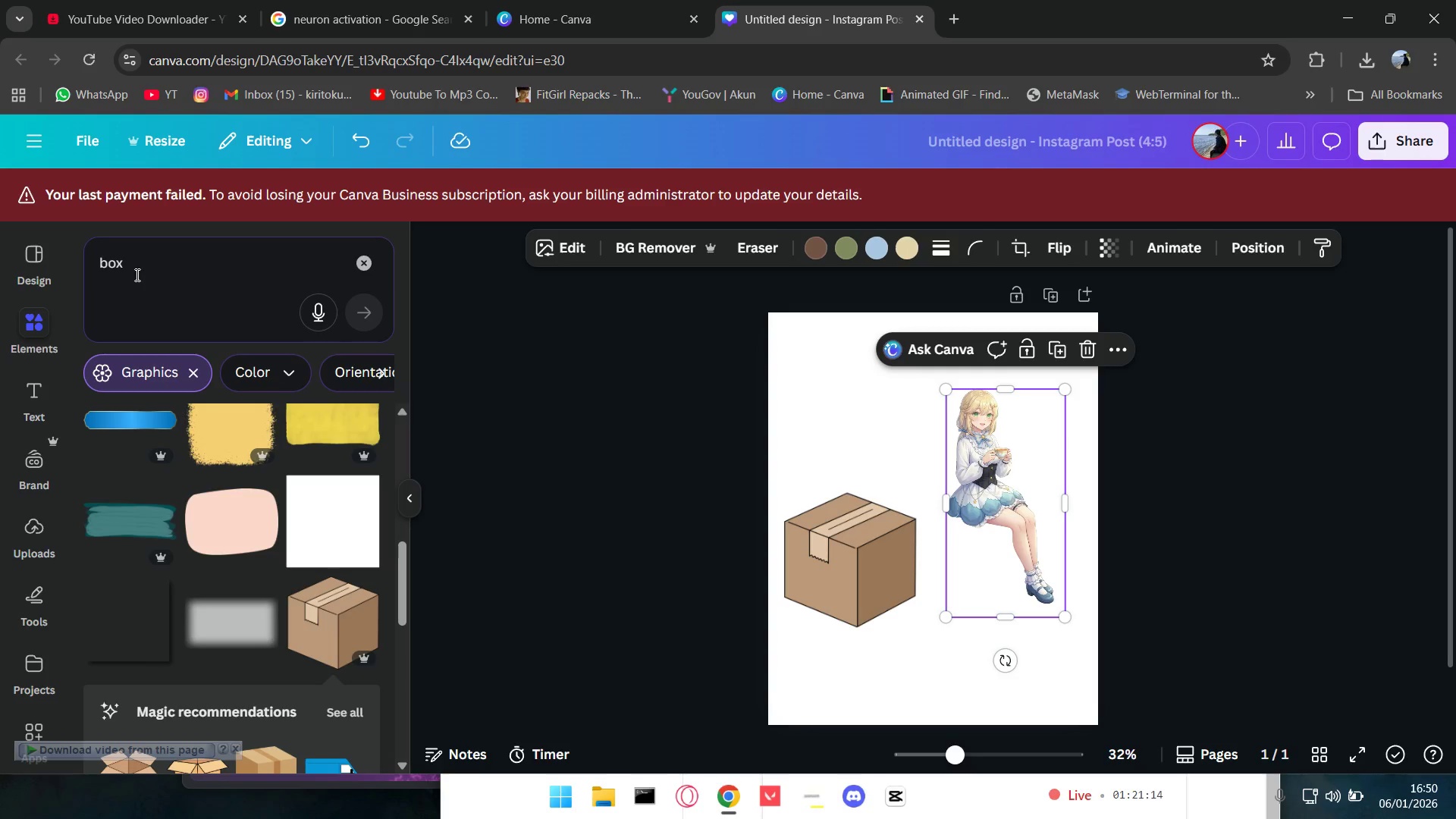 
left_click_drag(start_coordinate=[146, 268], to_coordinate=[65, 266])
 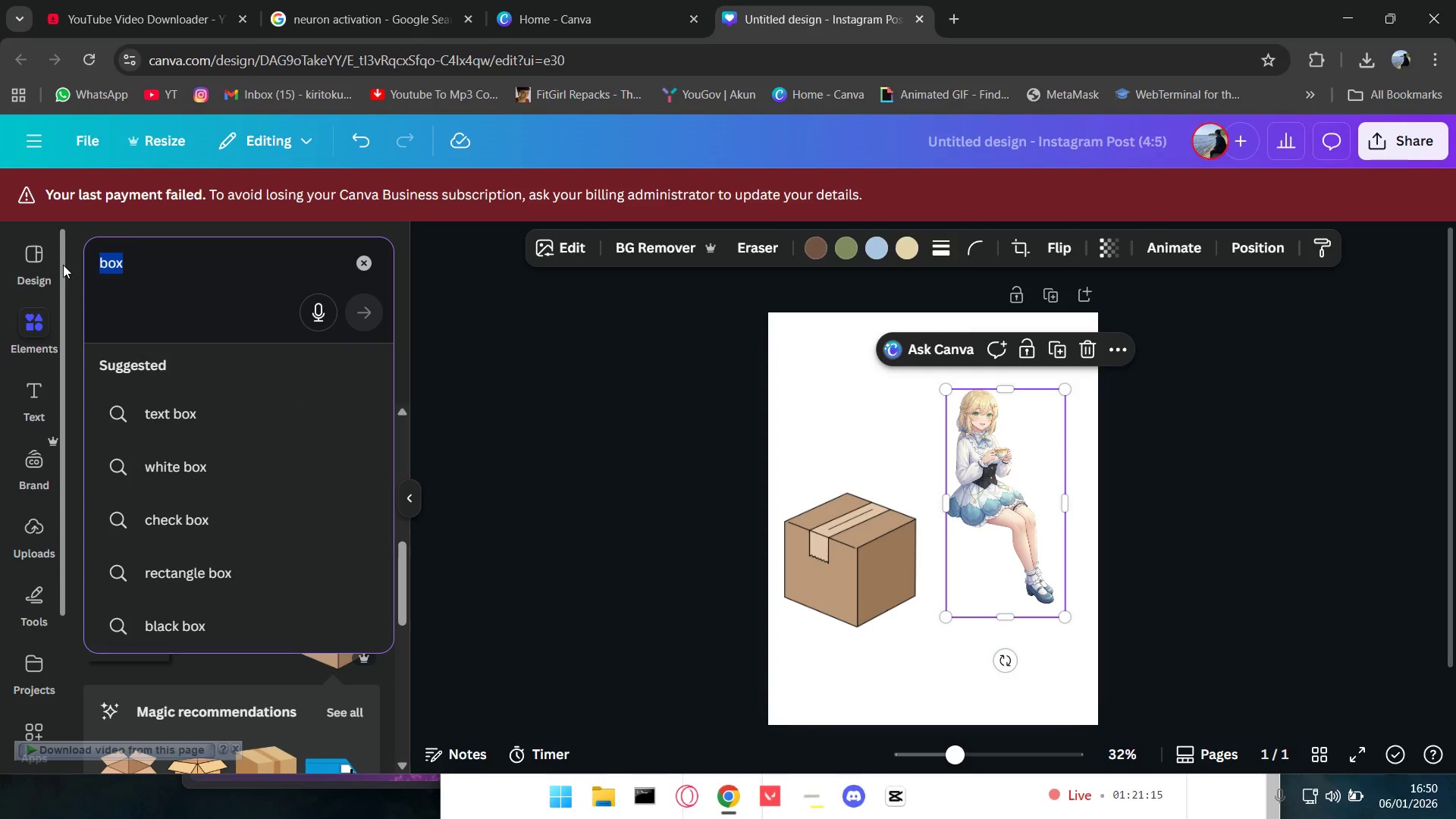 
type(meja)
 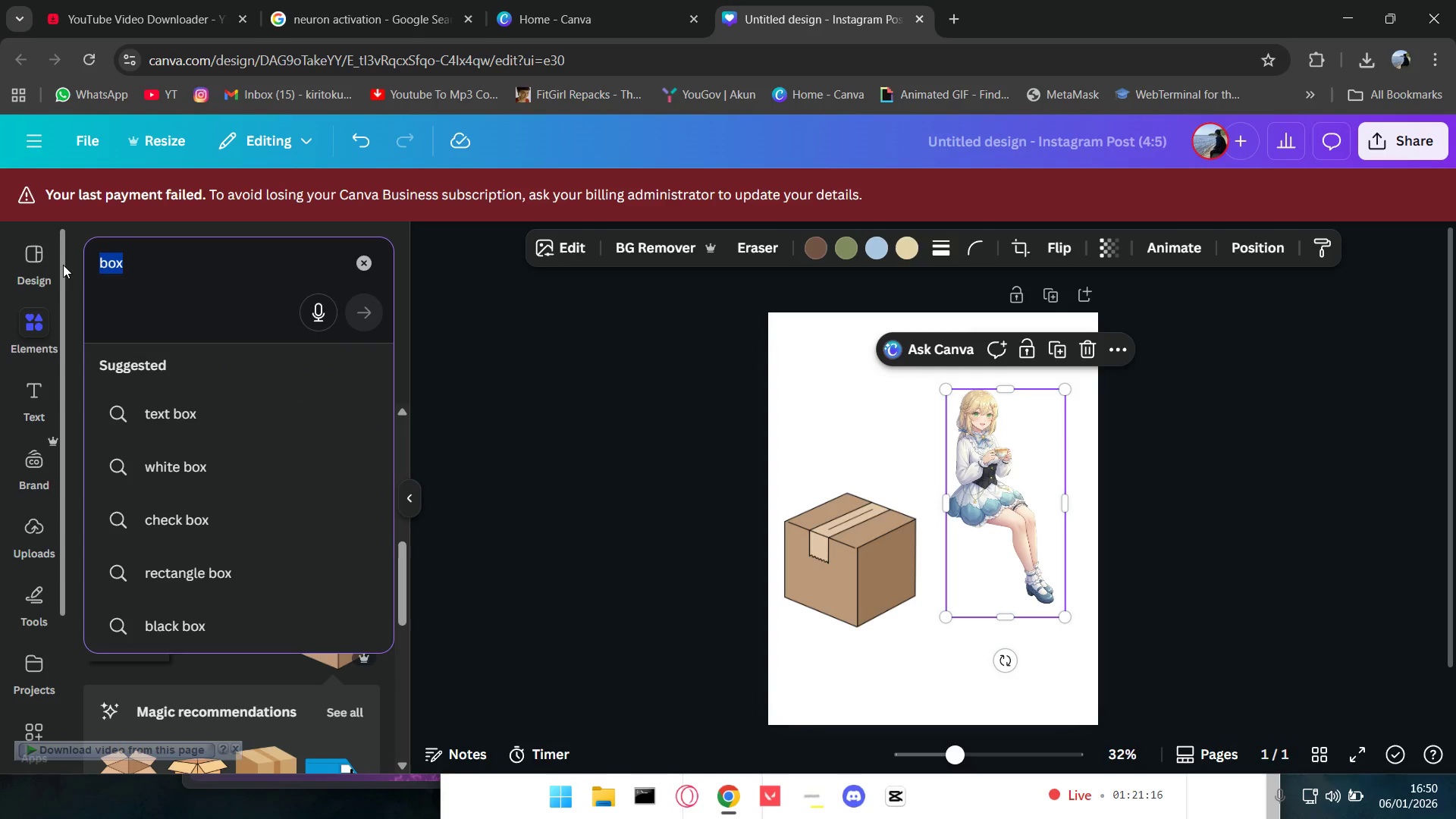 
key(Enter)
 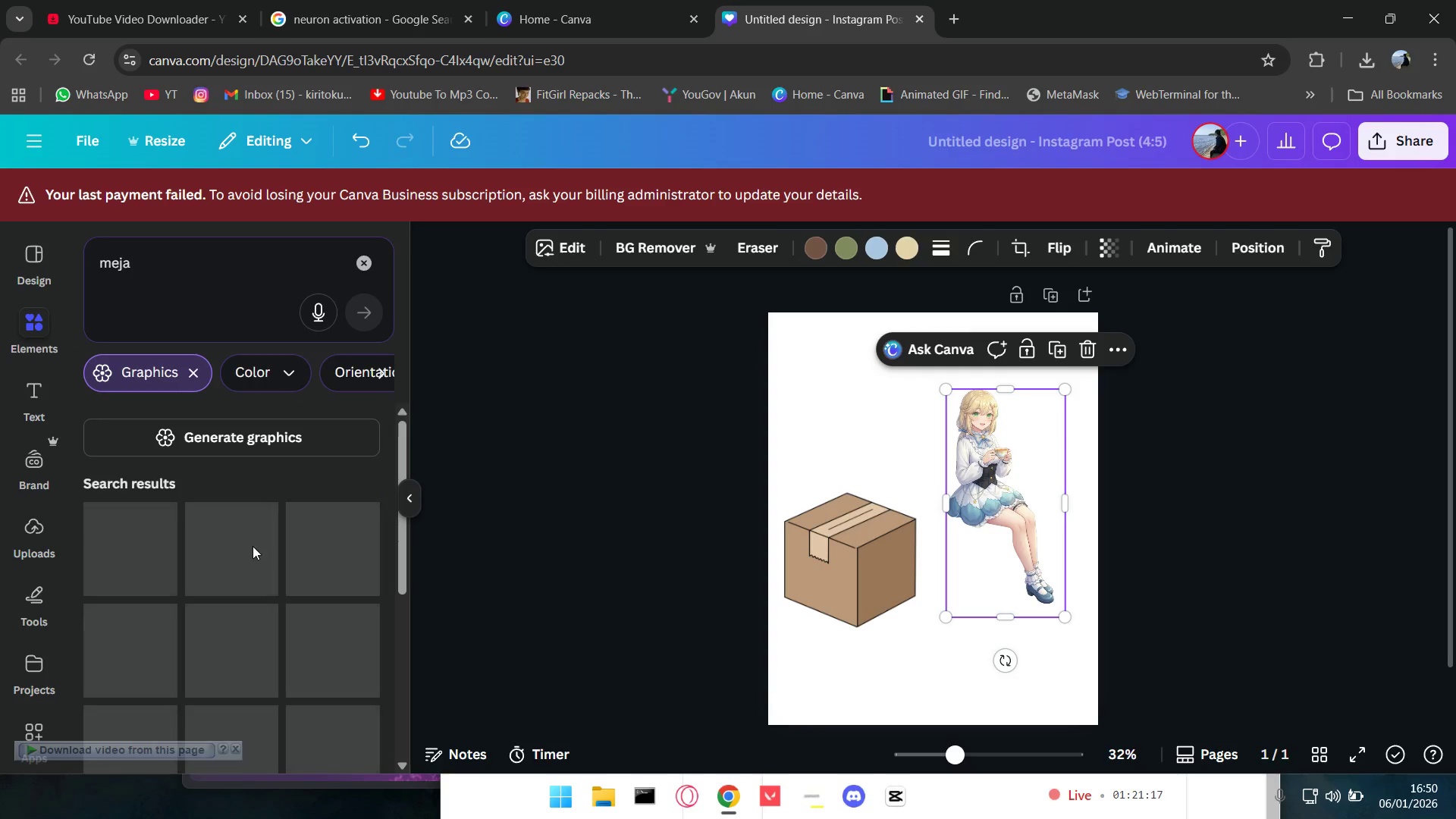 
scroll: coordinate [258, 559], scroll_direction: down, amount: 1.0
 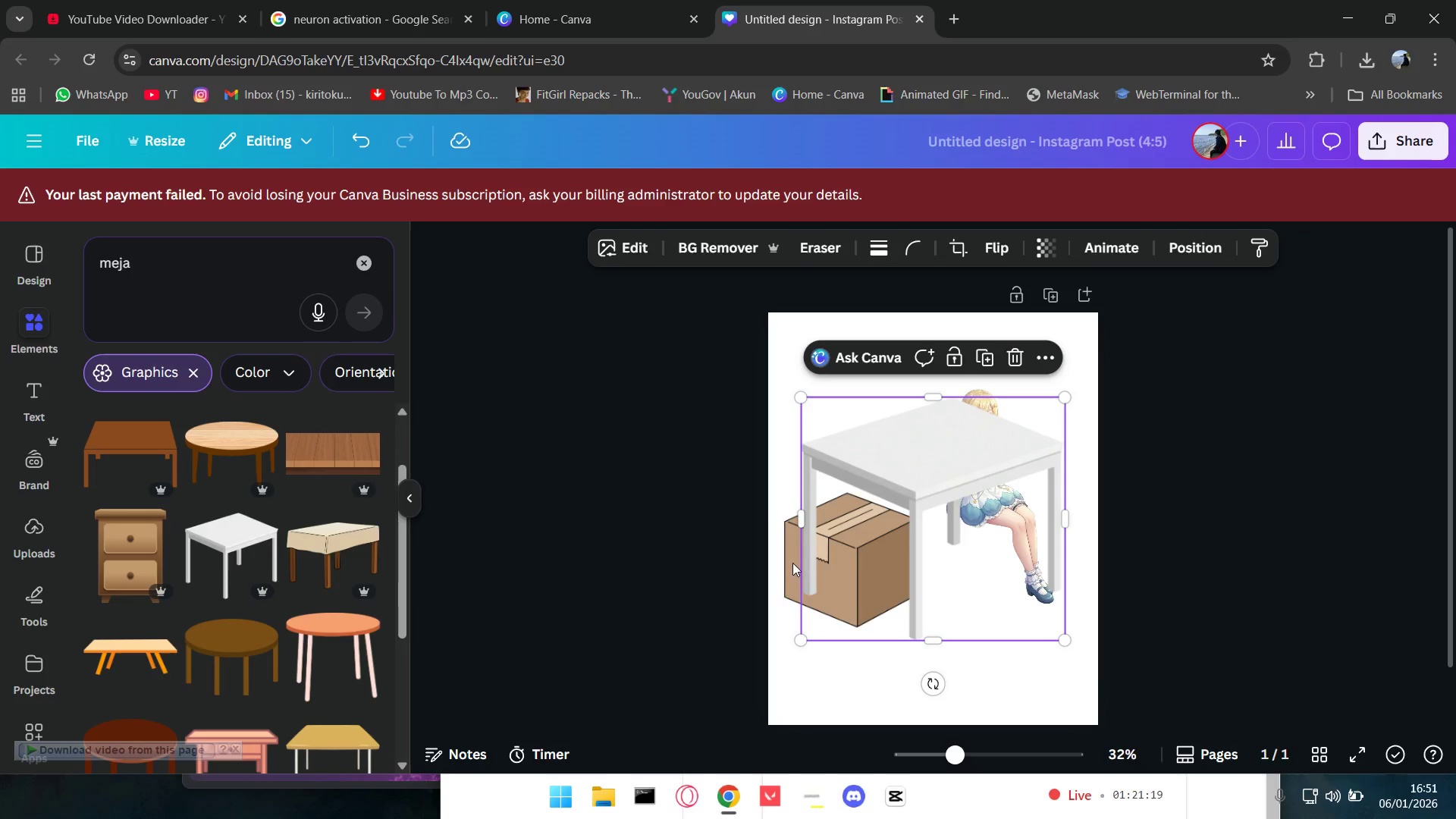 
key(Backspace)
 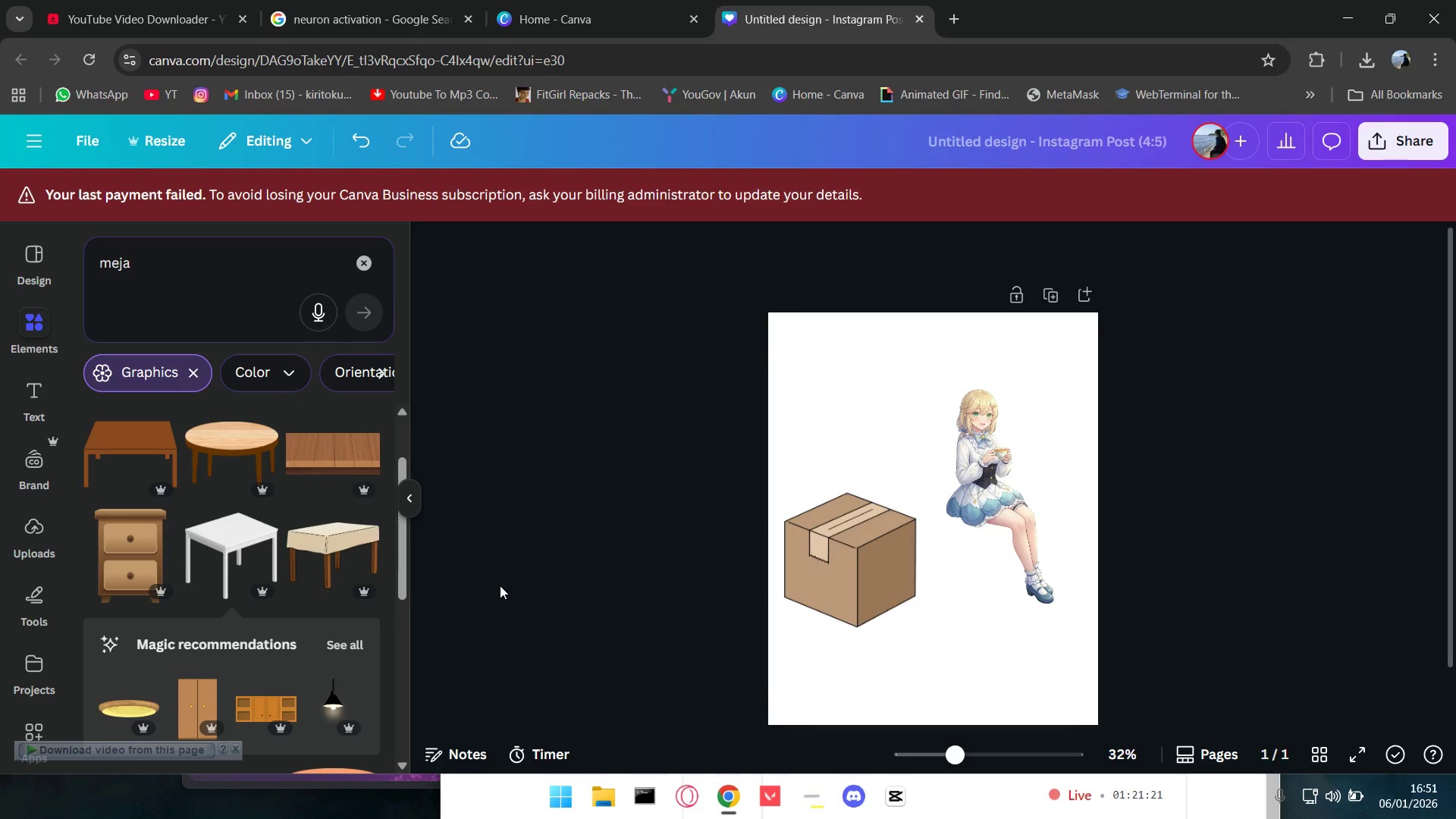 
scroll: coordinate [267, 650], scroll_direction: down, amount: 5.0
 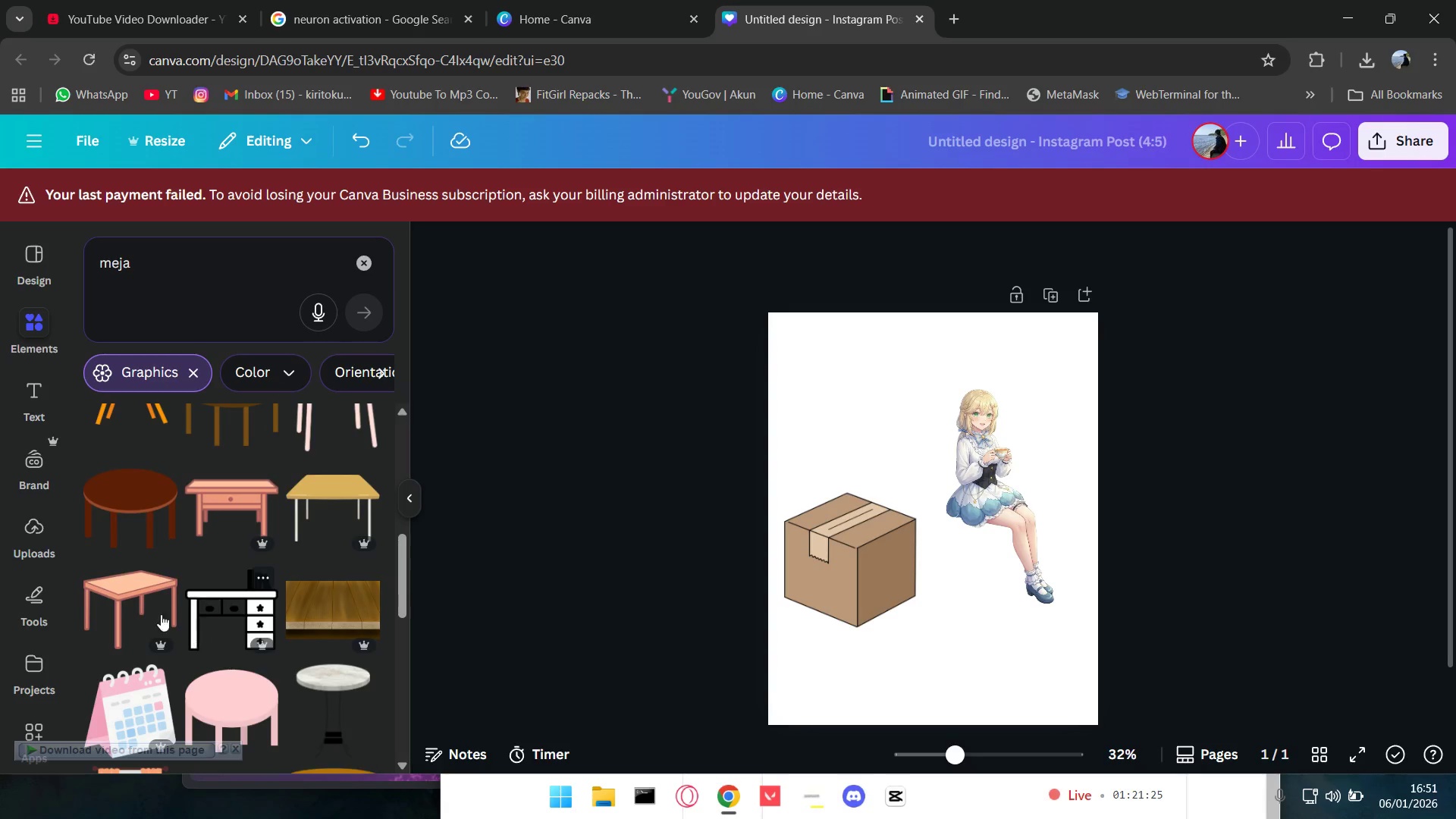 
left_click([131, 601])
 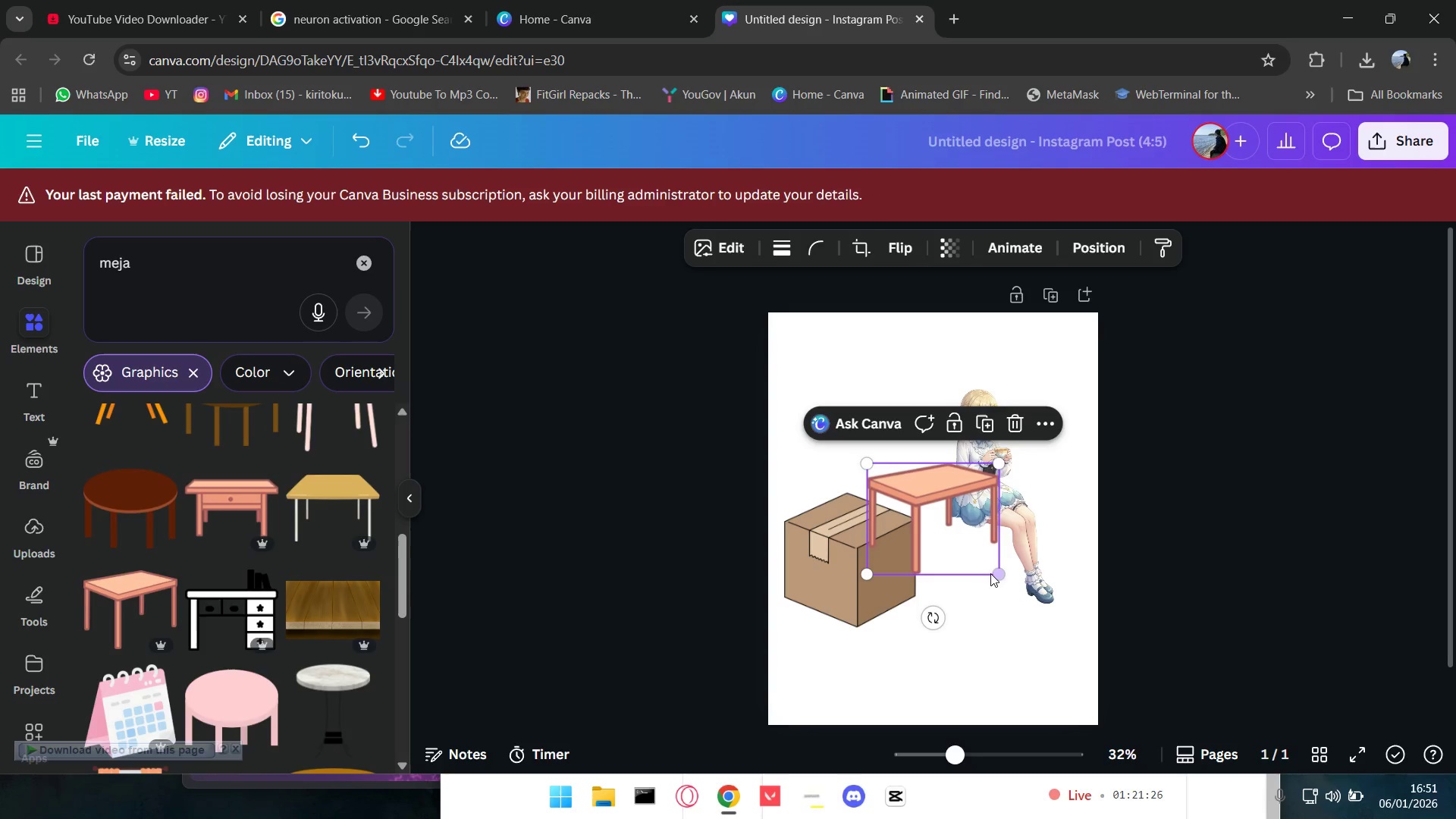 
left_click_drag(start_coordinate=[993, 570], to_coordinate=[1022, 579])
 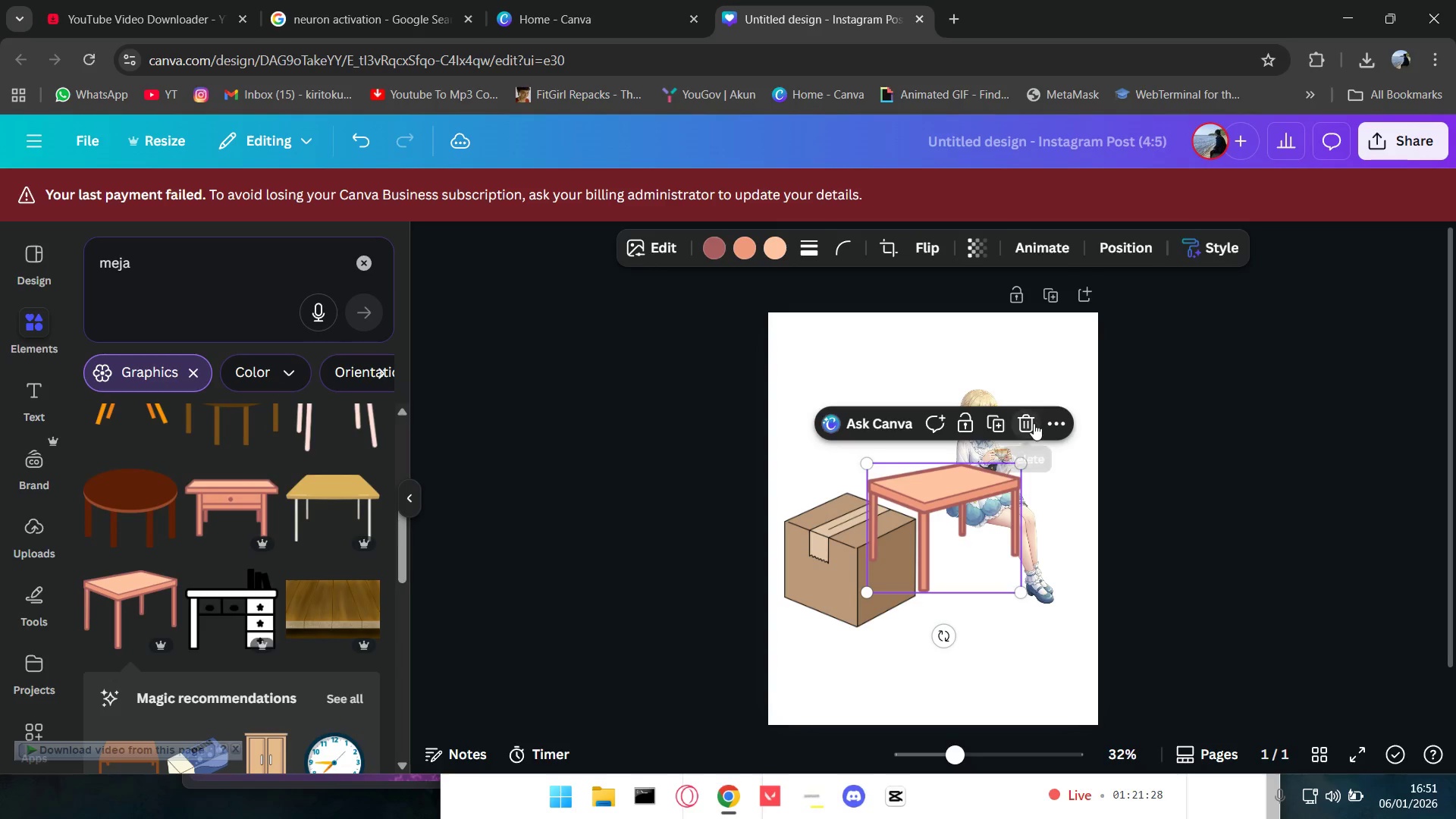 
left_click([1034, 423])
 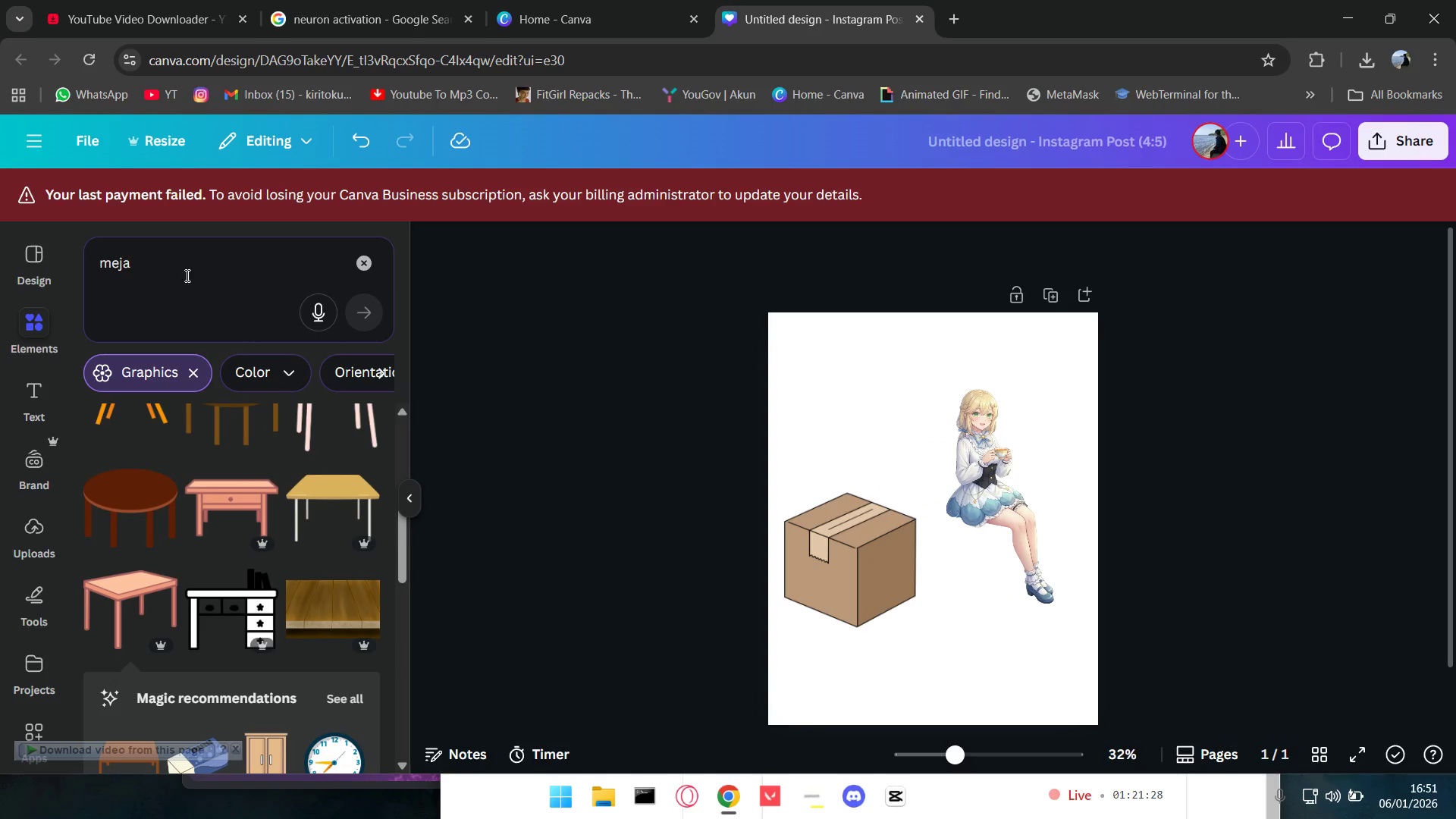 
left_click_drag(start_coordinate=[171, 263], to_coordinate=[0, 256])
 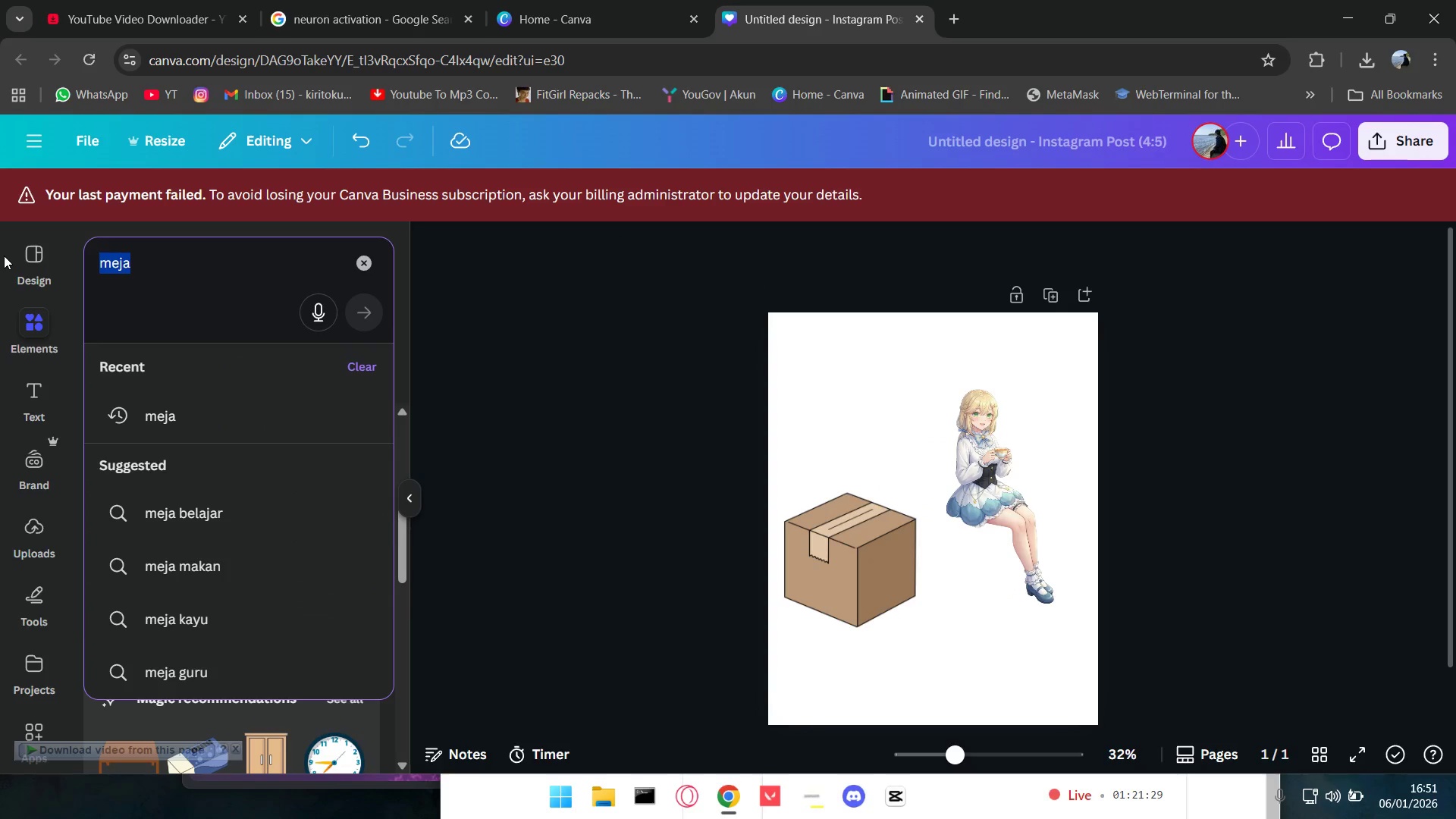 
type(table)
 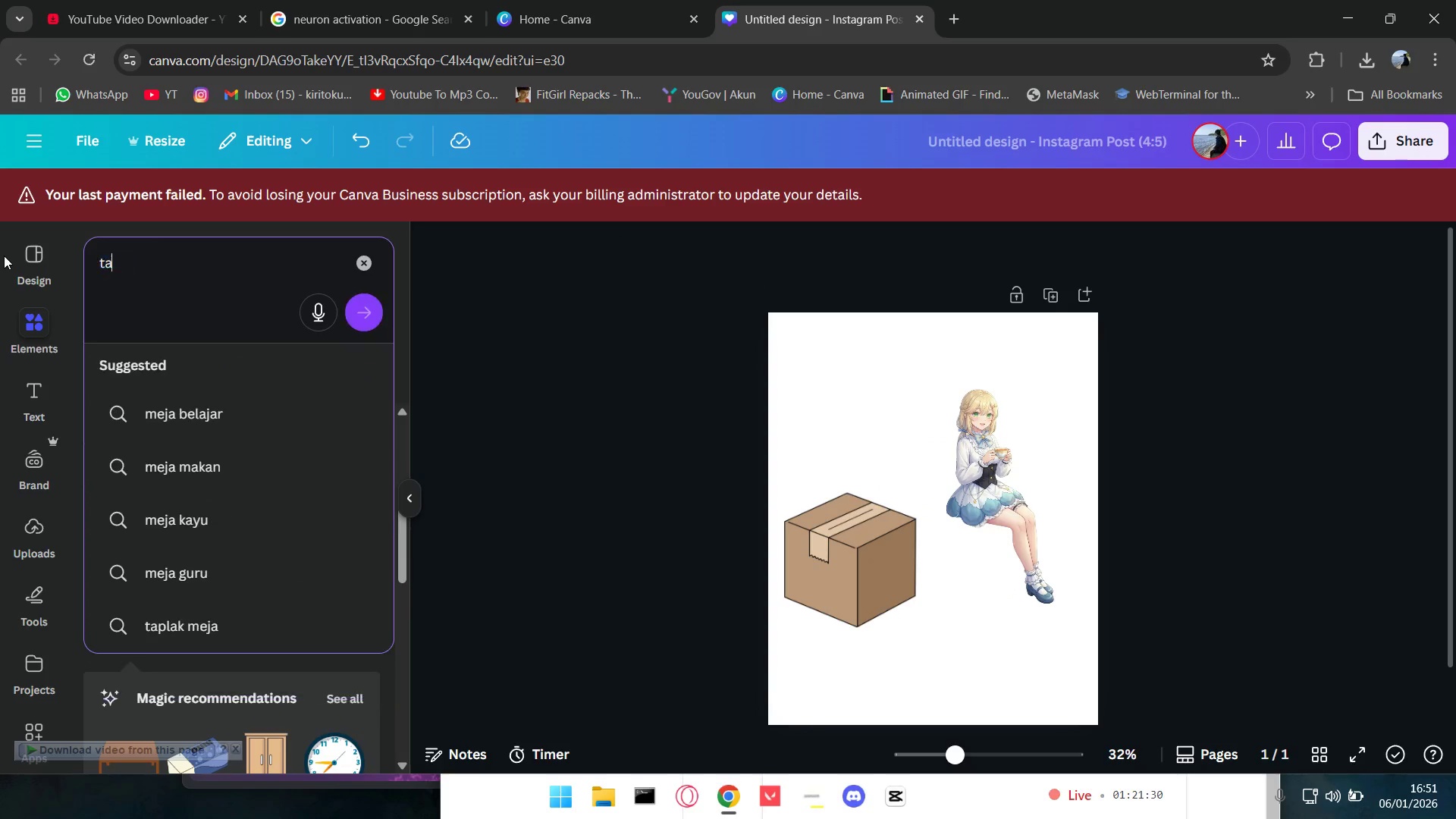 
key(Enter)
 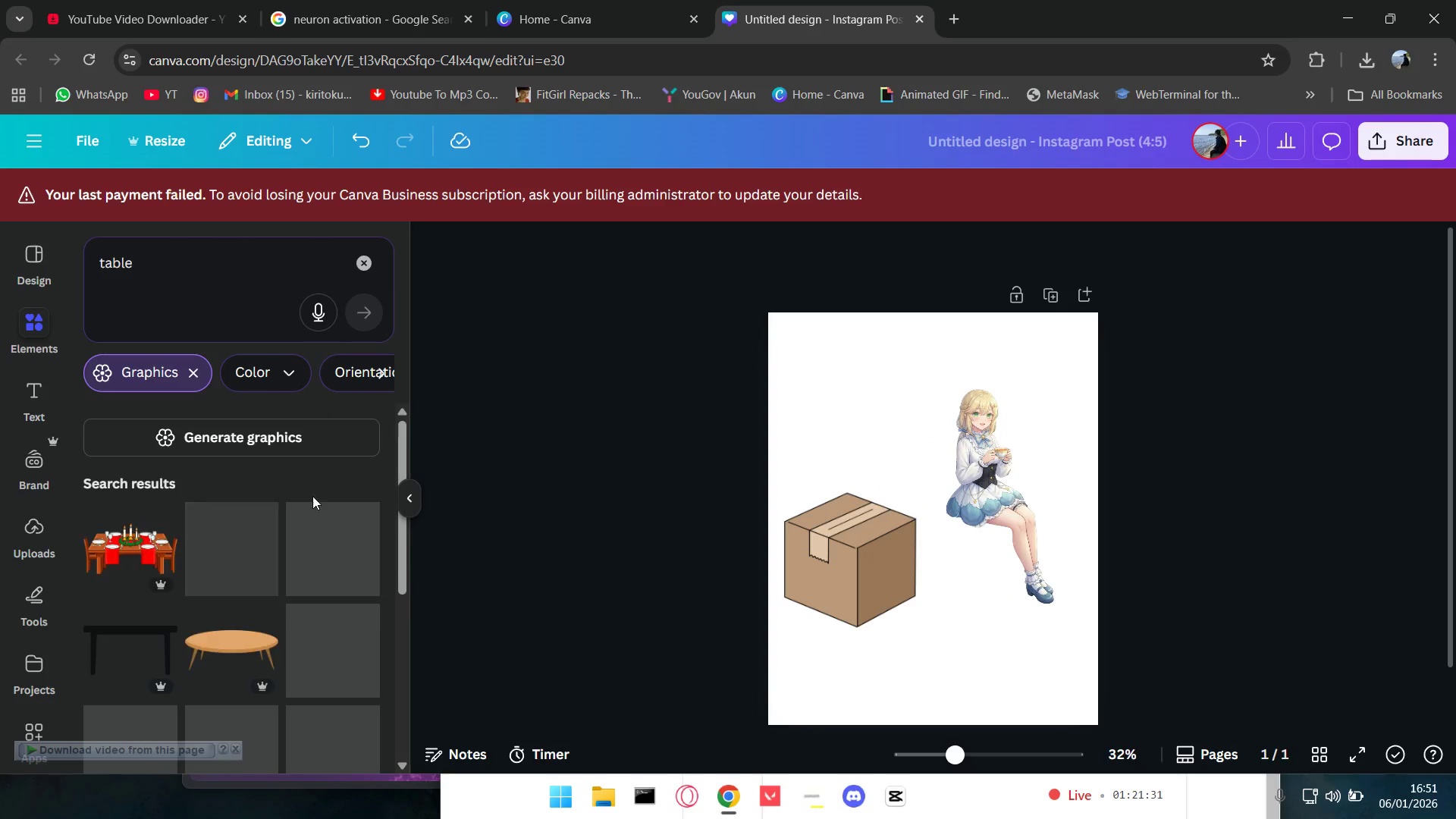 
mouse_move([253, 549])
 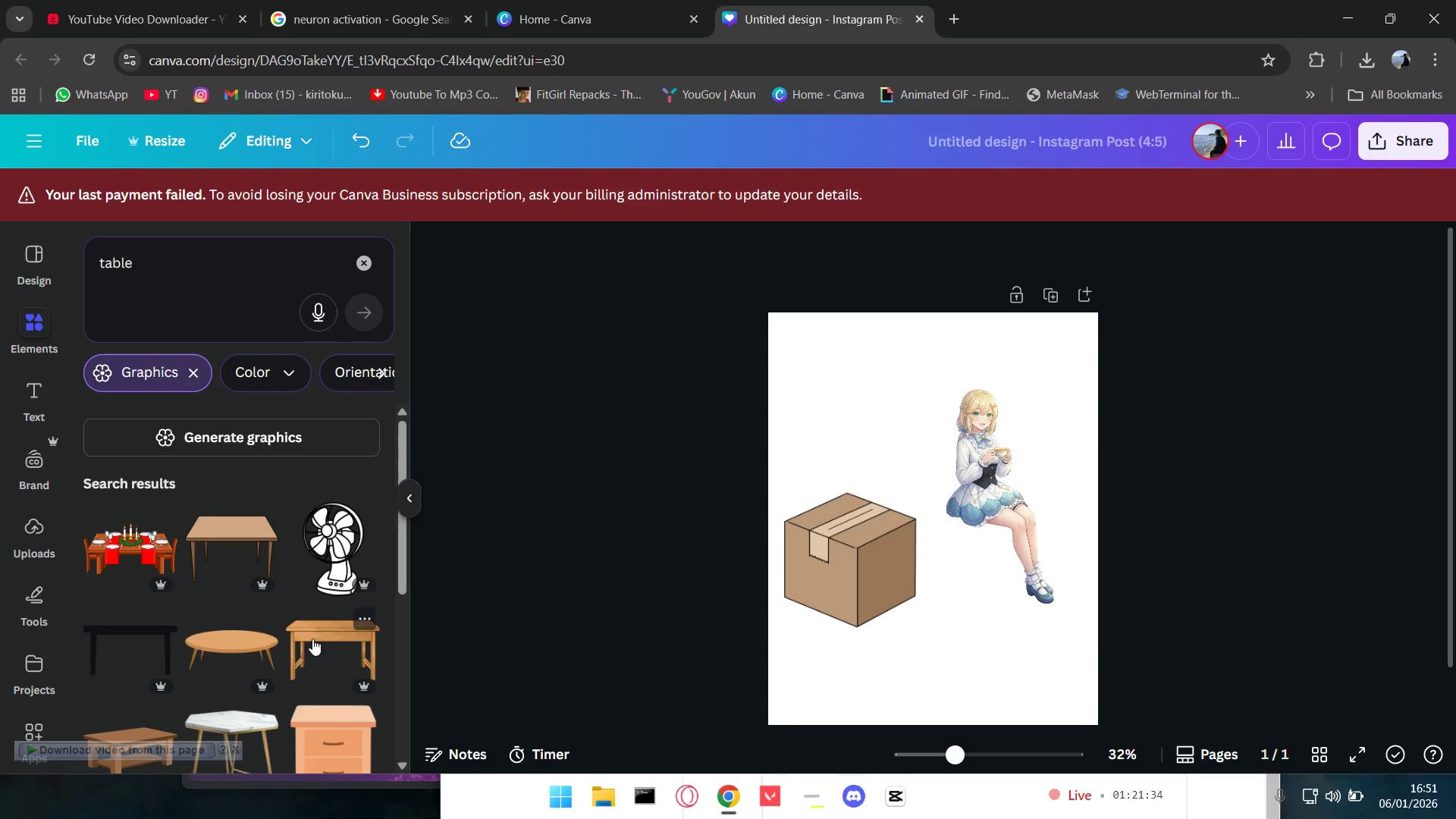 
scroll: coordinate [294, 639], scroll_direction: down, amount: 1.0
 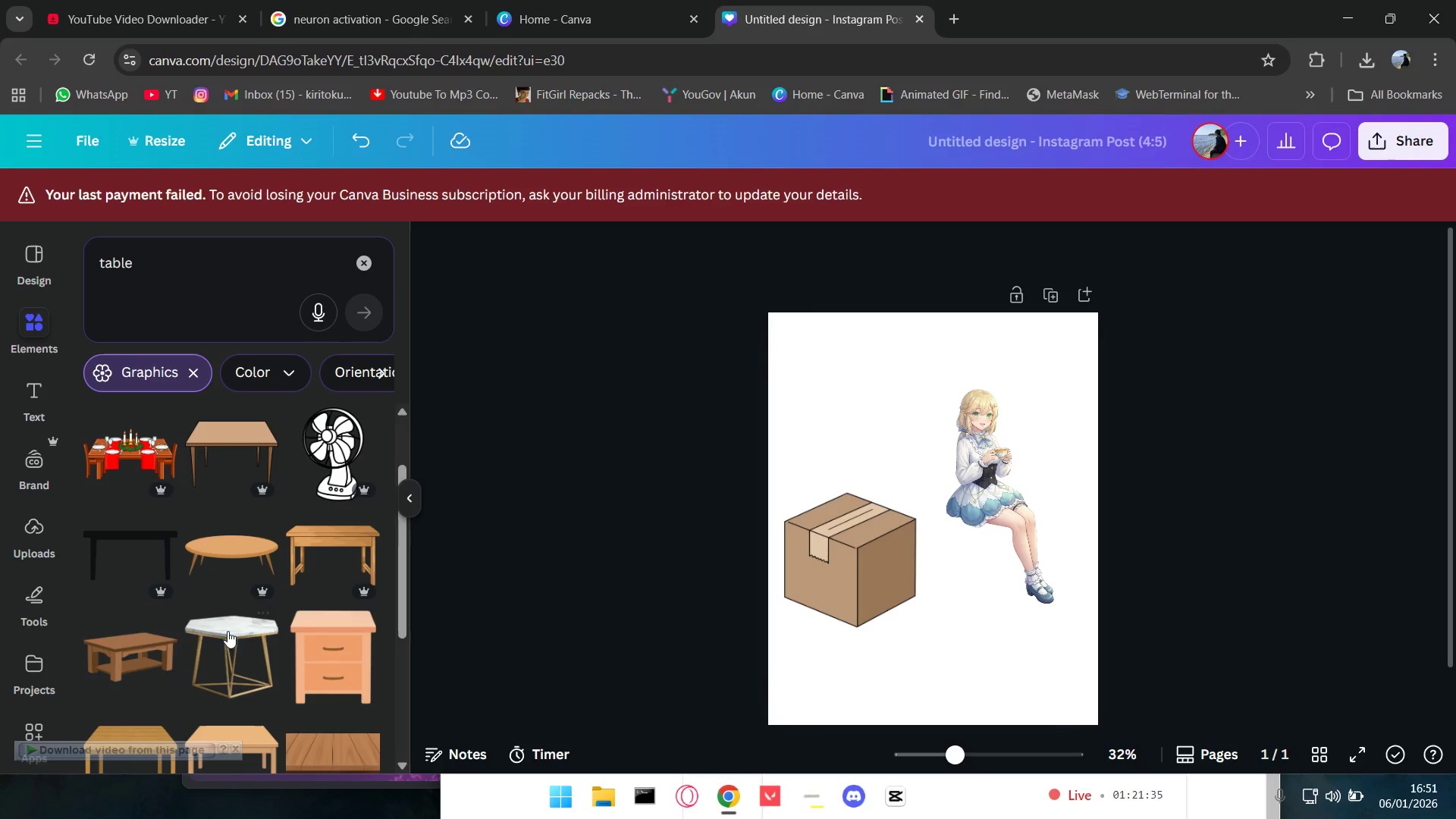 
left_click([147, 642])
 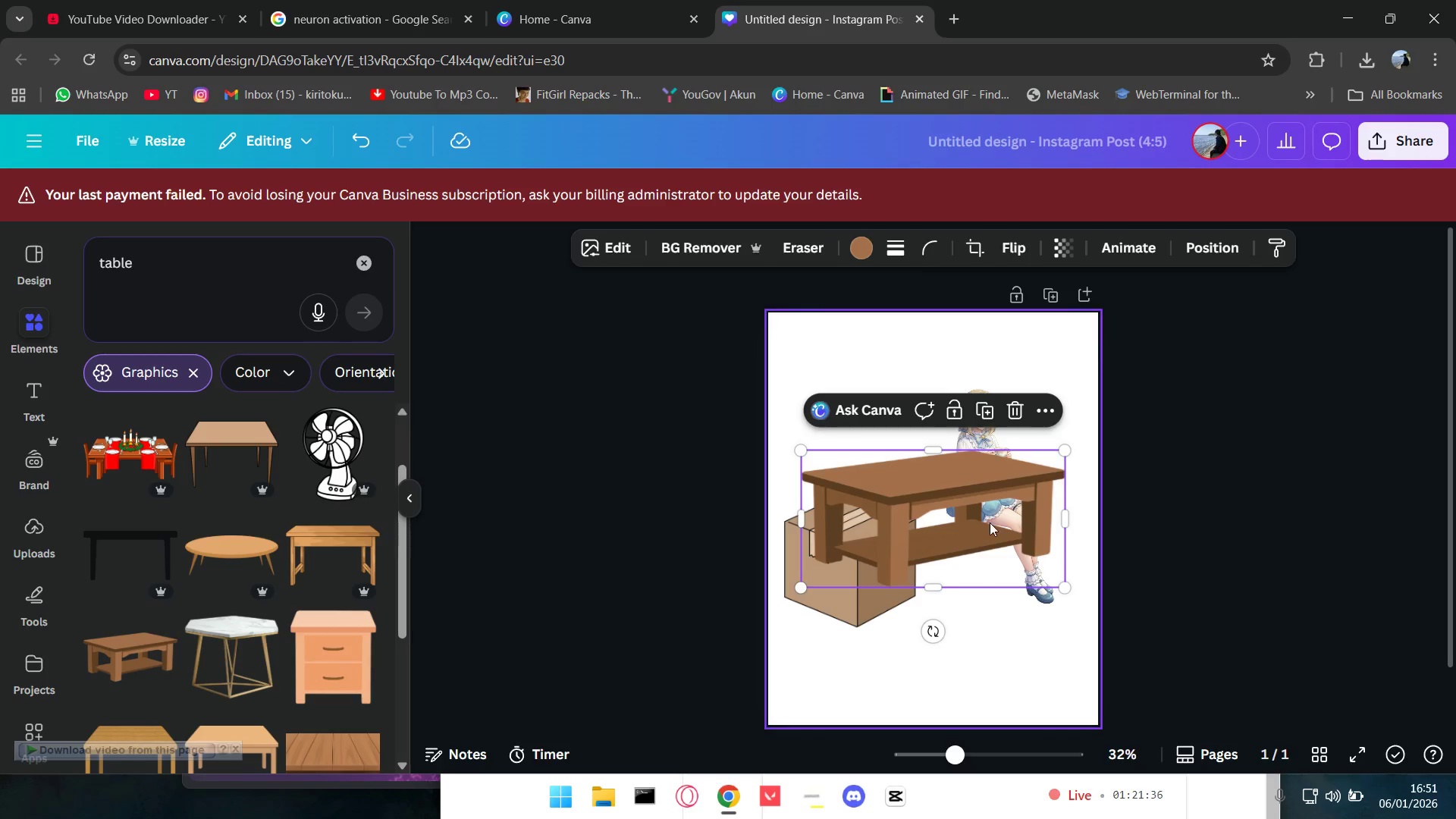 
left_click_drag(start_coordinate=[975, 518], to_coordinate=[1012, 579])
 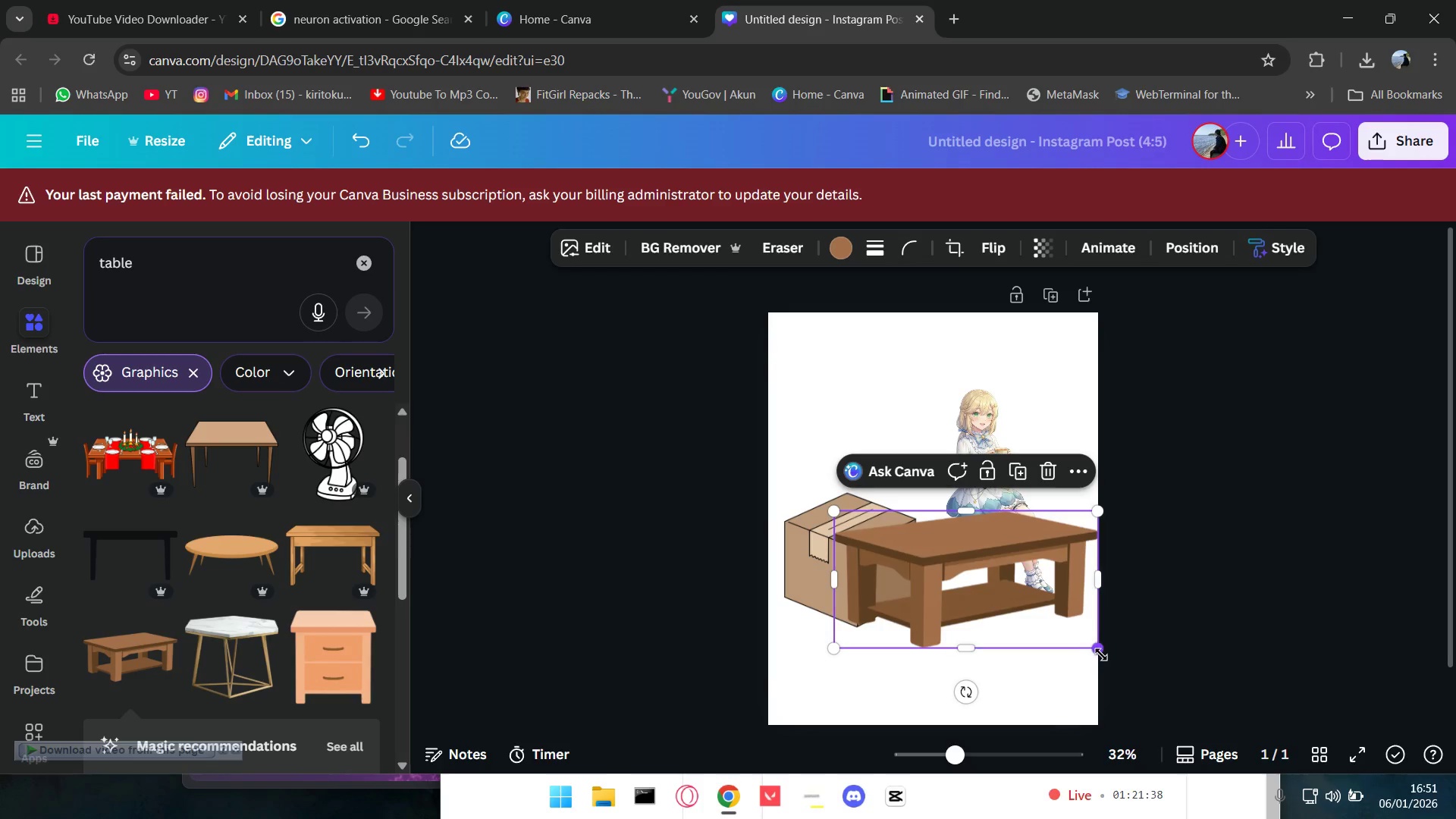 
left_click_drag(start_coordinate=[1100, 654], to_coordinate=[1070, 632])
 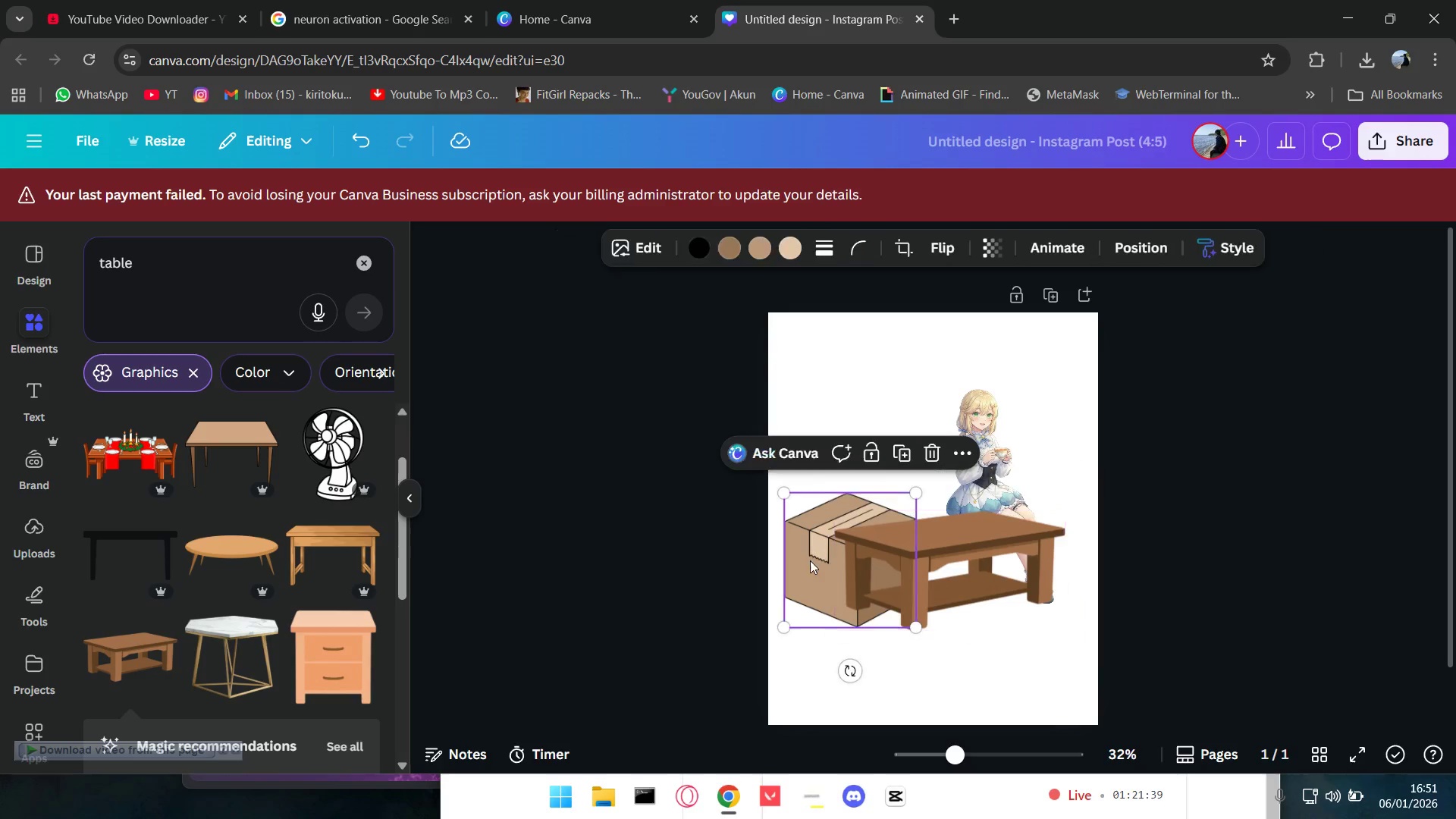 
left_click_drag(start_coordinate=[807, 550], to_coordinate=[808, 397])
 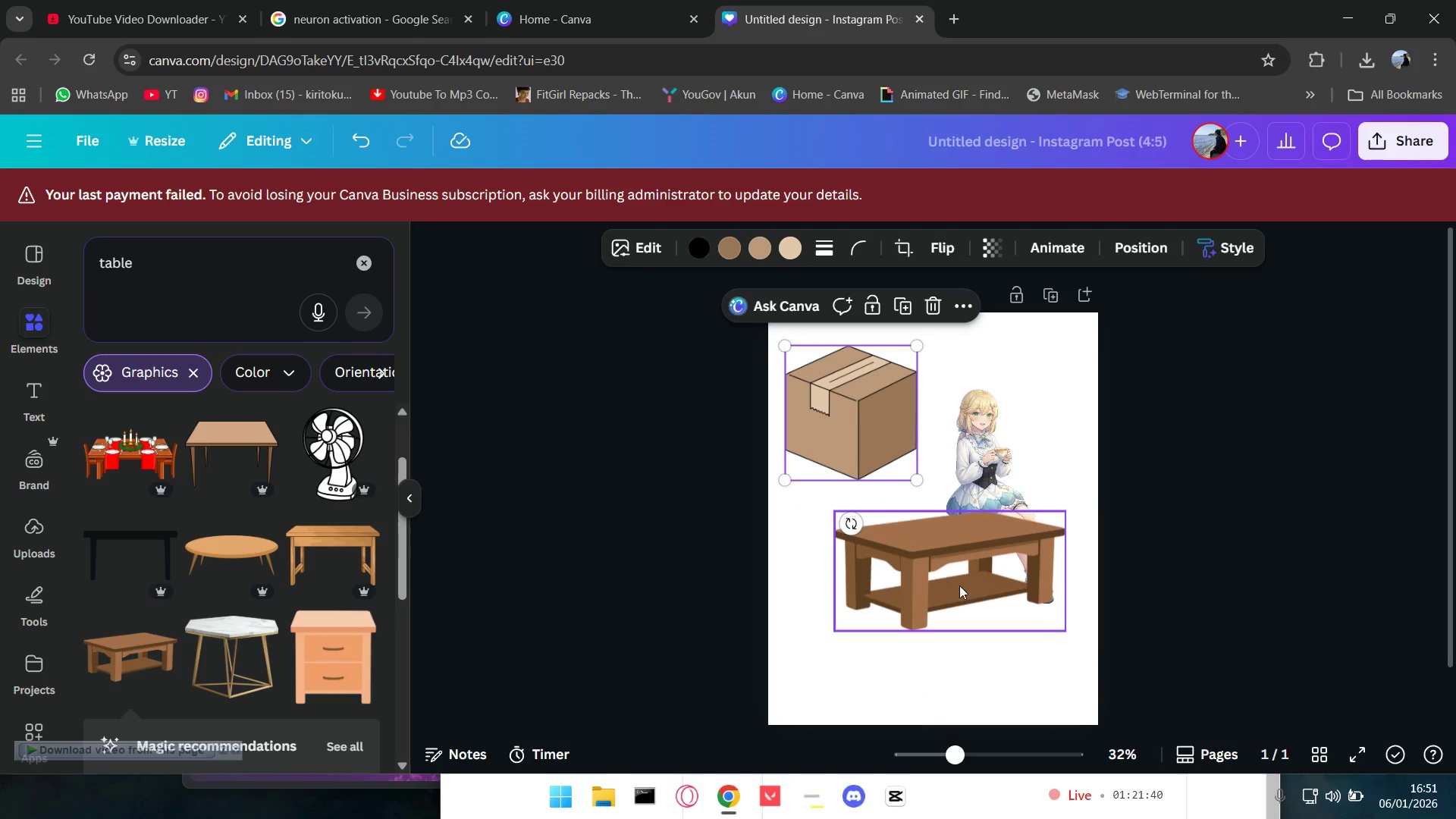 
left_click_drag(start_coordinate=[959, 585], to_coordinate=[926, 579])
 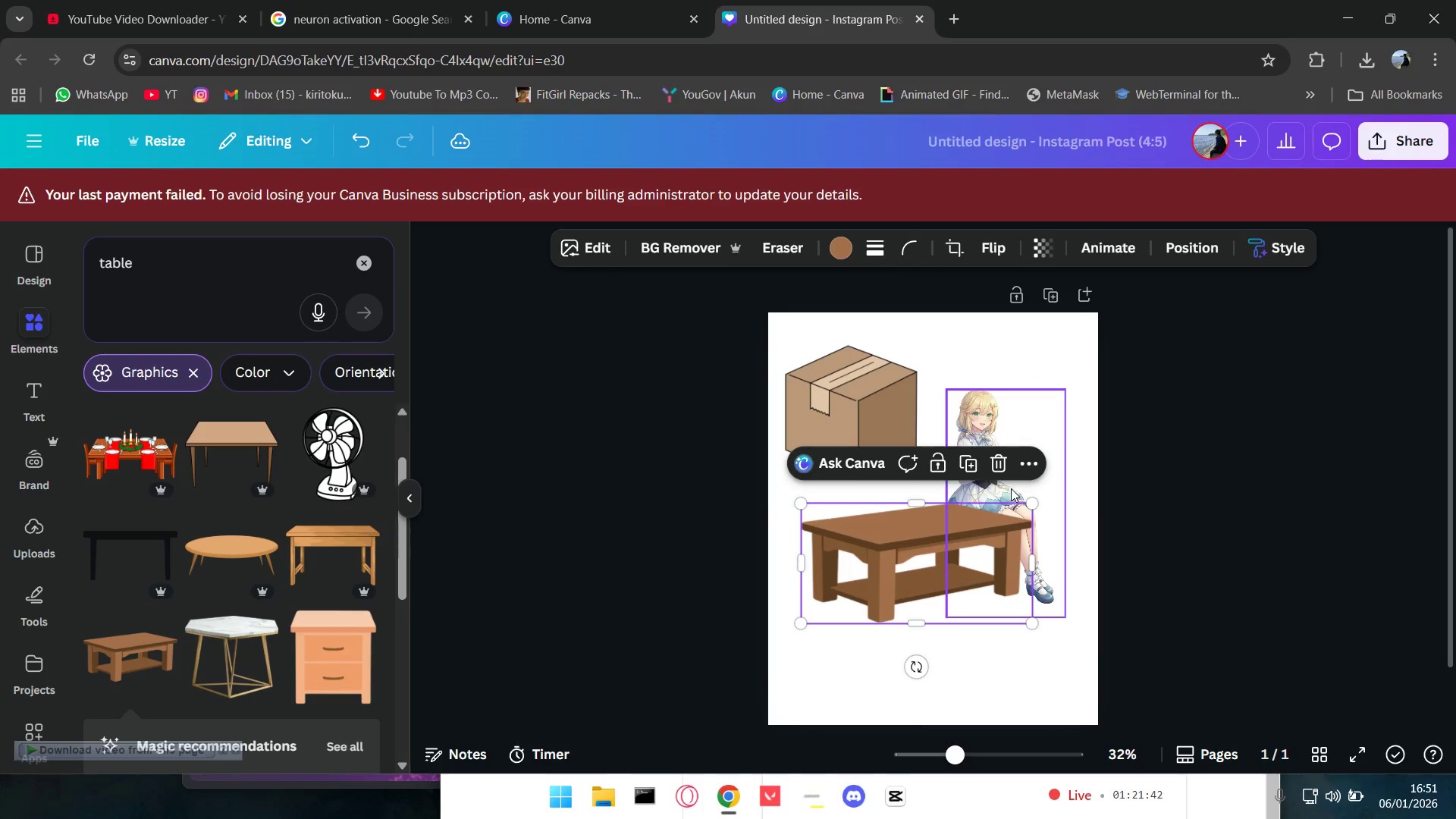 
left_click([1011, 488])
 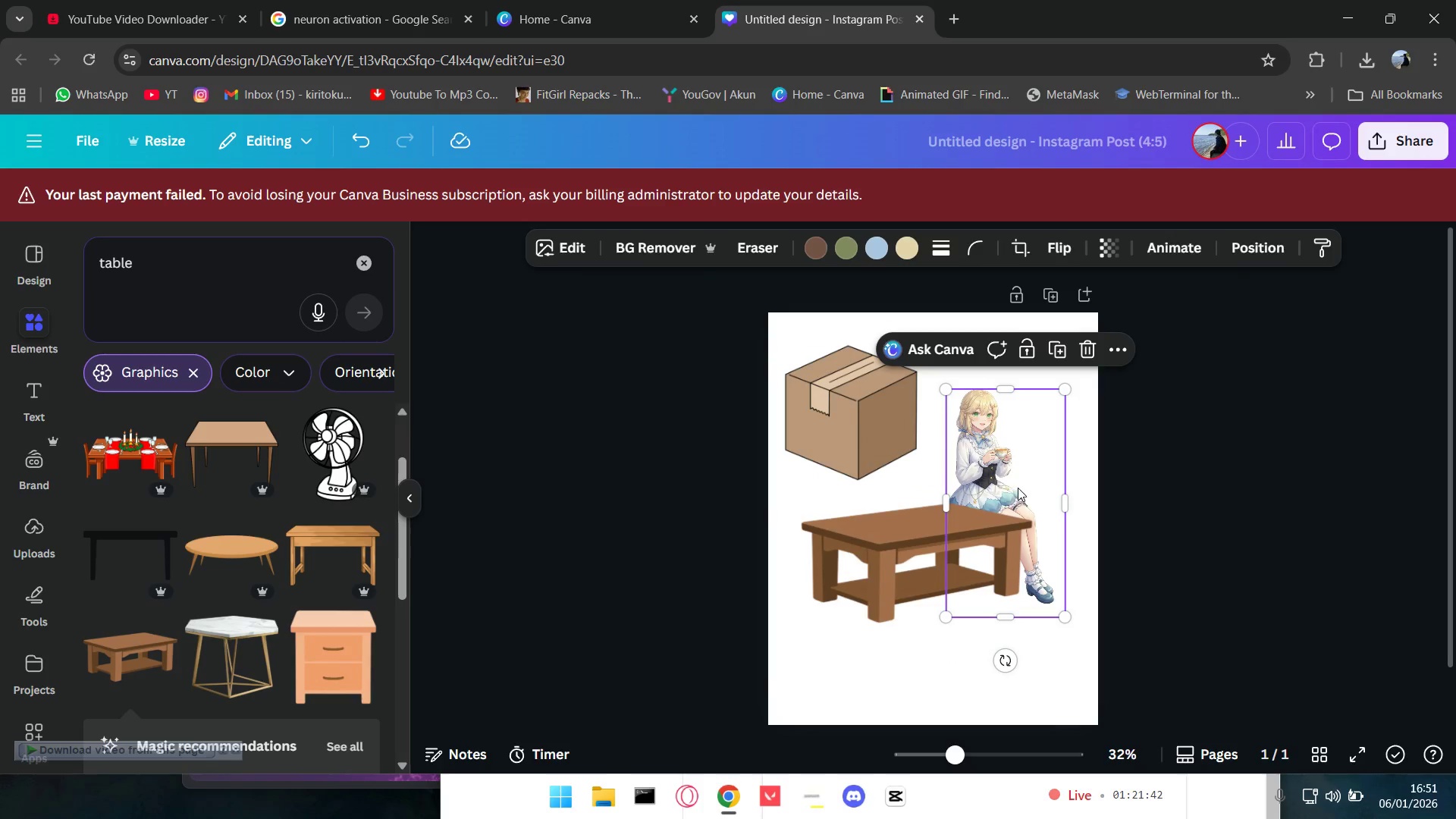 
left_click_drag(start_coordinate=[1017, 488], to_coordinate=[956, 501])
 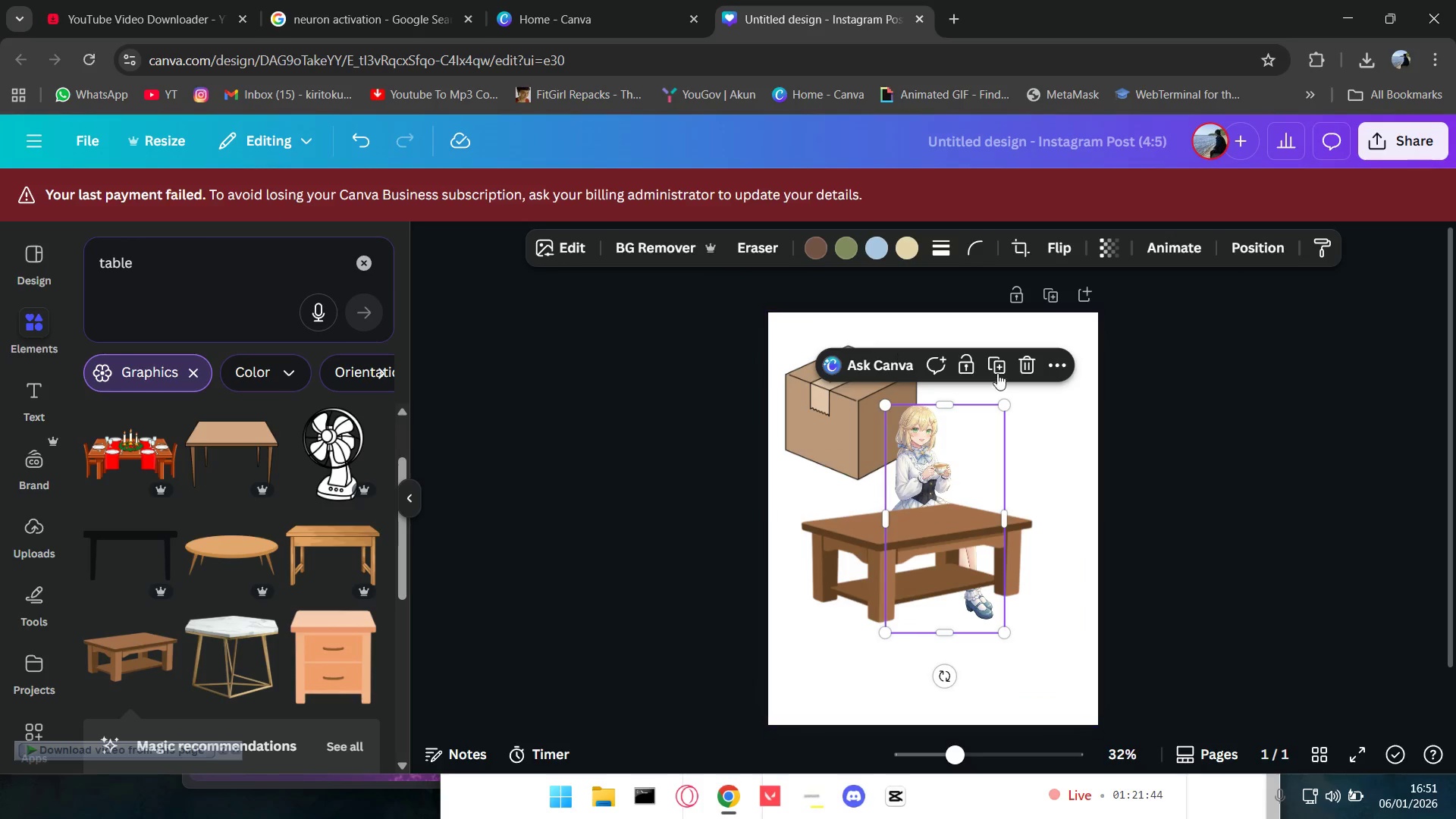 
left_click([1056, 369])
 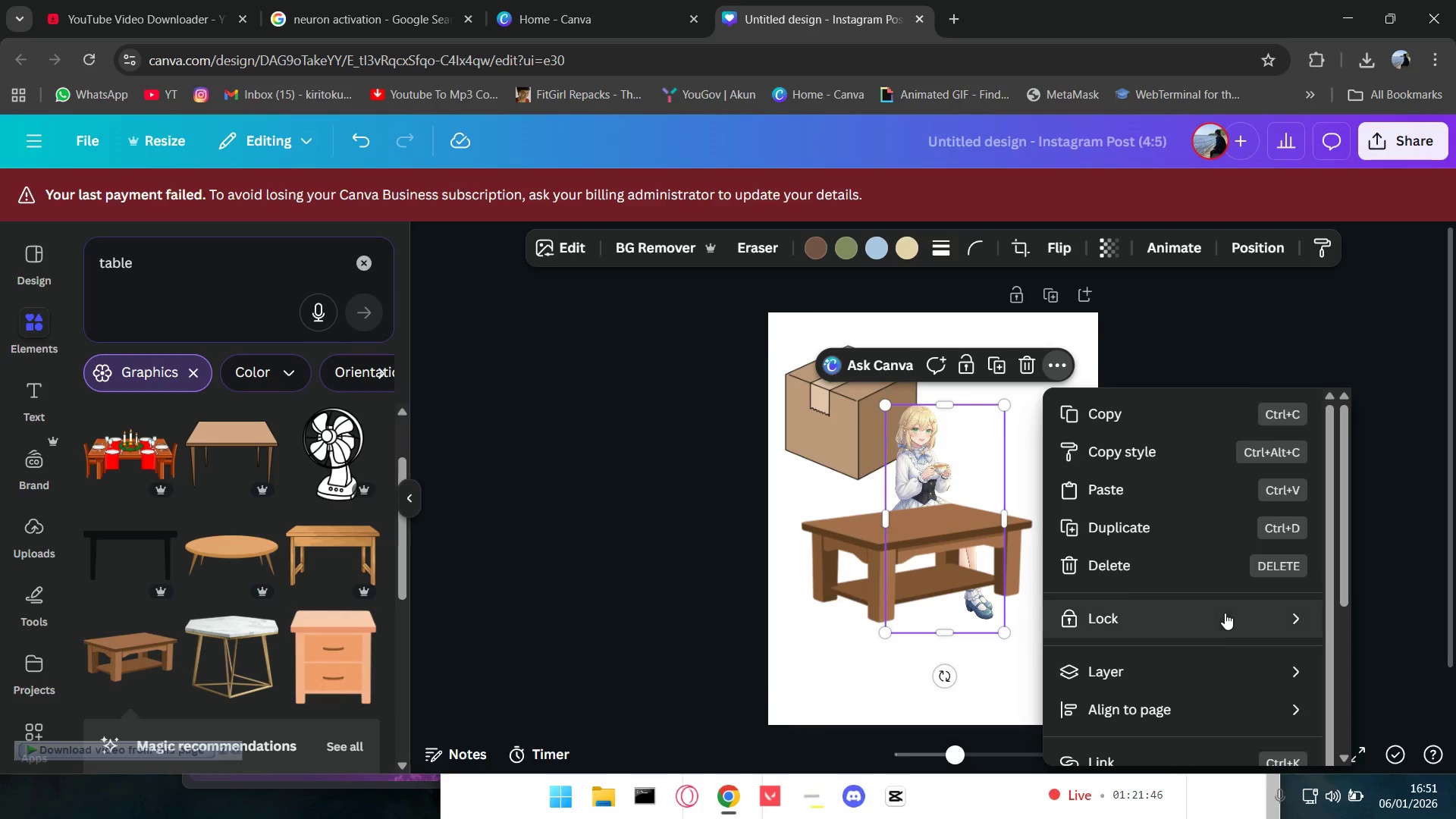 
scroll: coordinate [1214, 628], scroll_direction: down, amount: 1.0
 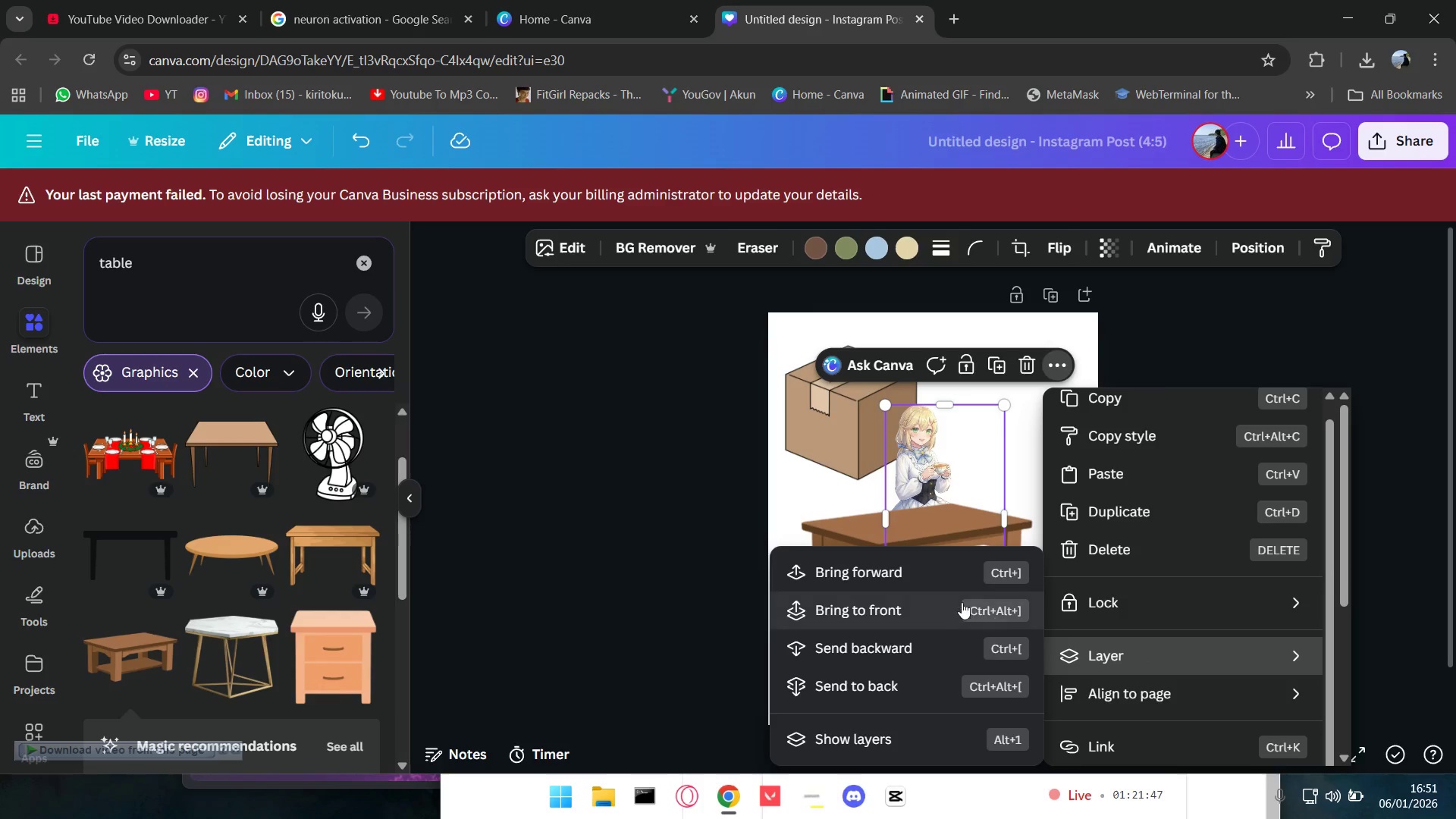 
left_click([937, 580])
 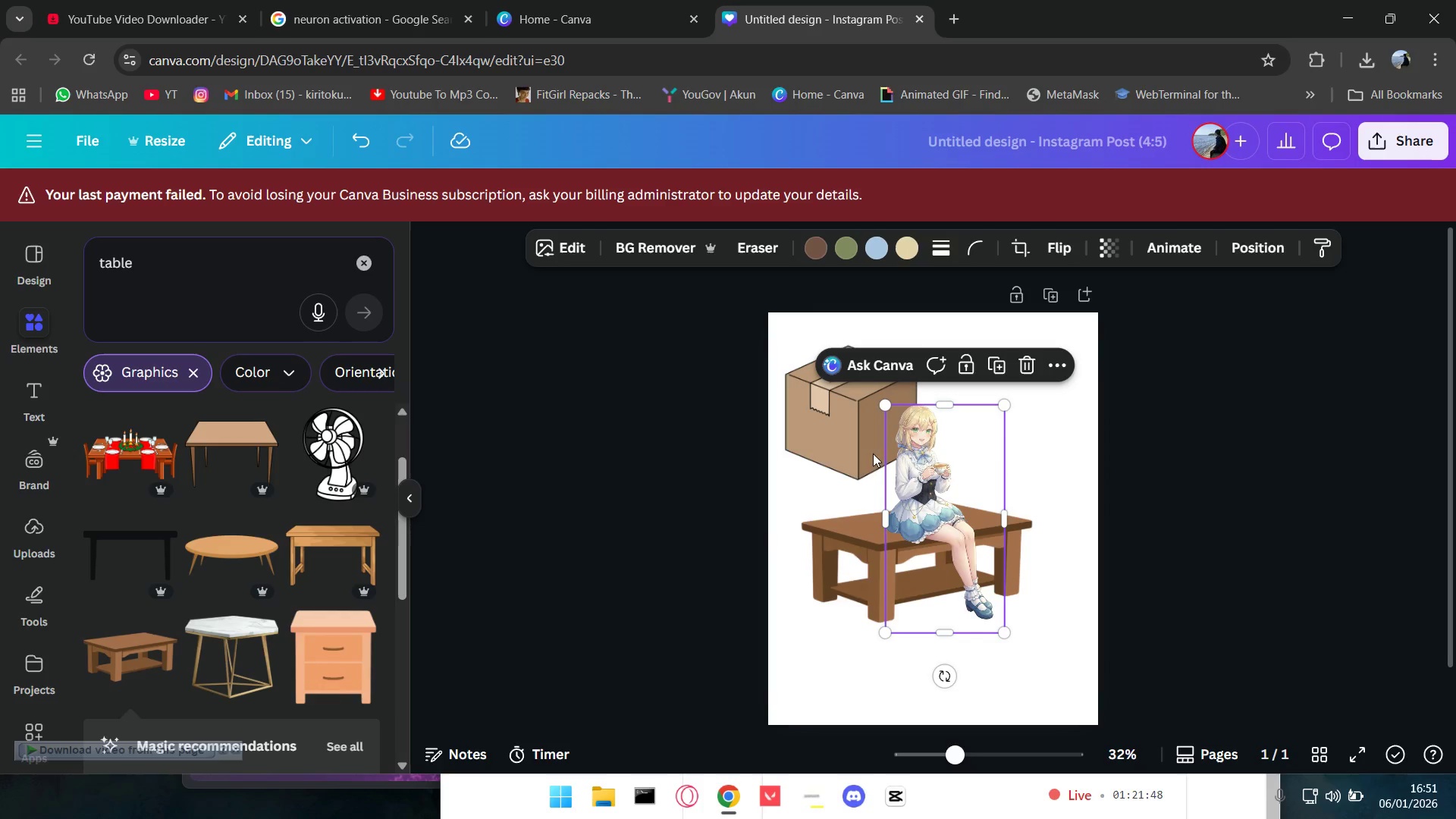 
left_click([830, 425])
 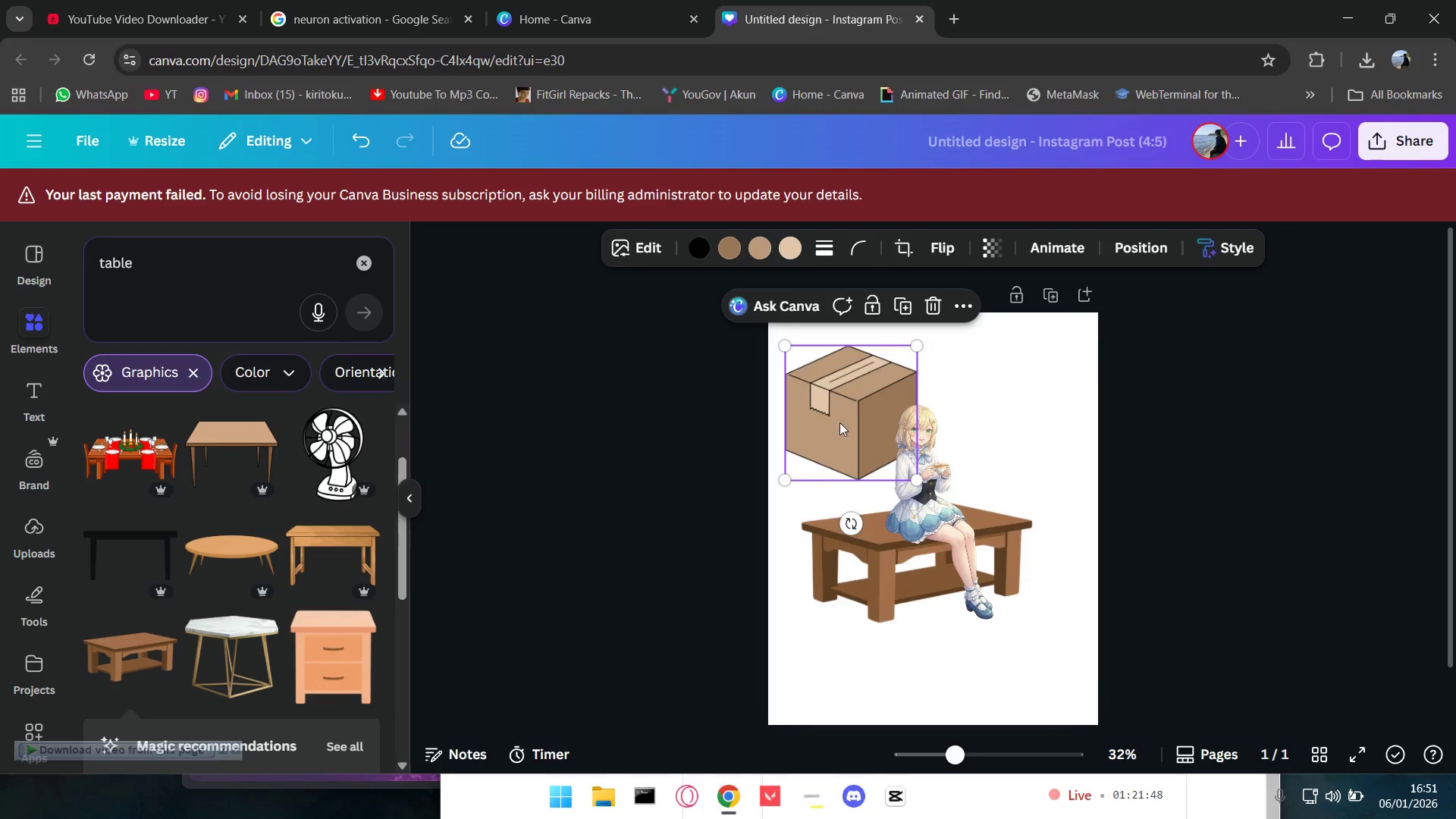 
left_click_drag(start_coordinate=[839, 422], to_coordinate=[1010, 413])
 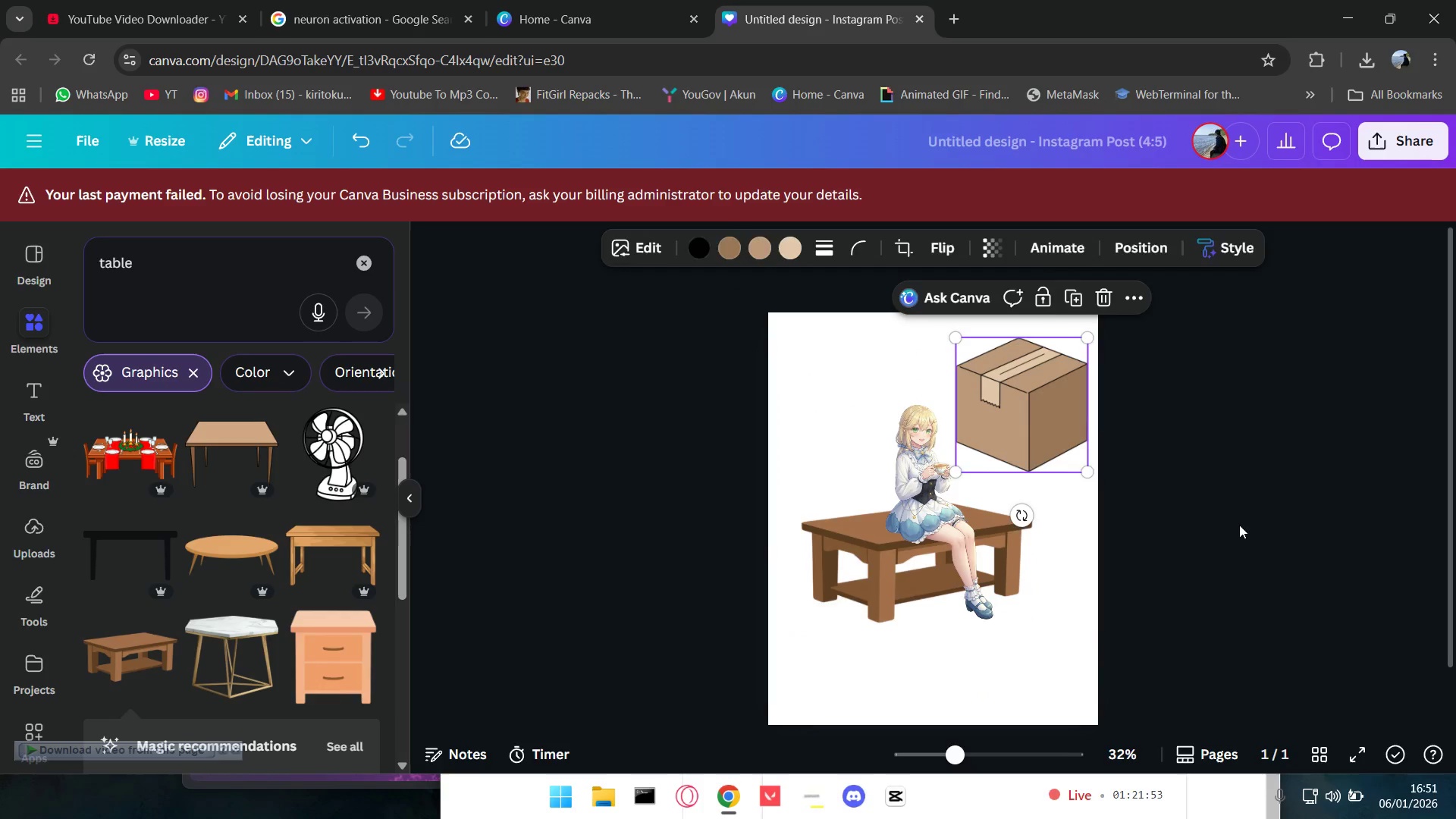 
left_click([1239, 525])
 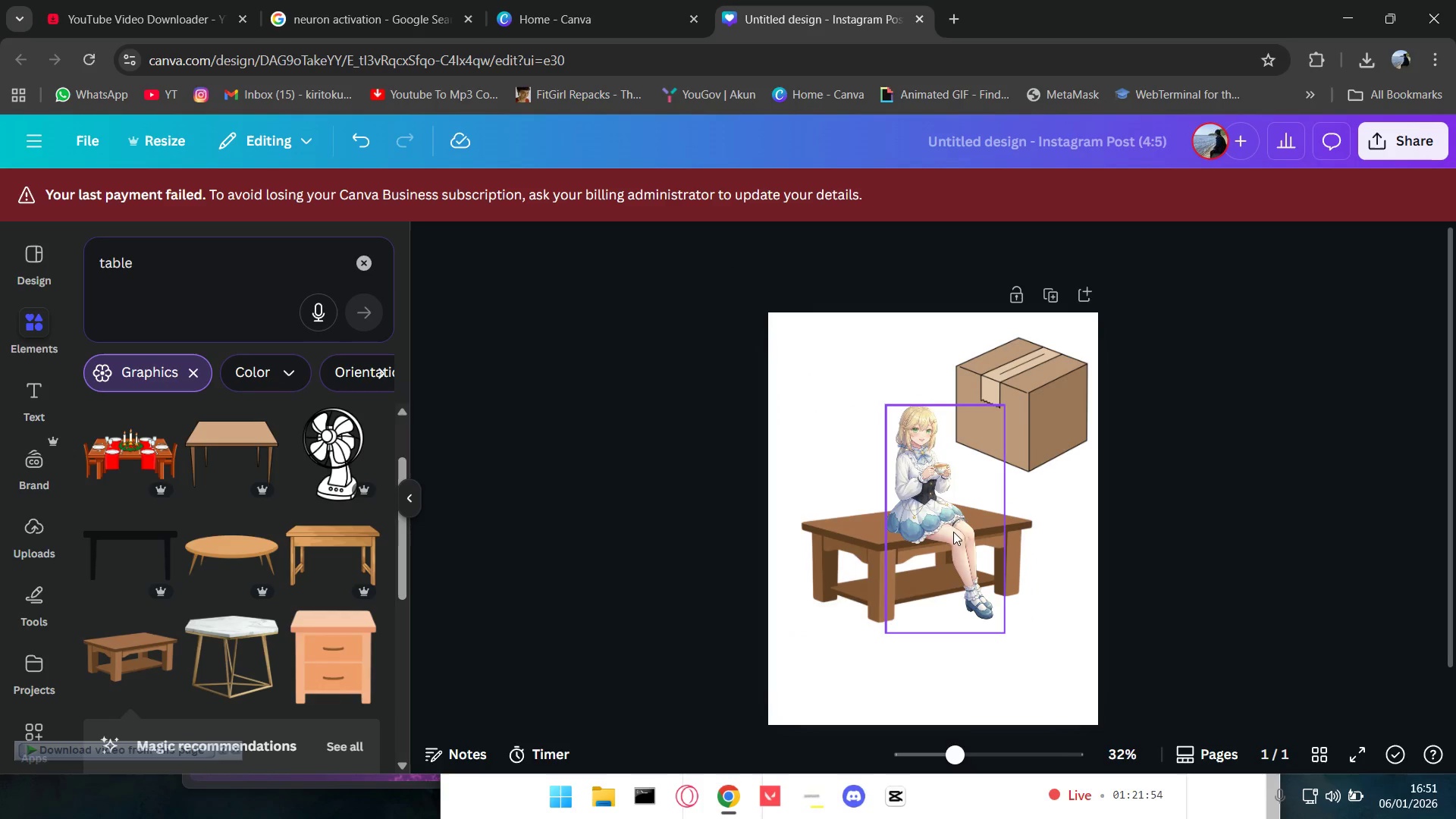 
left_click_drag(start_coordinate=[947, 527], to_coordinate=[932, 524])
 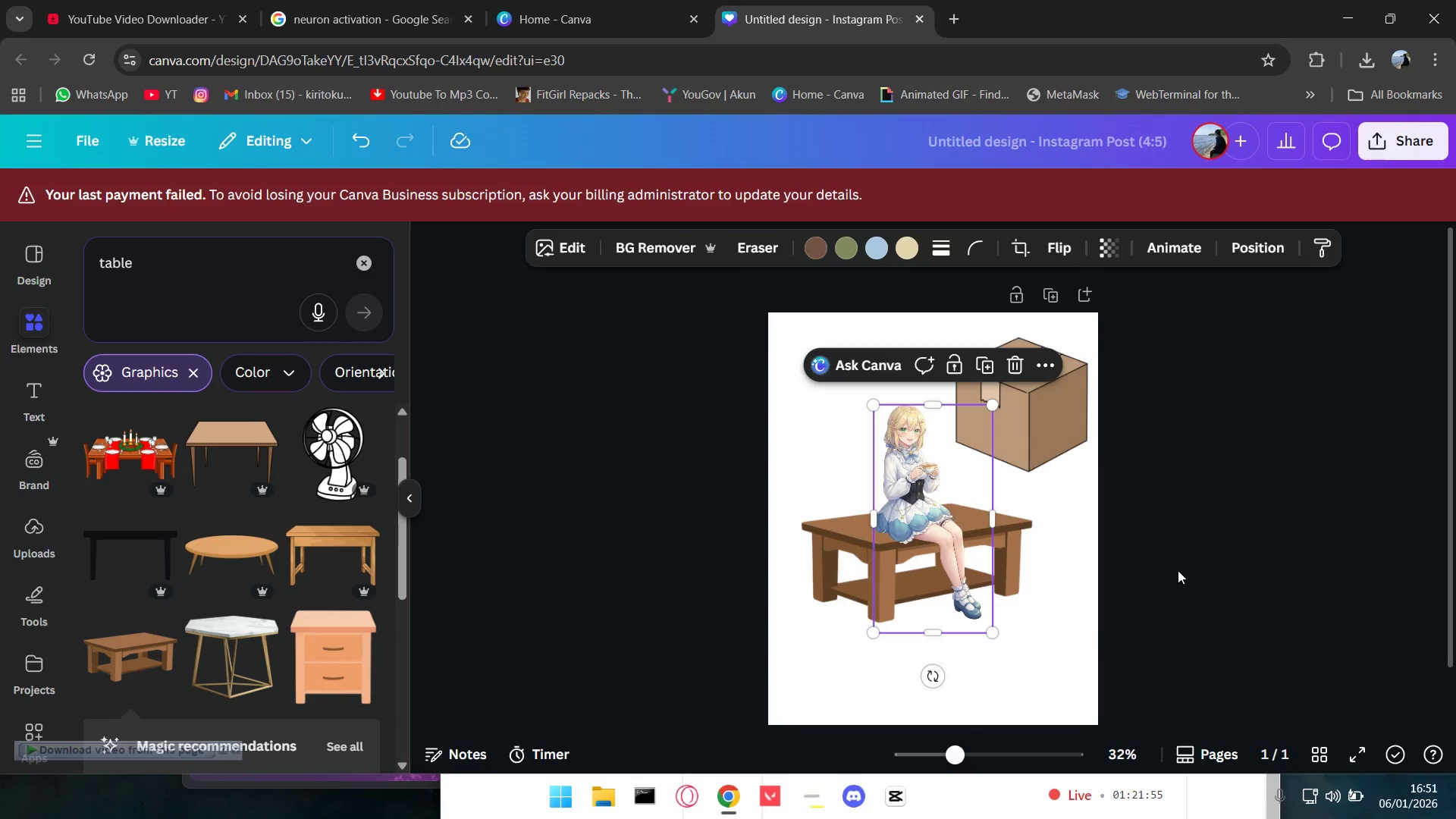 
left_click([1178, 570])
 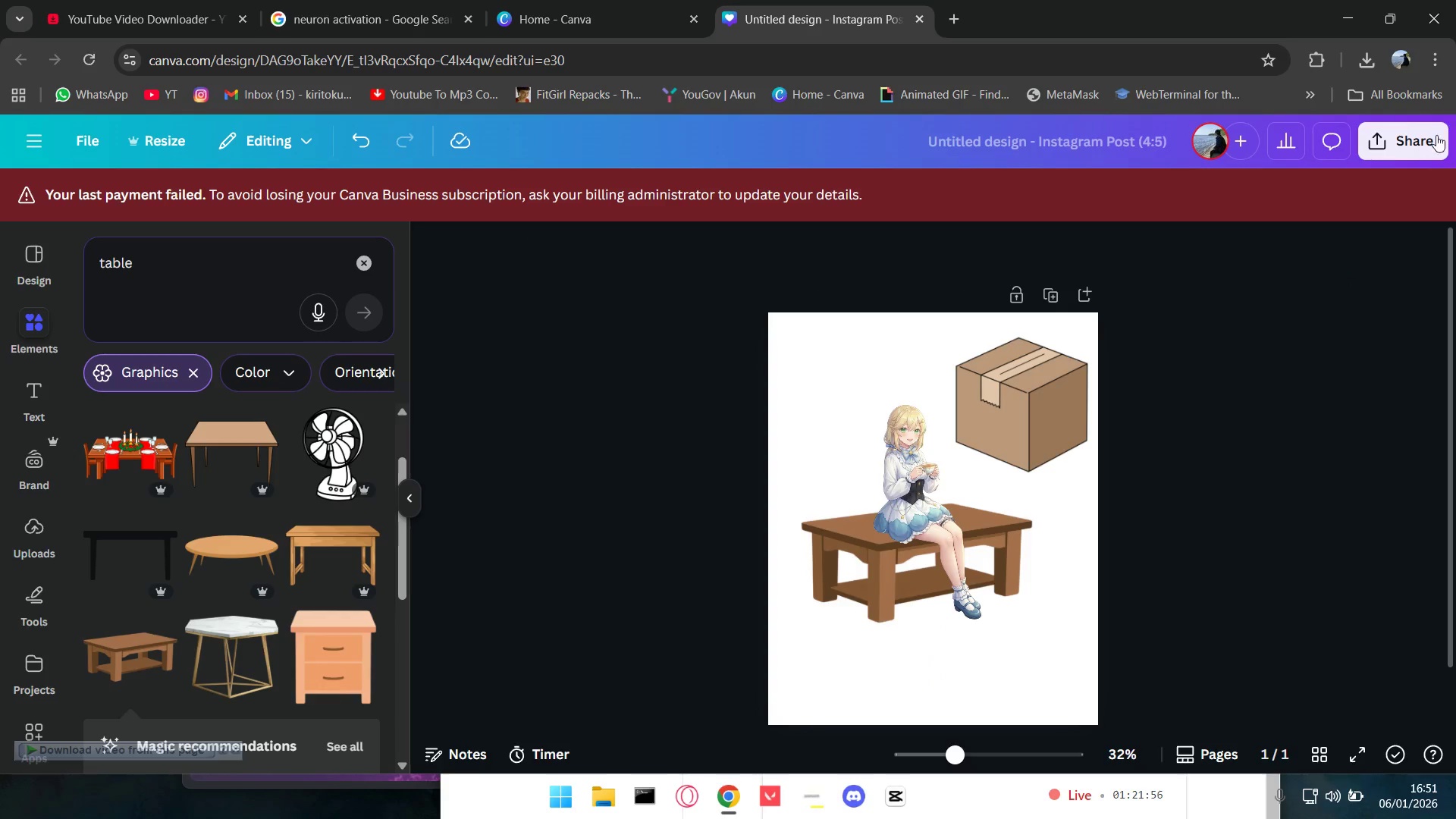 
double_click([1425, 144])
 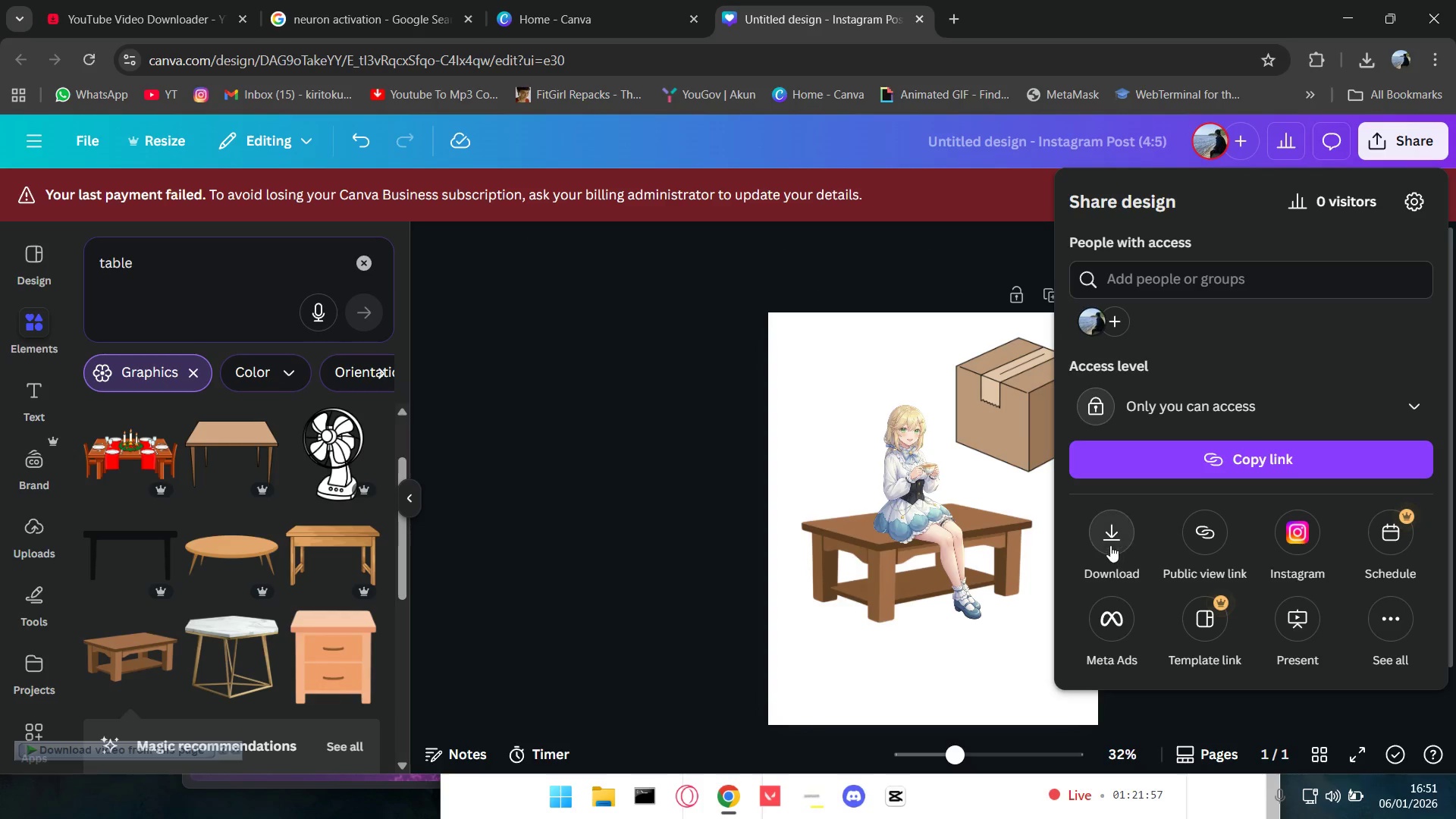 
left_click([1109, 544])
 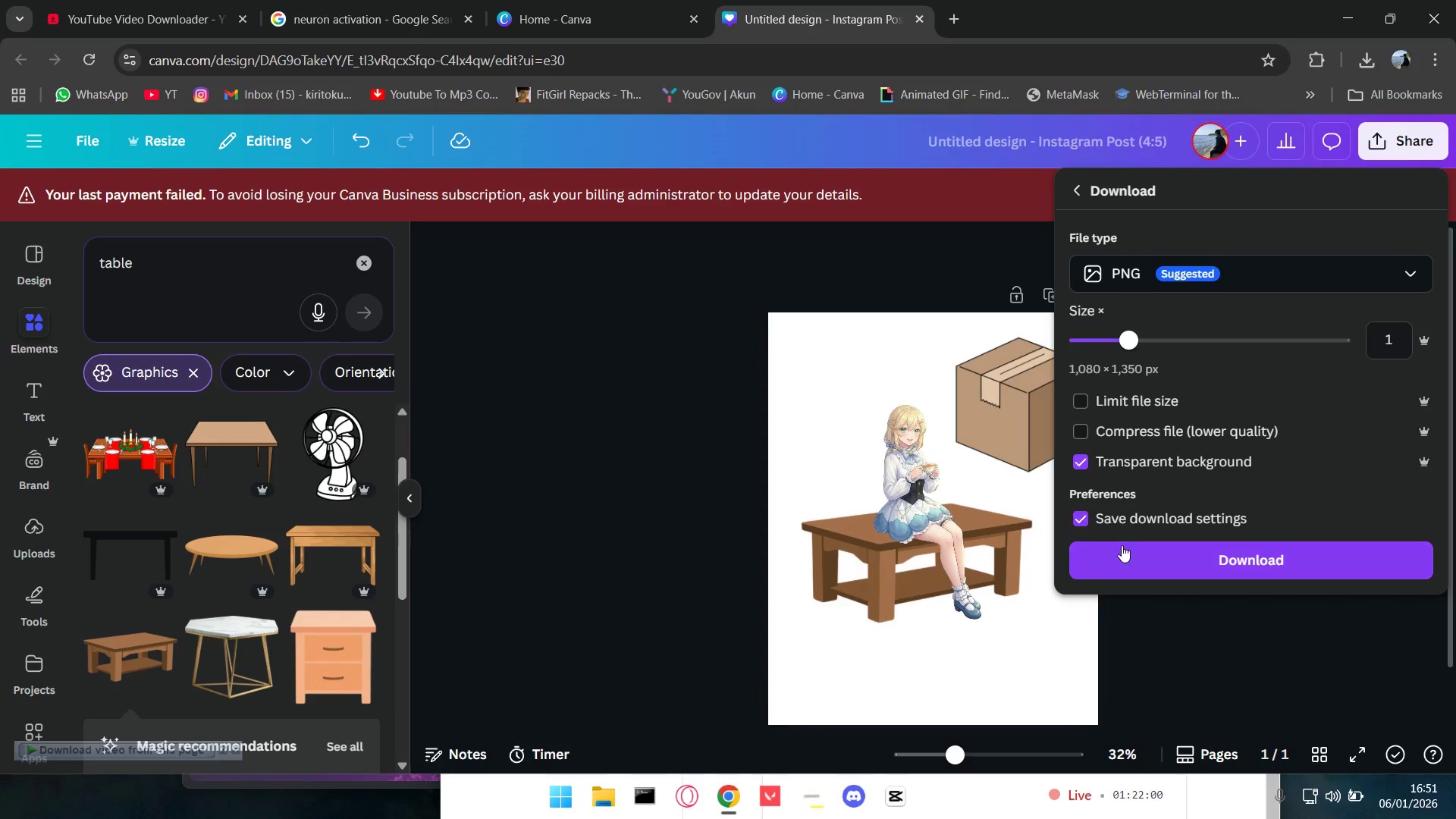 
left_click([1129, 557])
 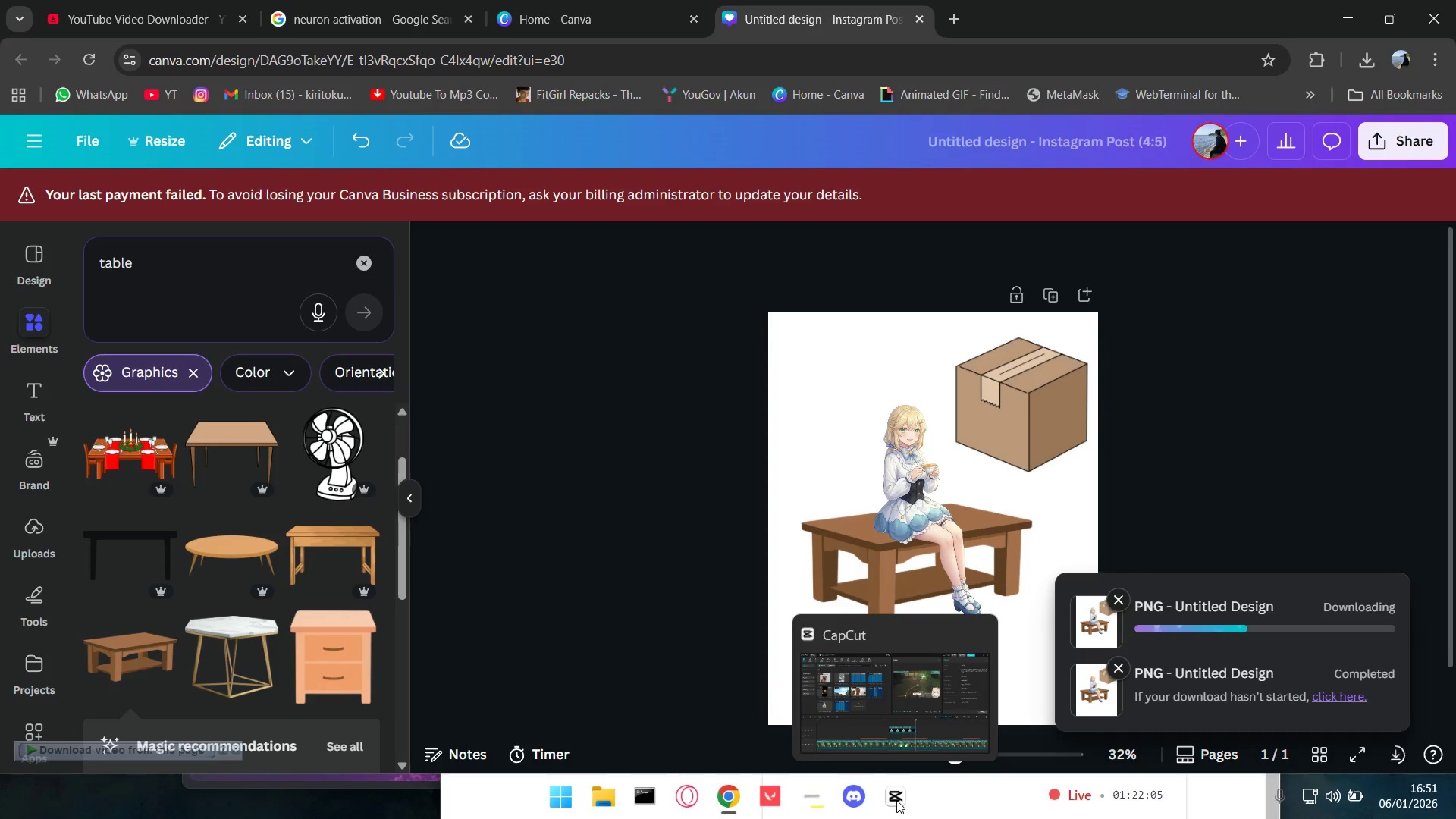 
wait(5.62)
 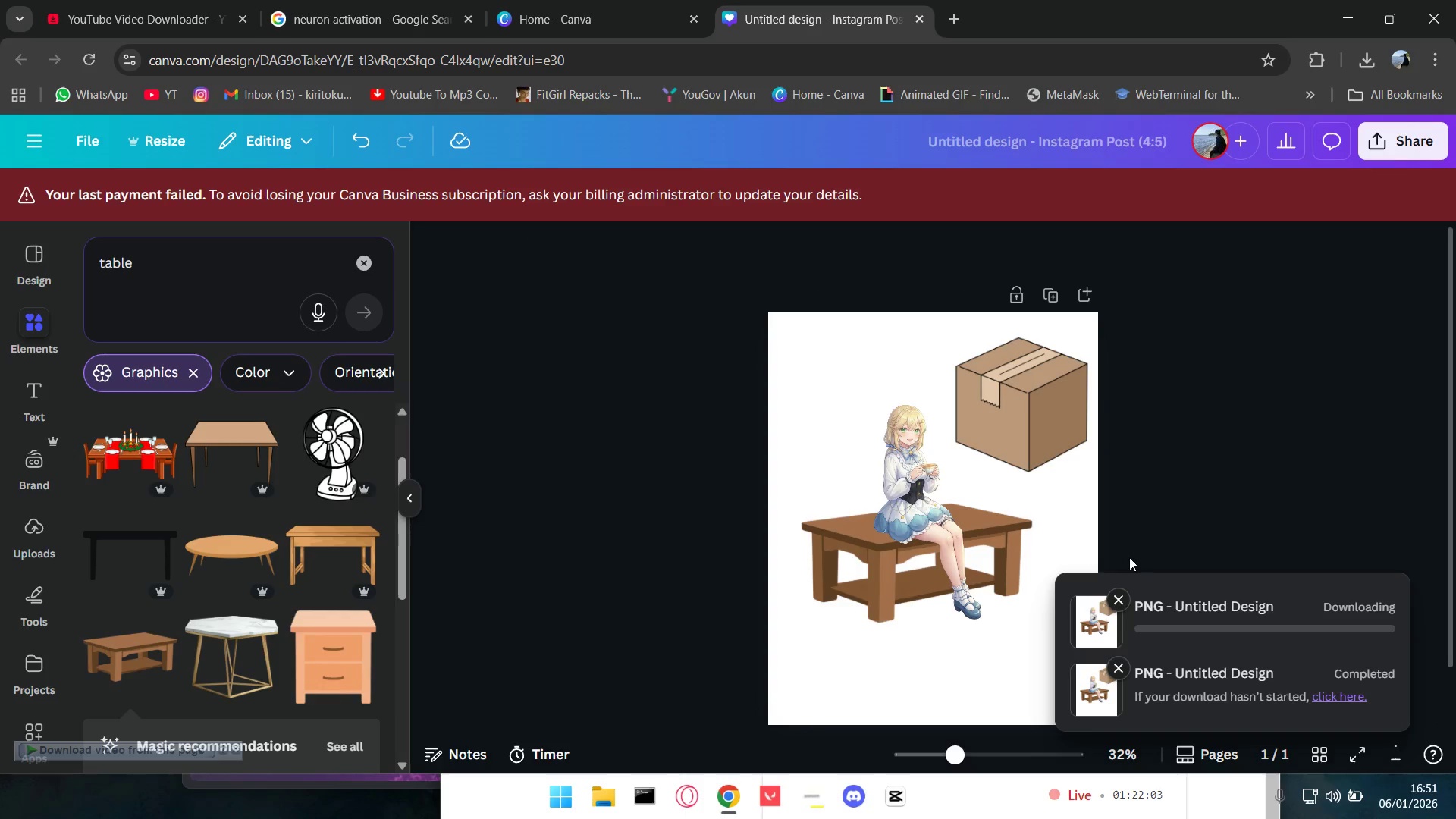 
left_click([896, 800])
 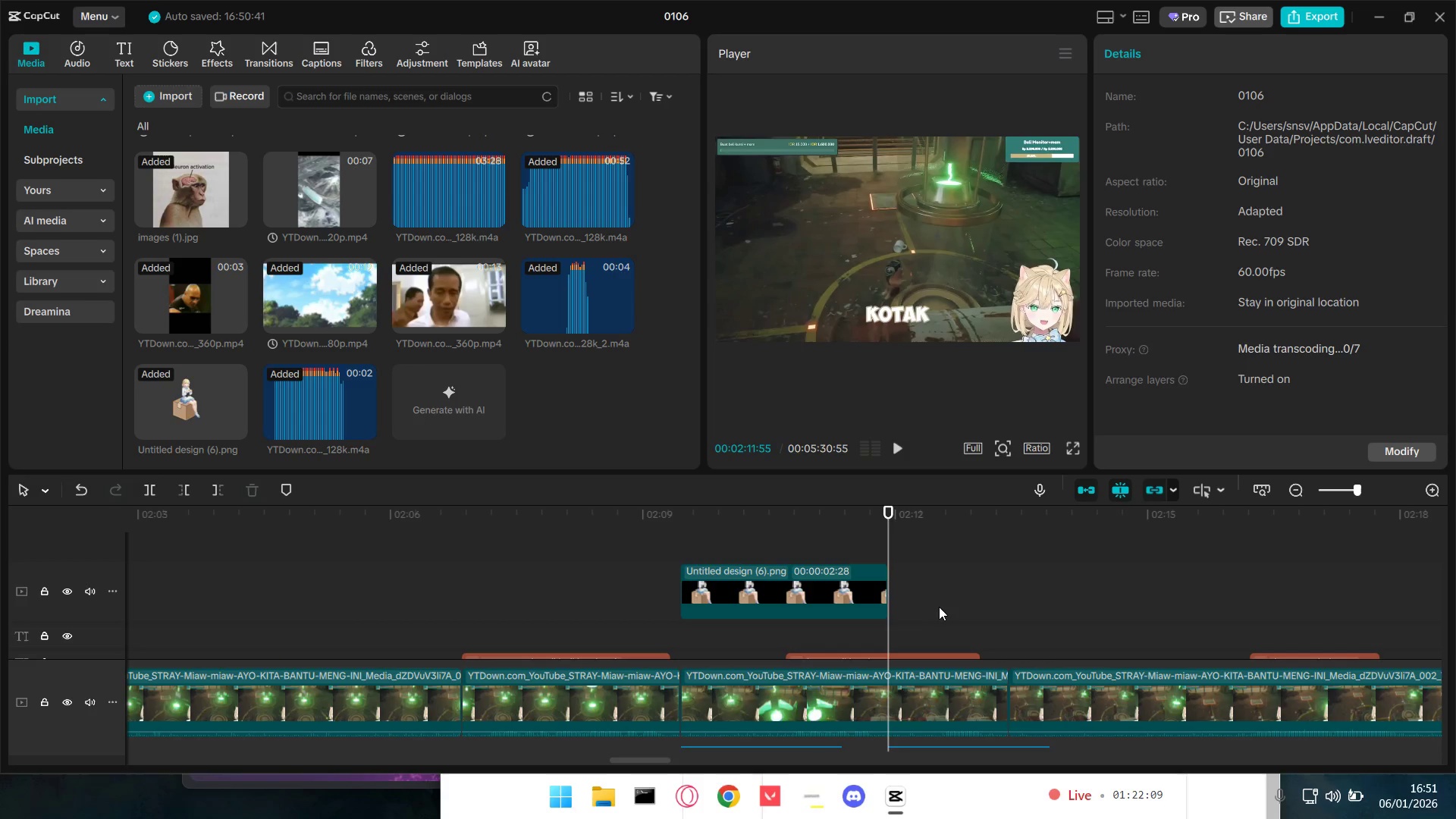 
scroll: coordinate [951, 601], scroll_direction: down, amount: 2.0
 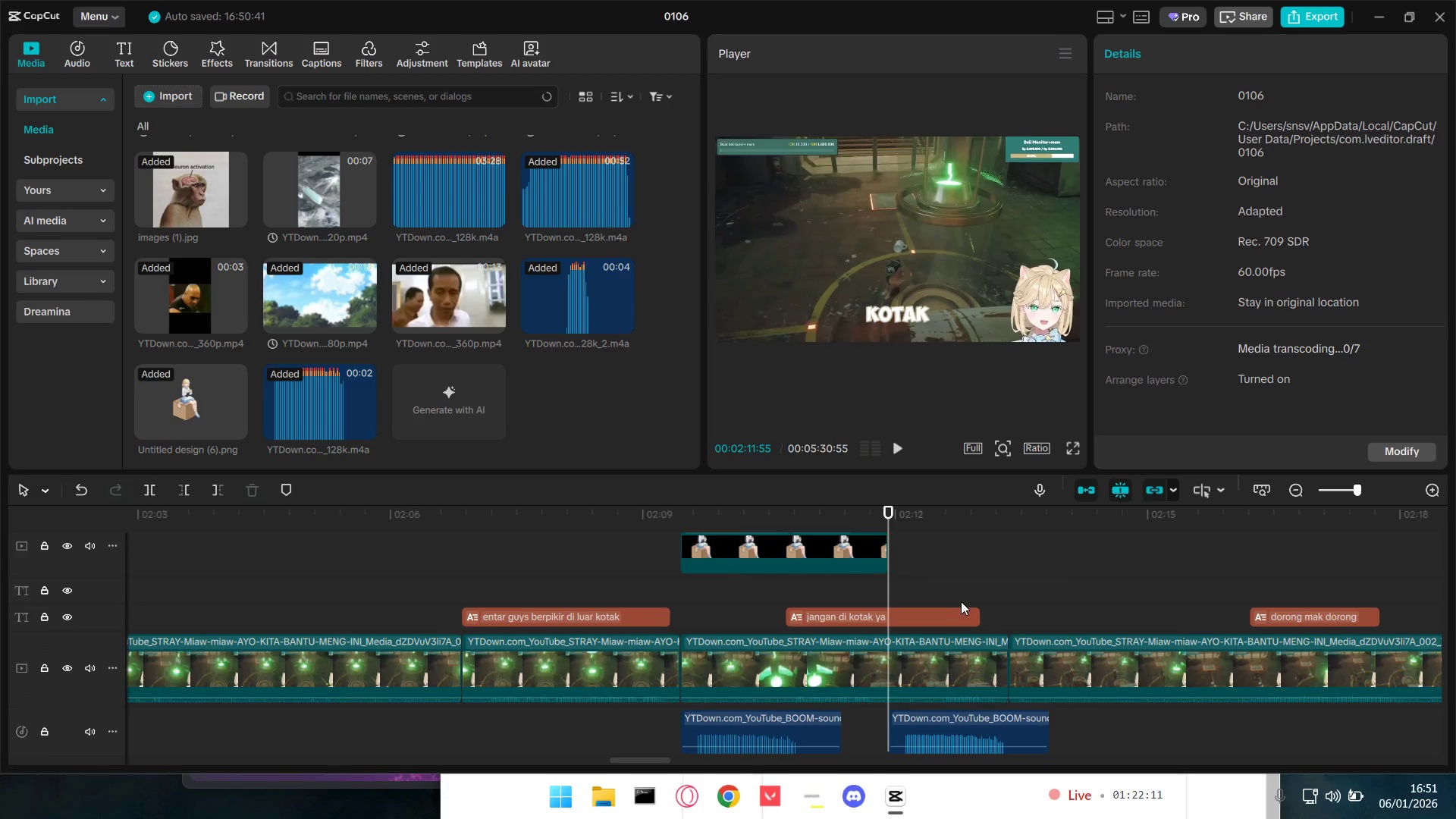 
scroll: coordinate [965, 601], scroll_direction: up, amount: 3.0
 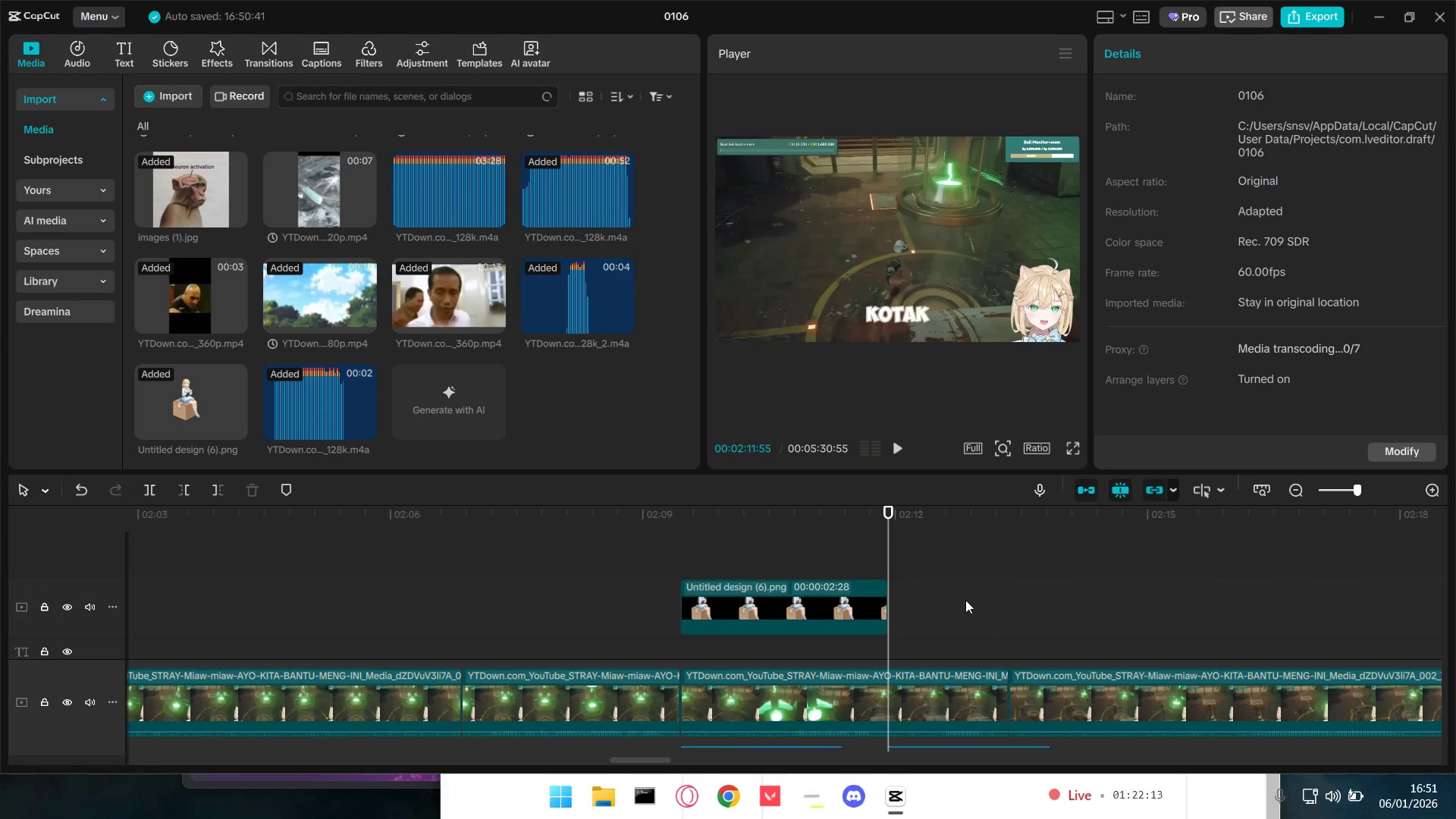 
scroll: coordinate [965, 599], scroll_direction: down, amount: 4.0
 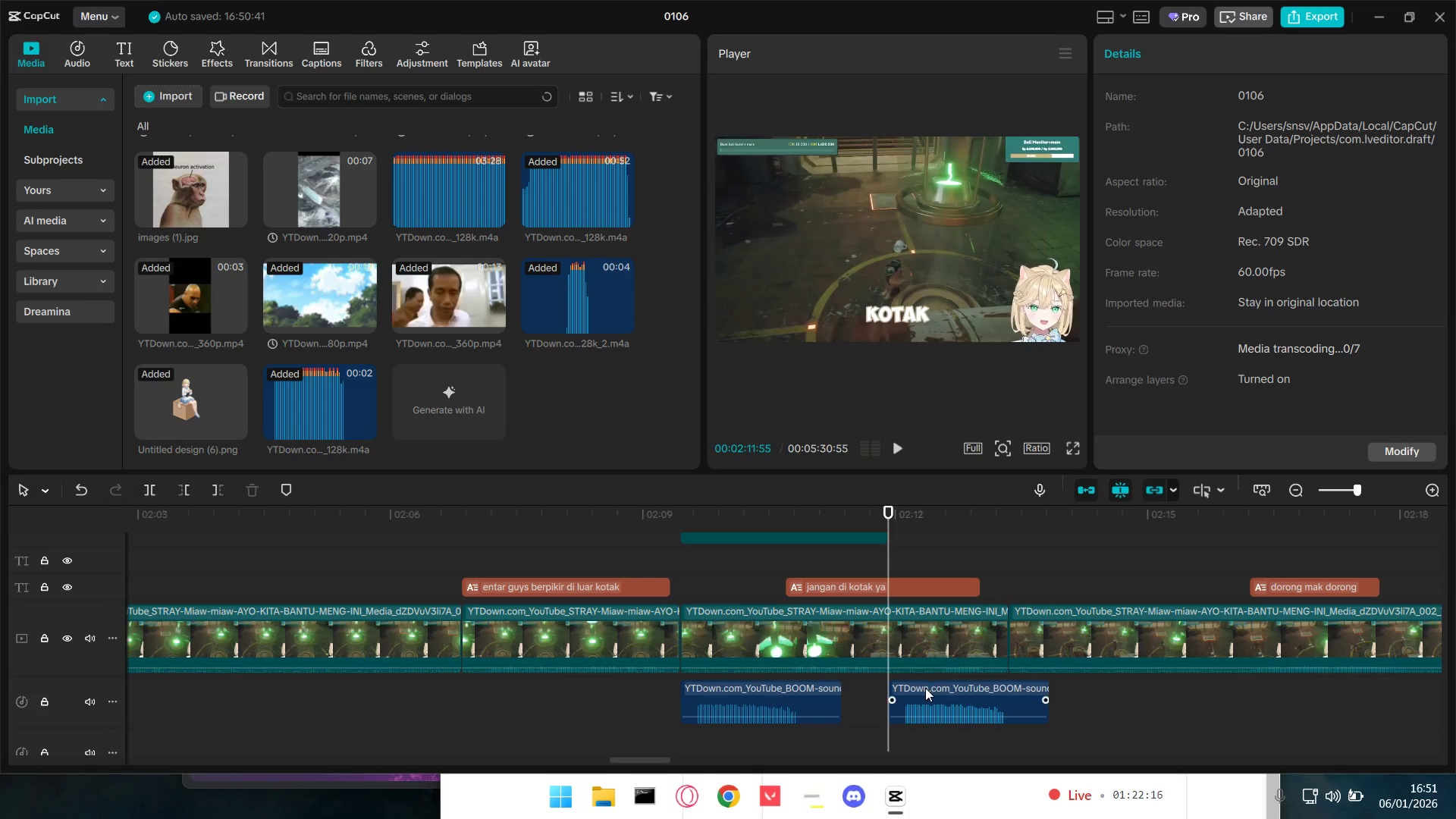 
left_click_drag(start_coordinate=[925, 688], to_coordinate=[913, 689])
 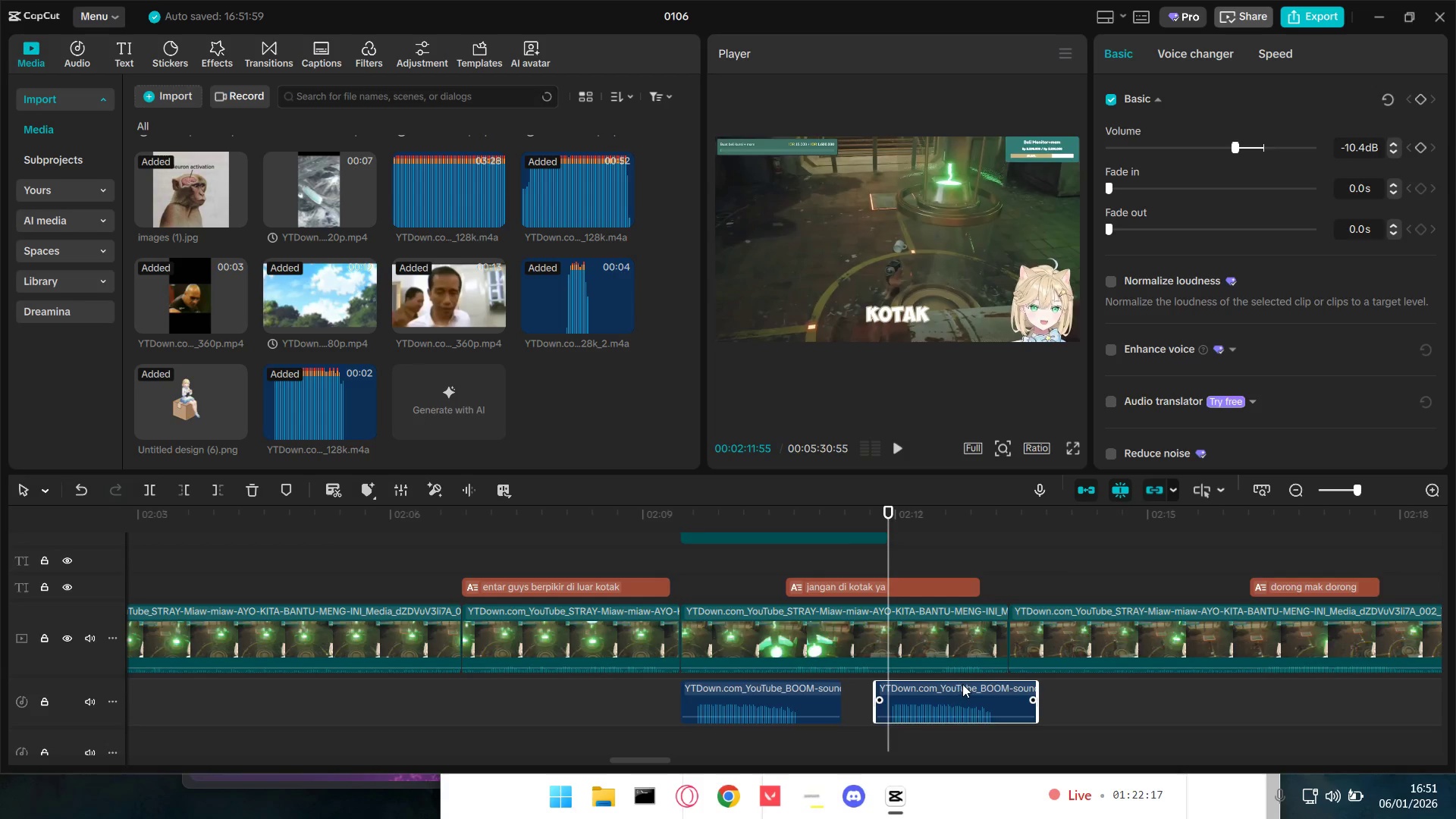 
scroll: coordinate [962, 684], scroll_direction: up, amount: 2.0
 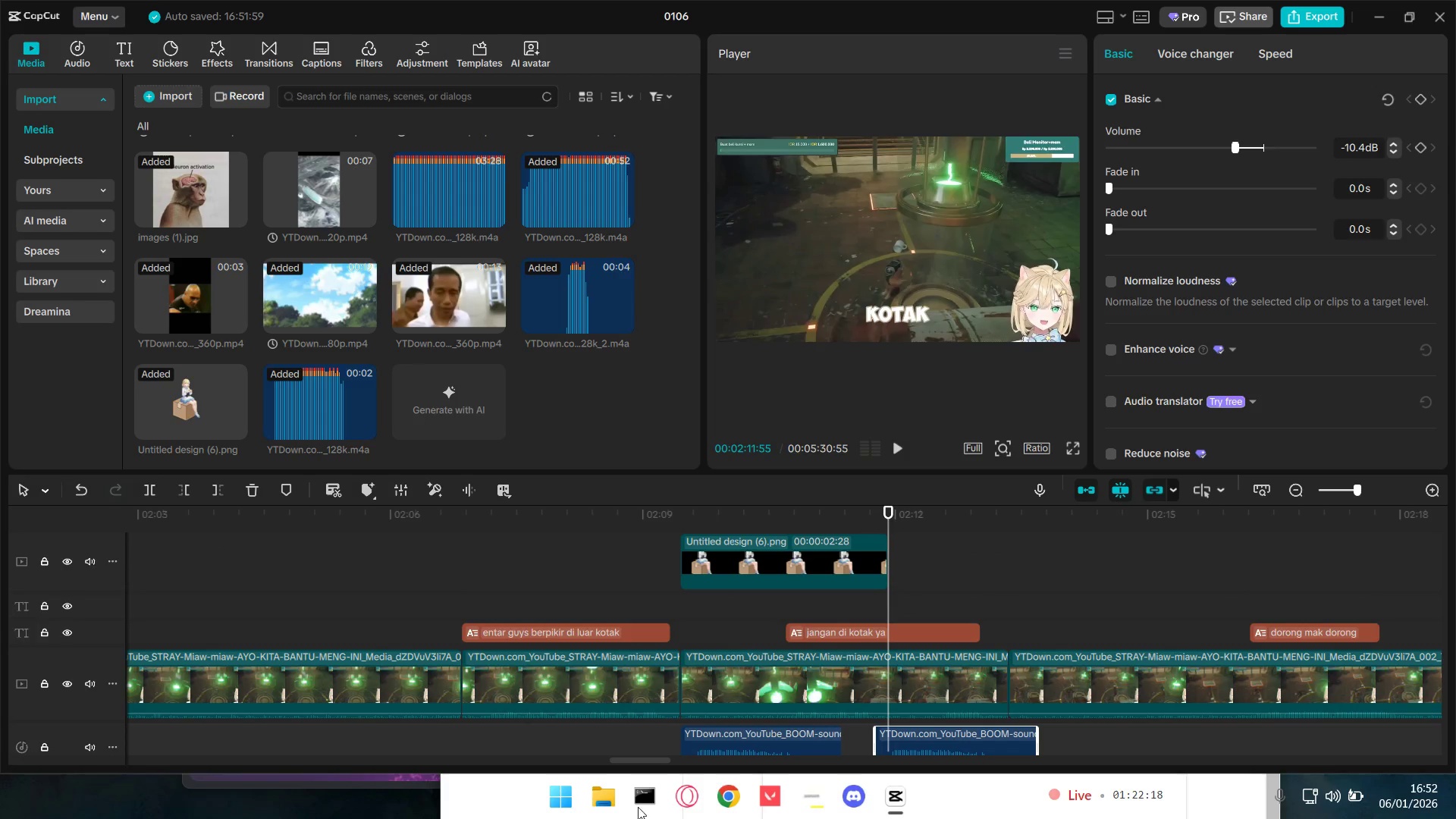 
left_click([610, 805])
 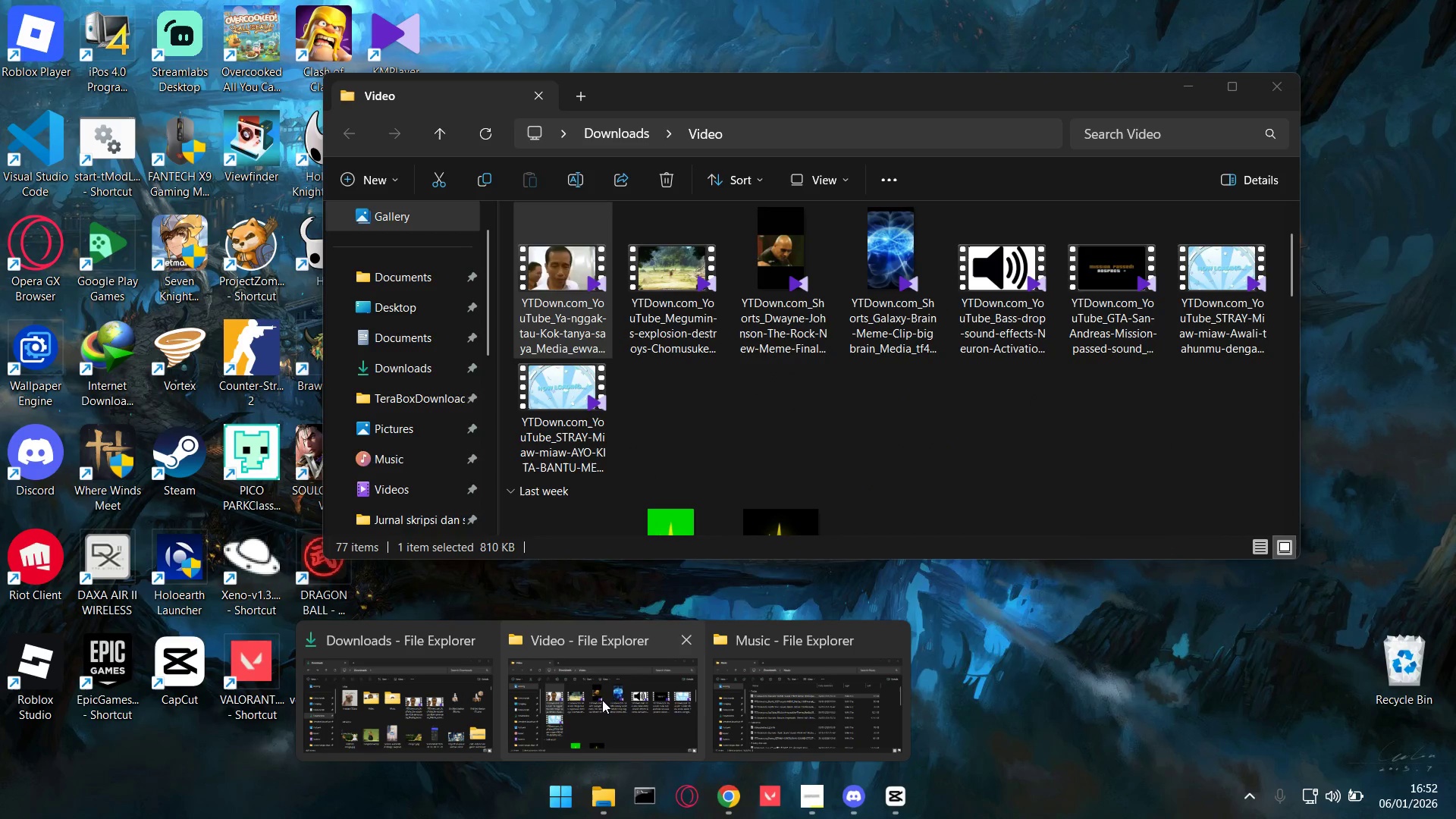 
left_click([602, 700])
 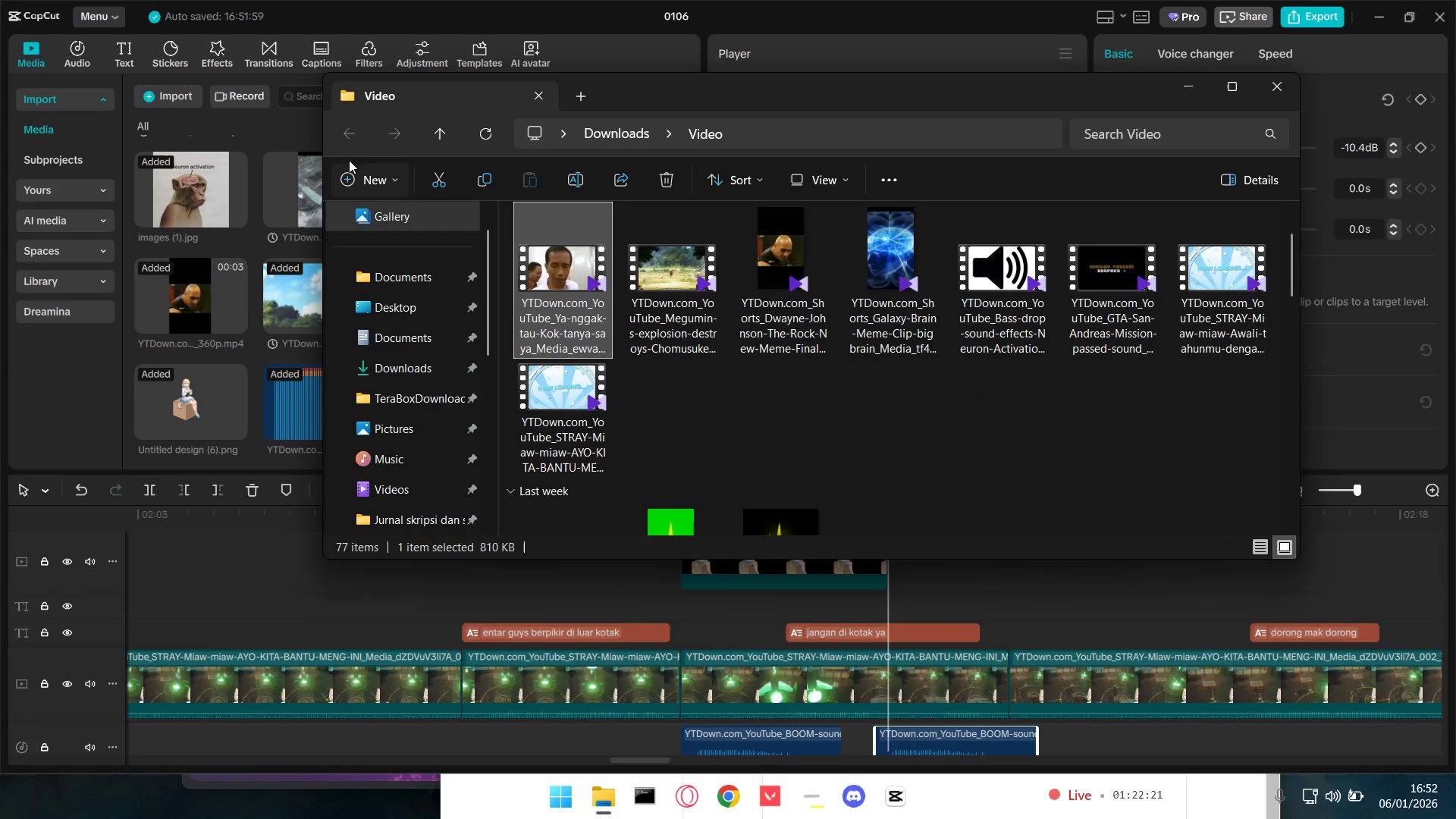 
left_click([340, 140])
 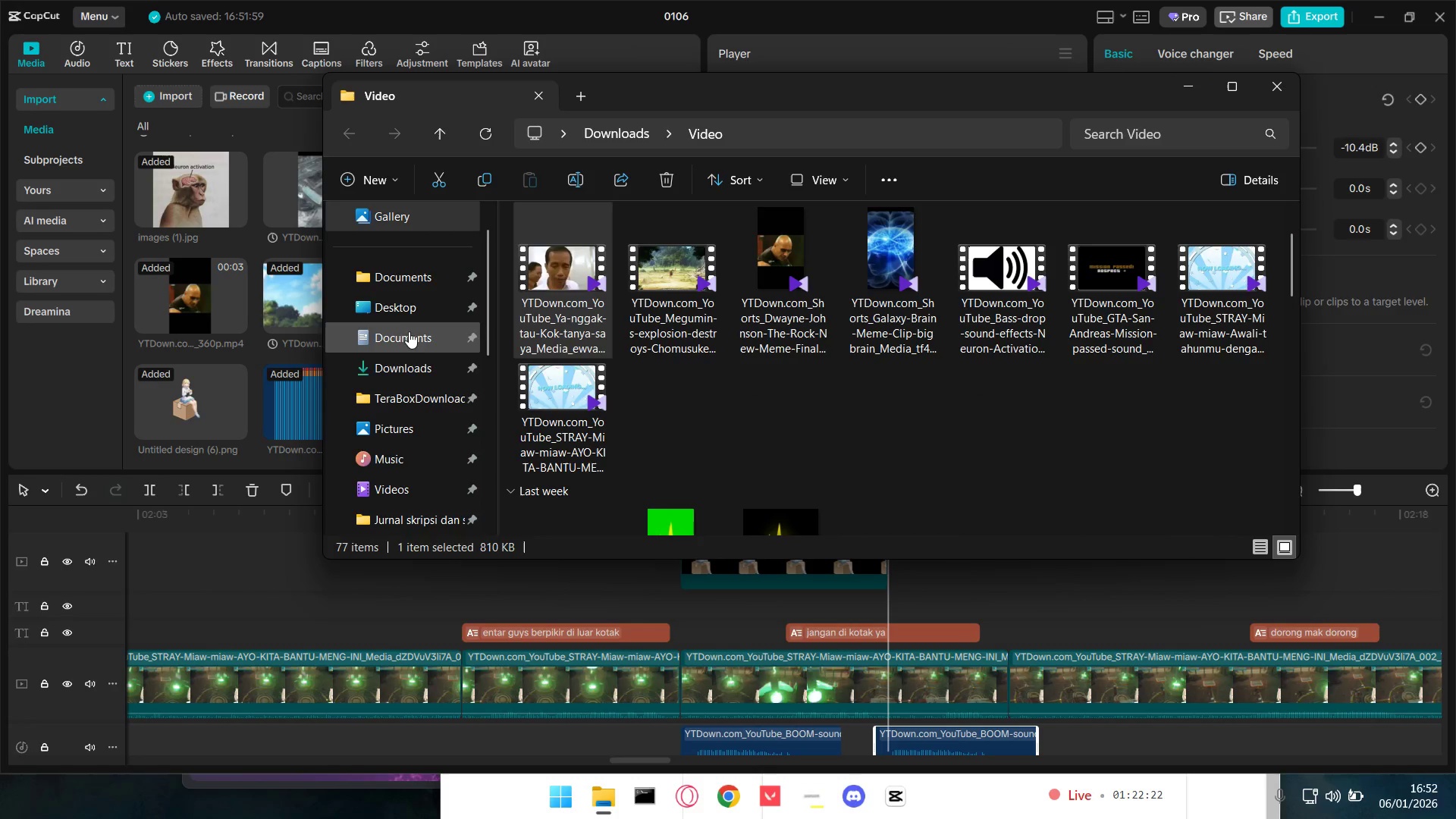 
left_click([401, 360])
 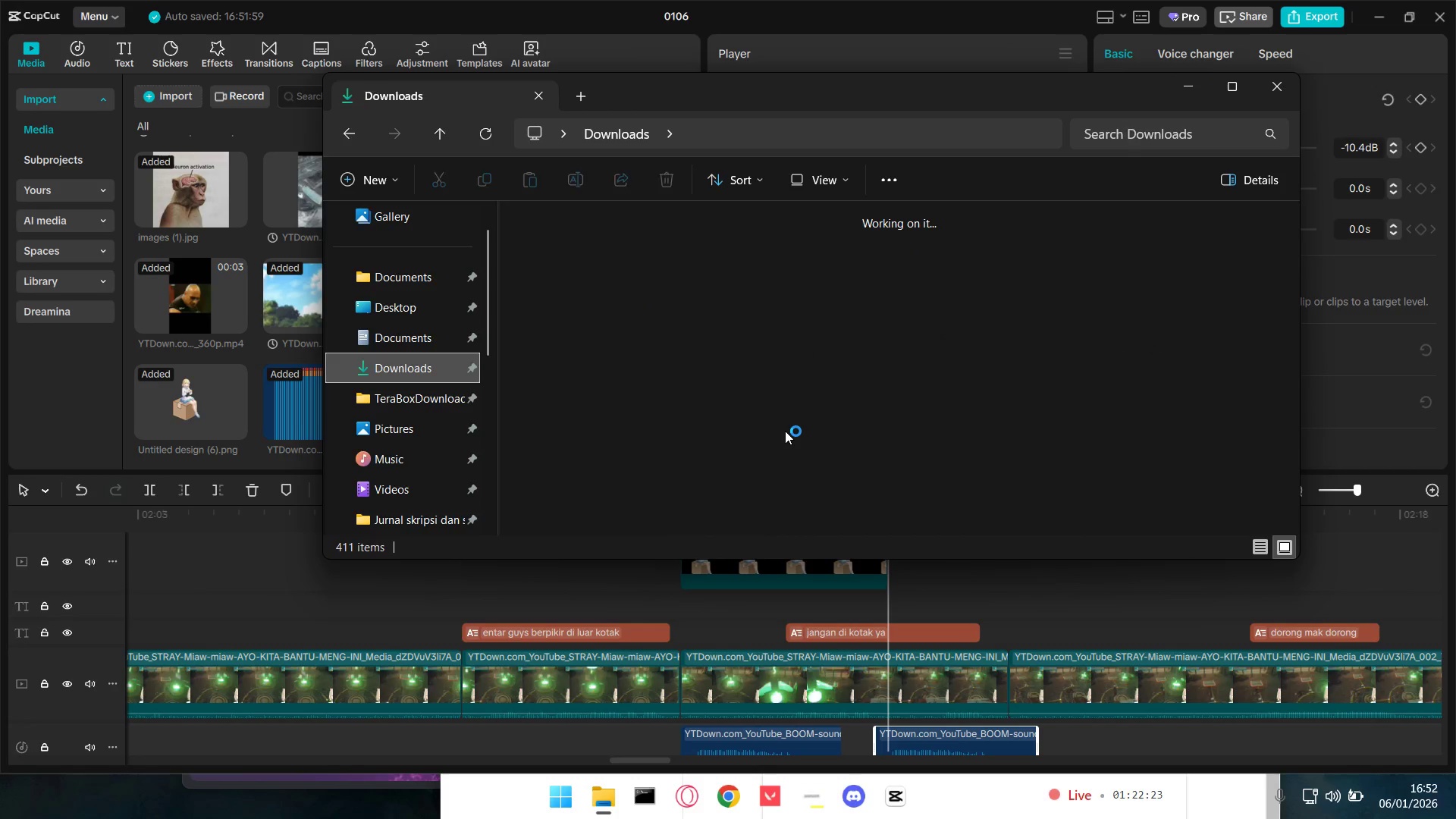 
scroll: coordinate [800, 426], scroll_direction: up, amount: 4.0
 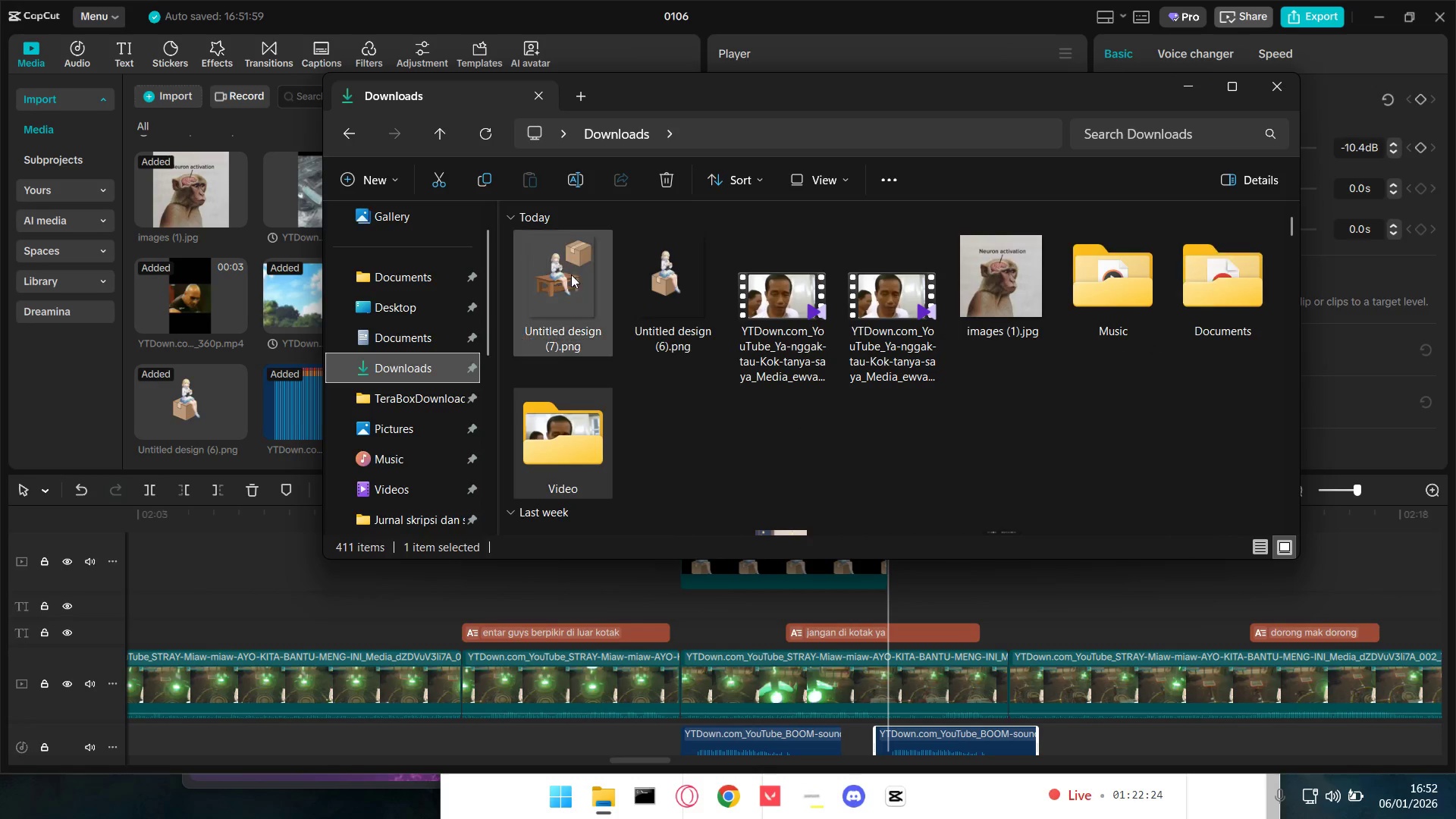 
left_click_drag(start_coordinate=[548, 263], to_coordinate=[306, 247])
 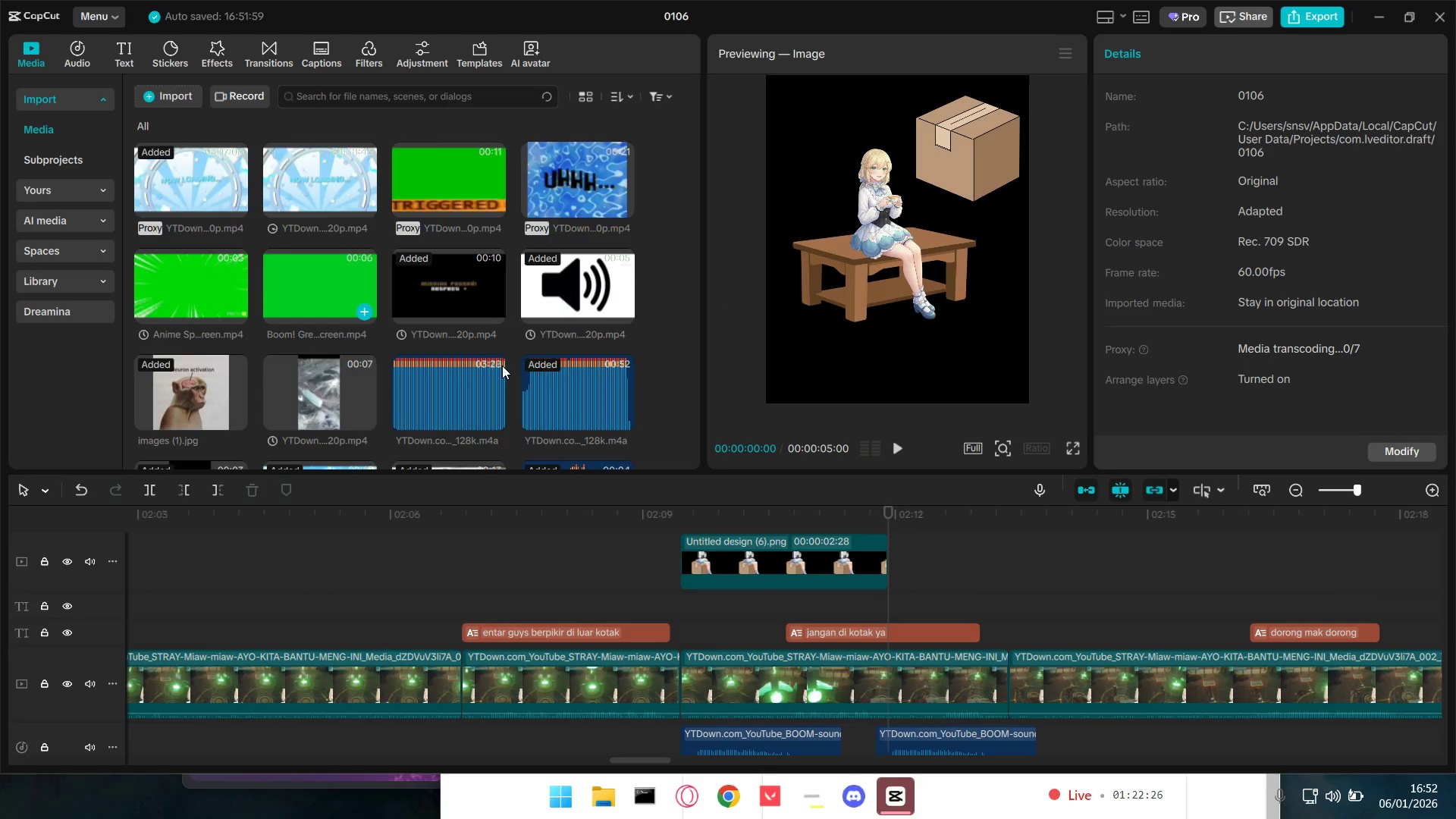 
scroll: coordinate [504, 366], scroll_direction: down, amount: 4.0
 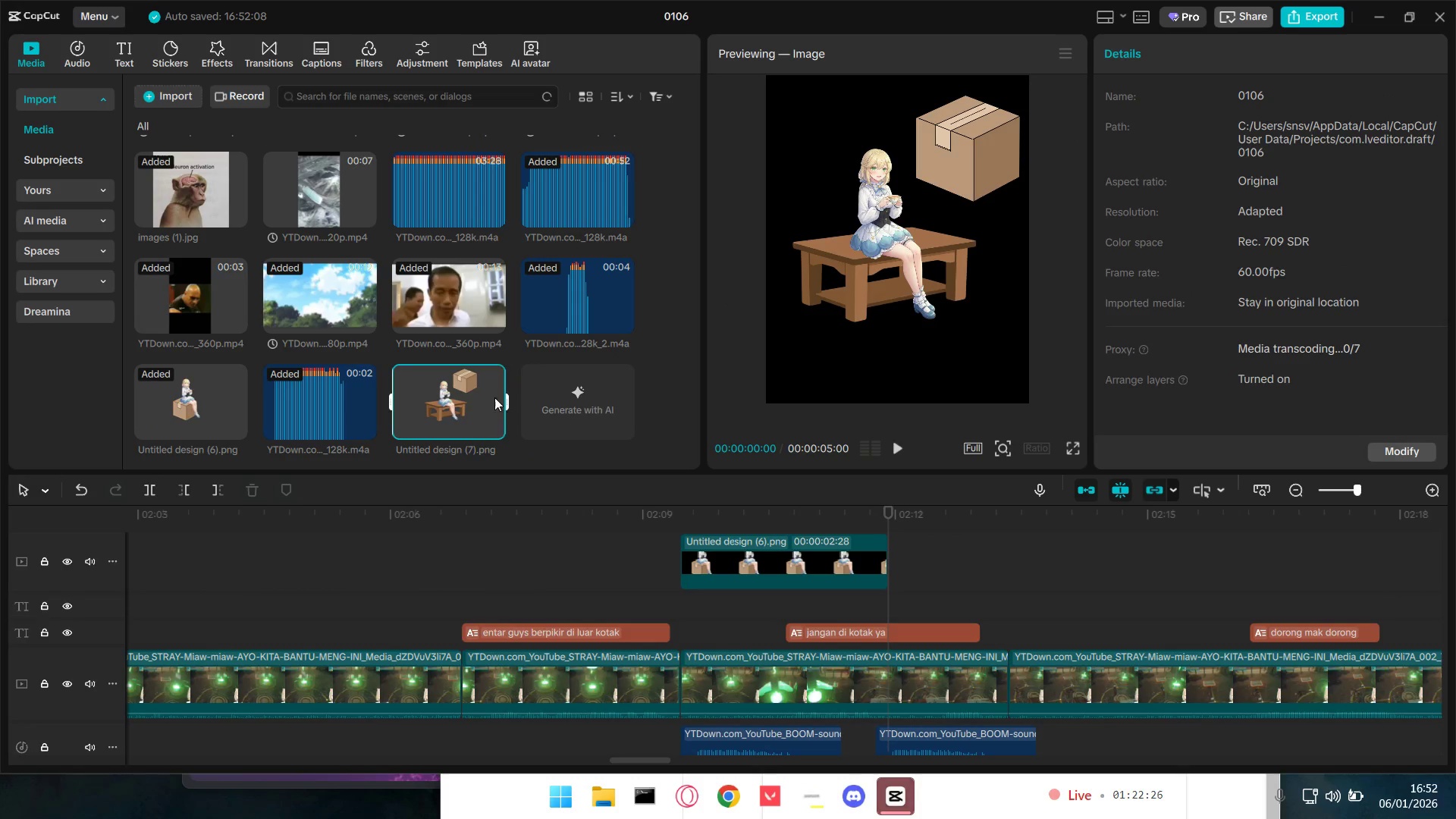 
left_click_drag(start_coordinate=[463, 408], to_coordinate=[885, 559])
 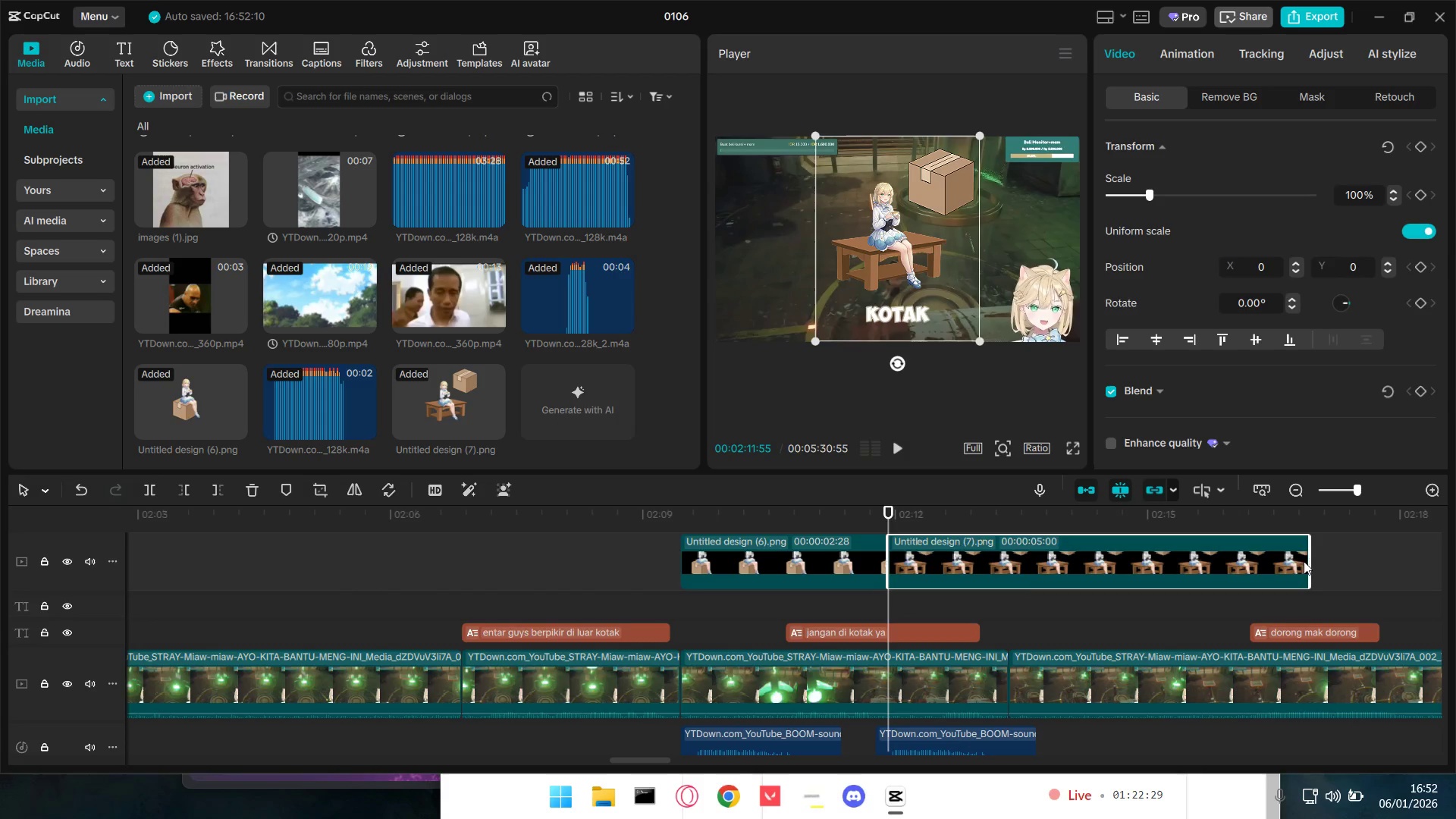 
left_click_drag(start_coordinate=[1310, 561], to_coordinate=[1001, 599])
 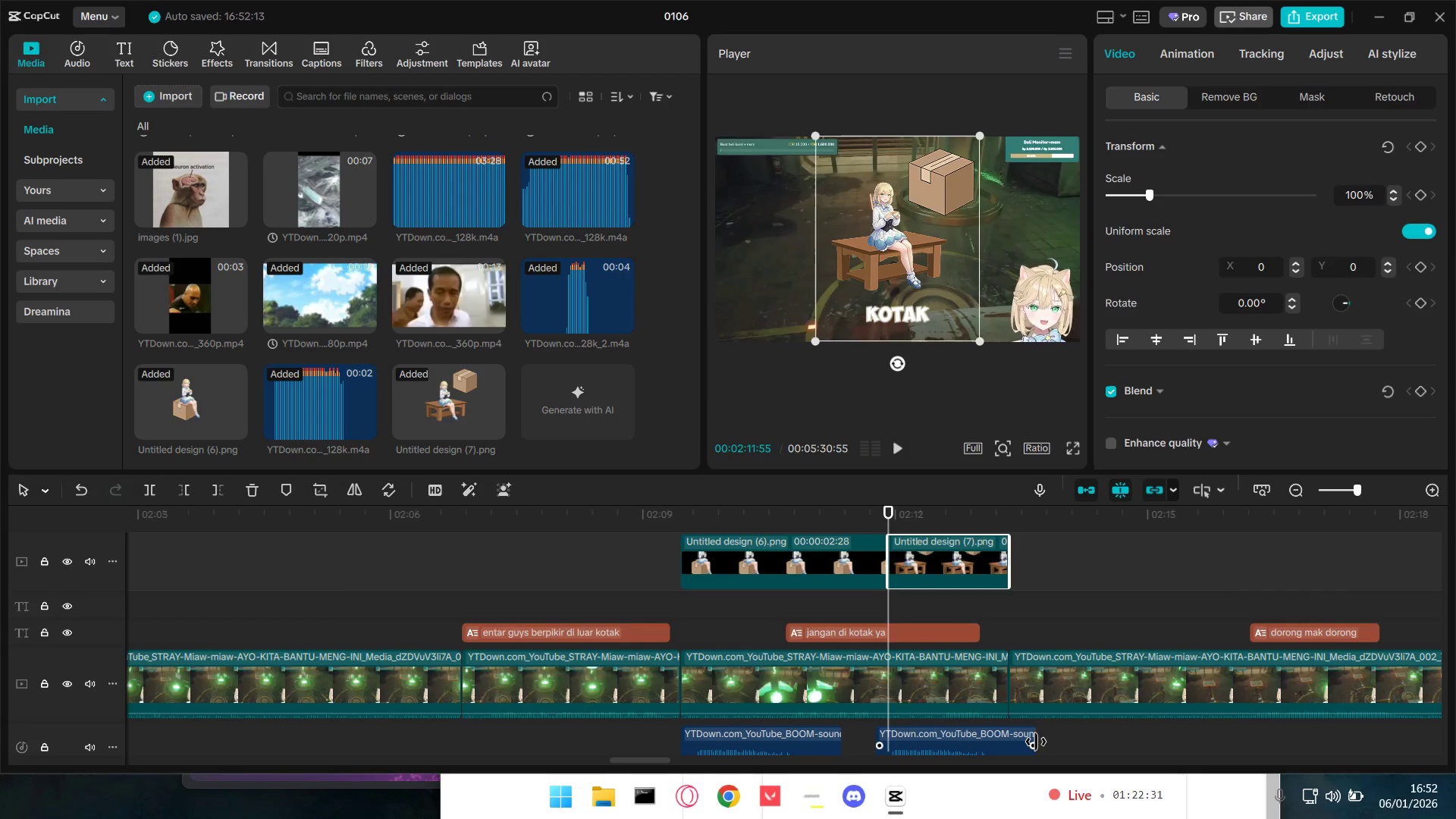 
left_click_drag(start_coordinate=[1033, 742], to_coordinate=[1006, 743])
 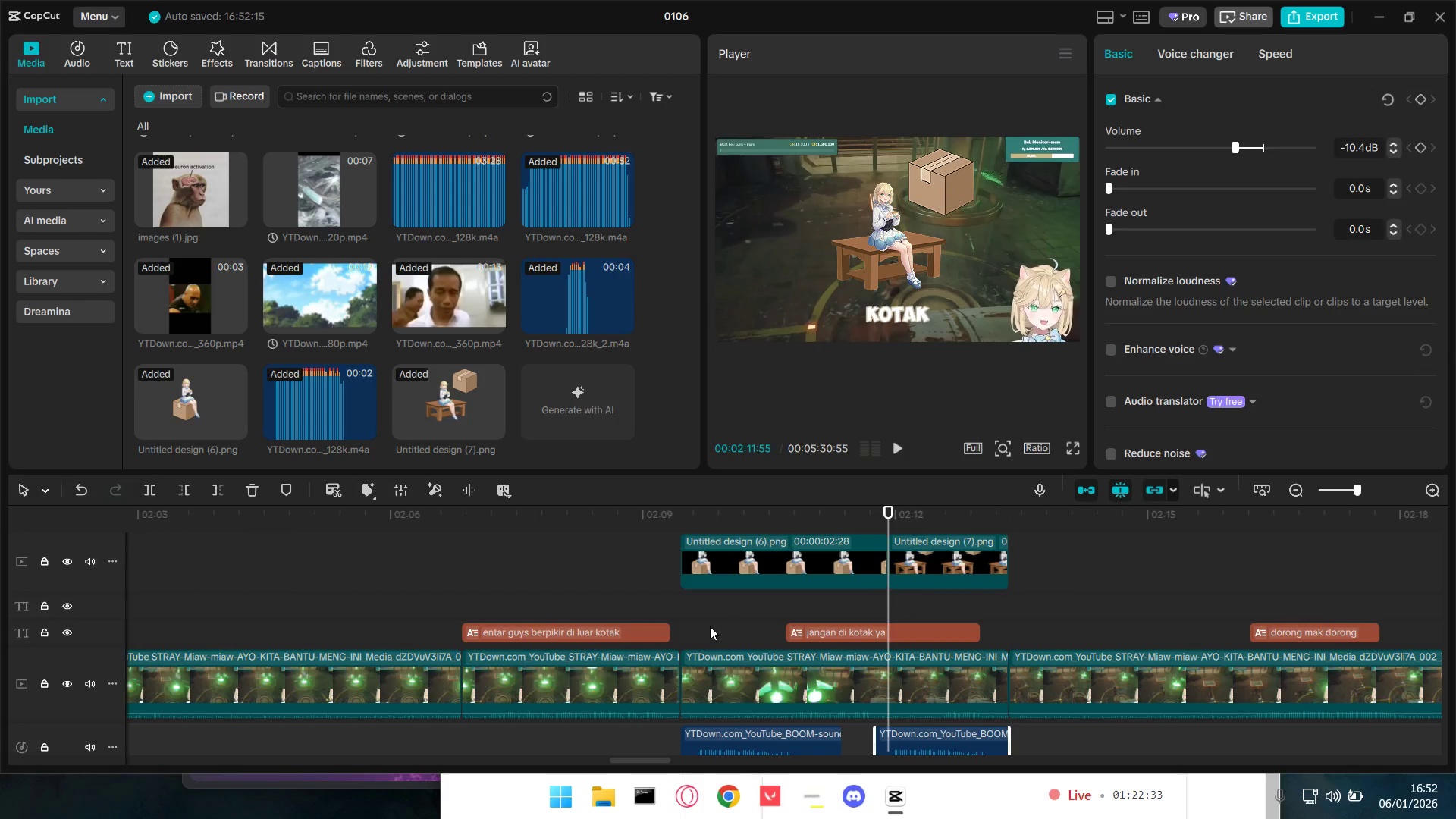 
left_click([664, 608])
 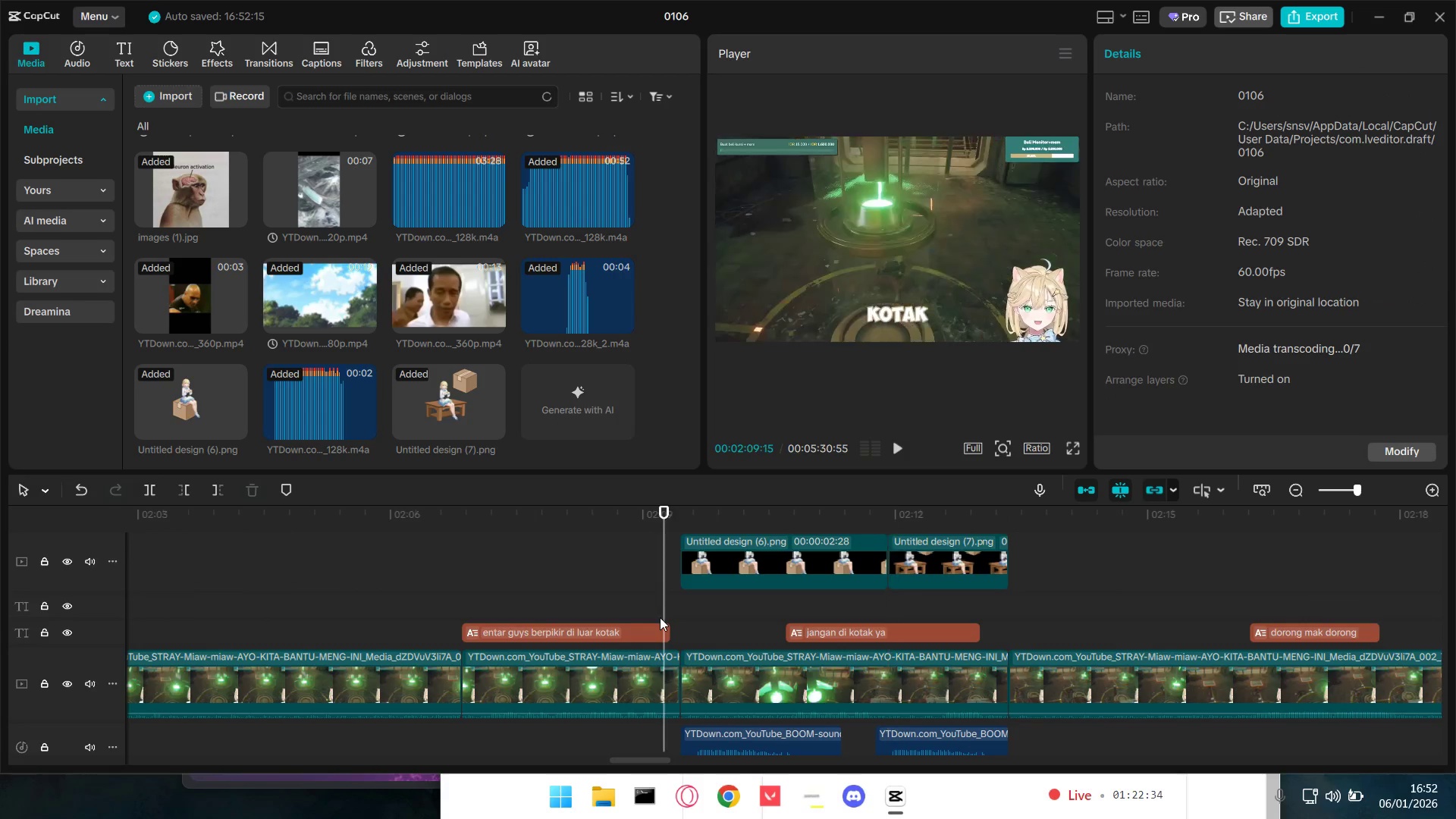 
key(Space)
 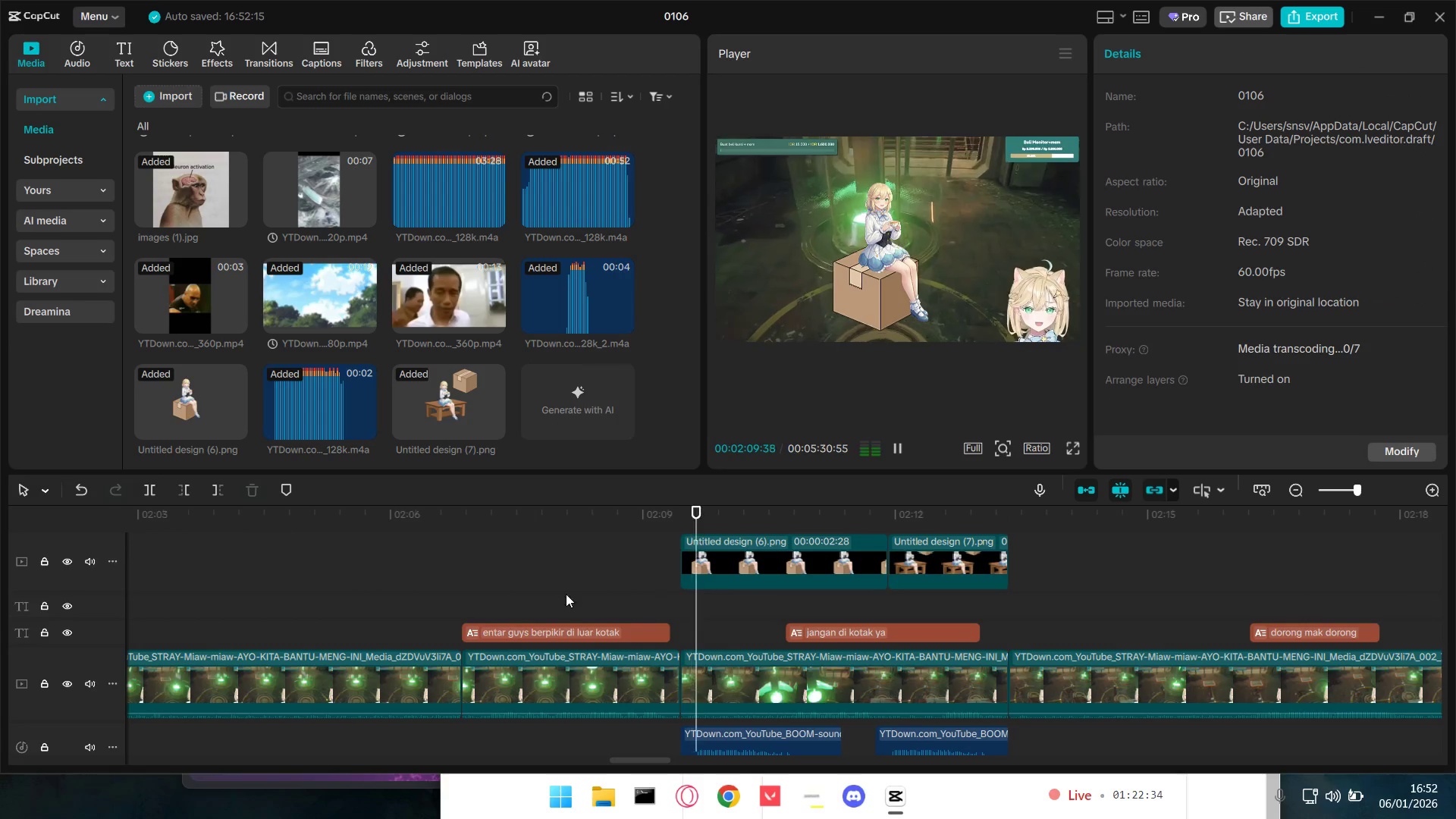 
left_click_drag(start_coordinate=[465, 577], to_coordinate=[465, 582])
 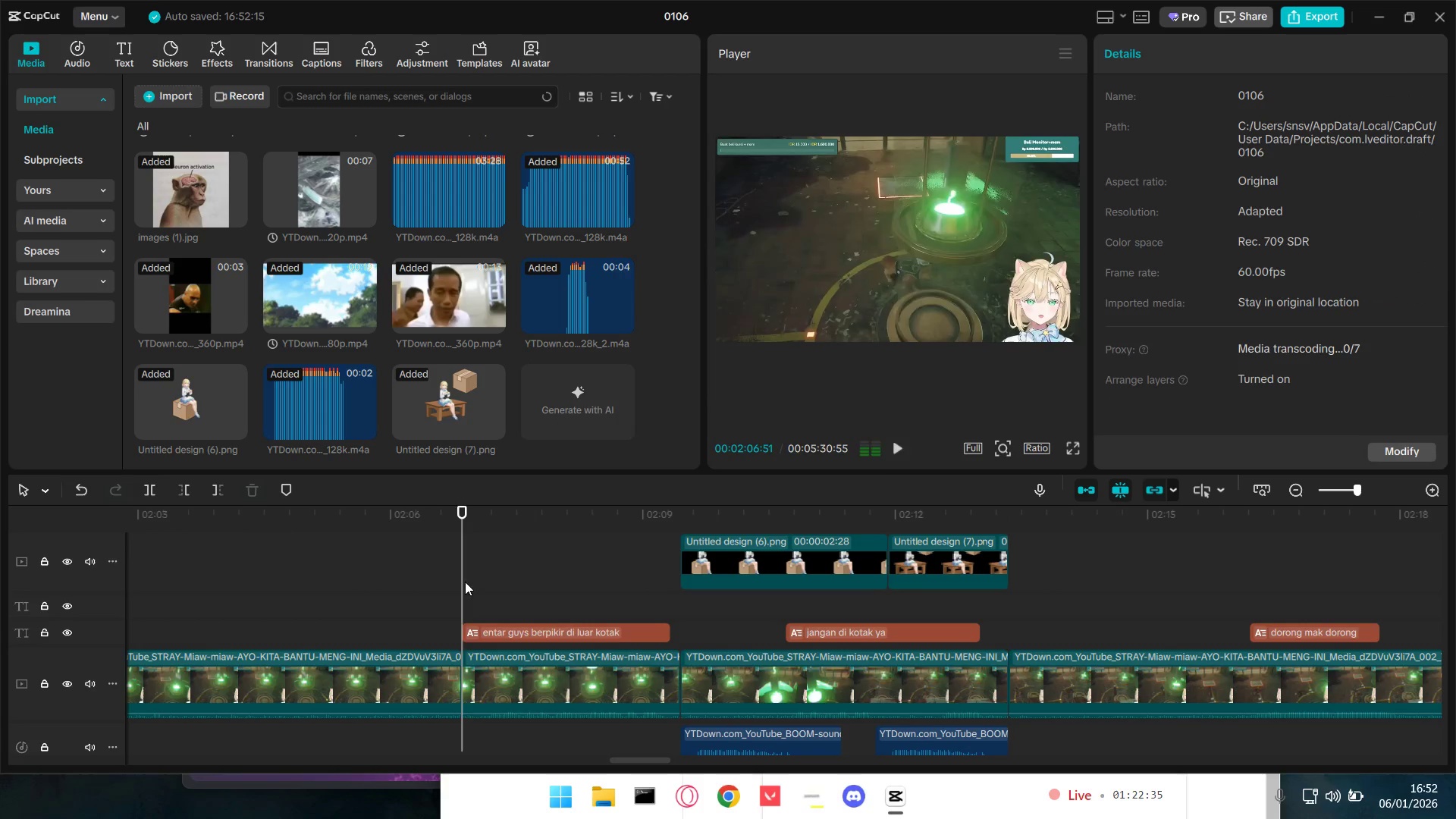 
key(Space)
 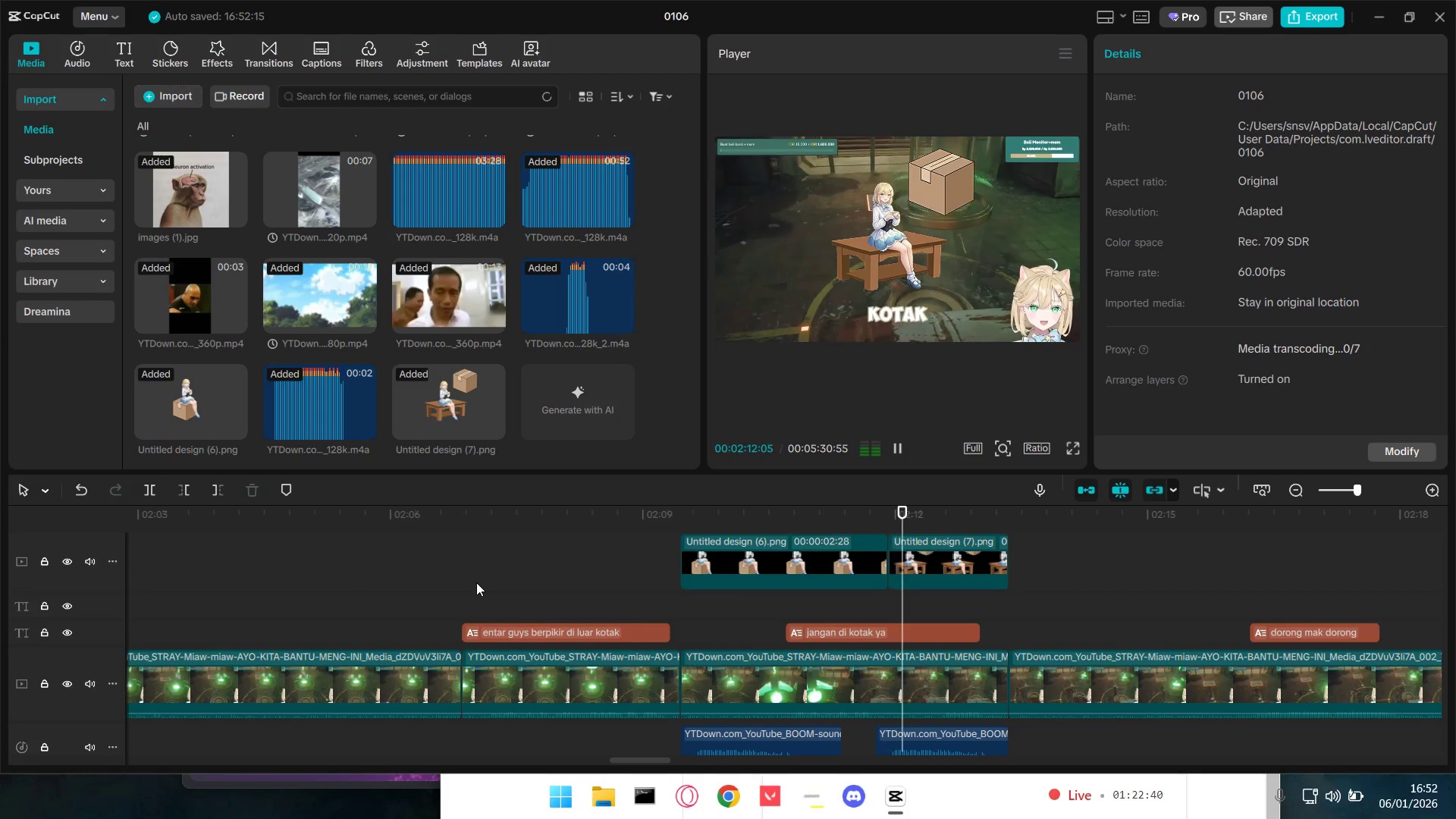 
wait(7.02)
 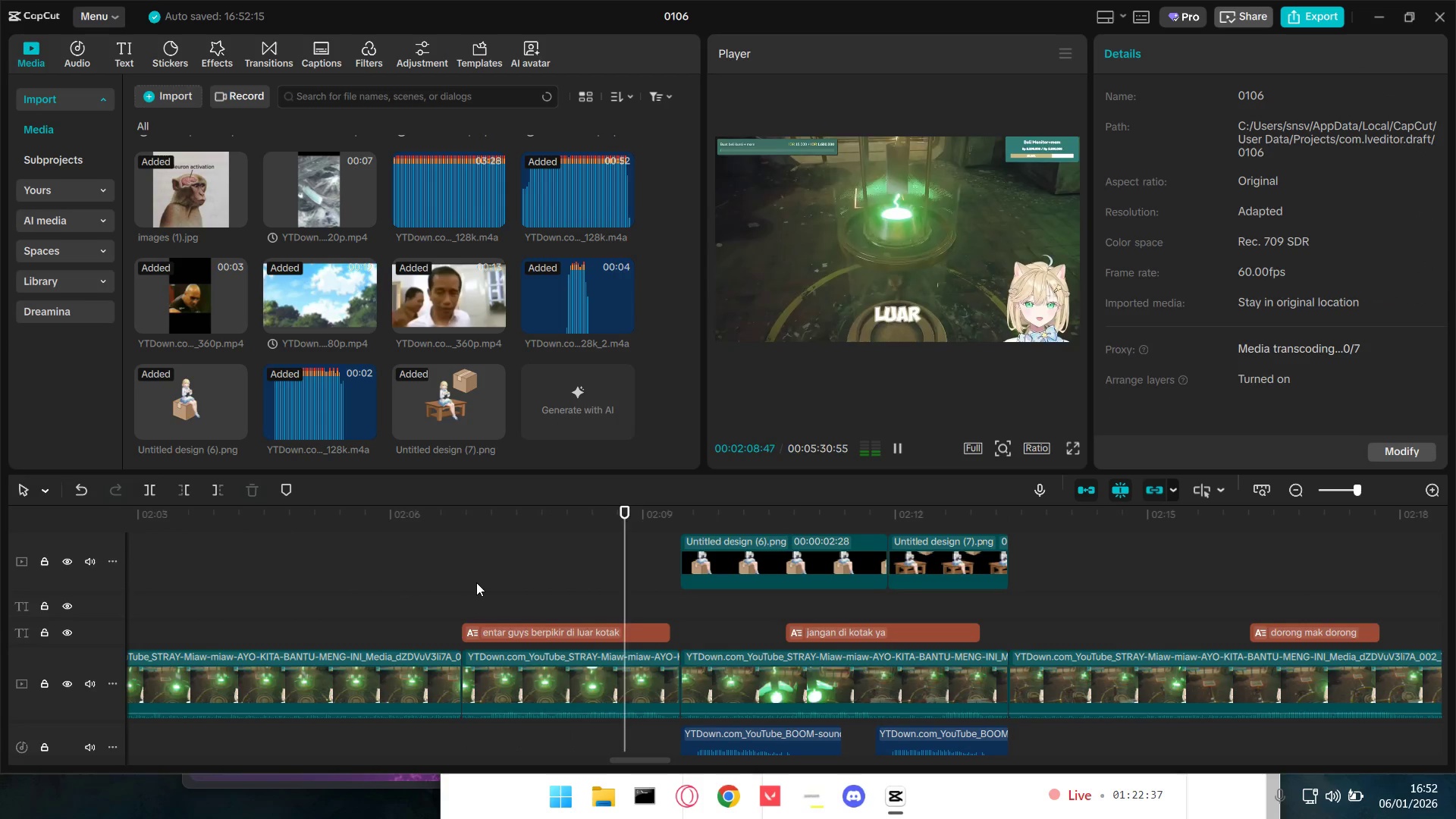 
key(Space)
 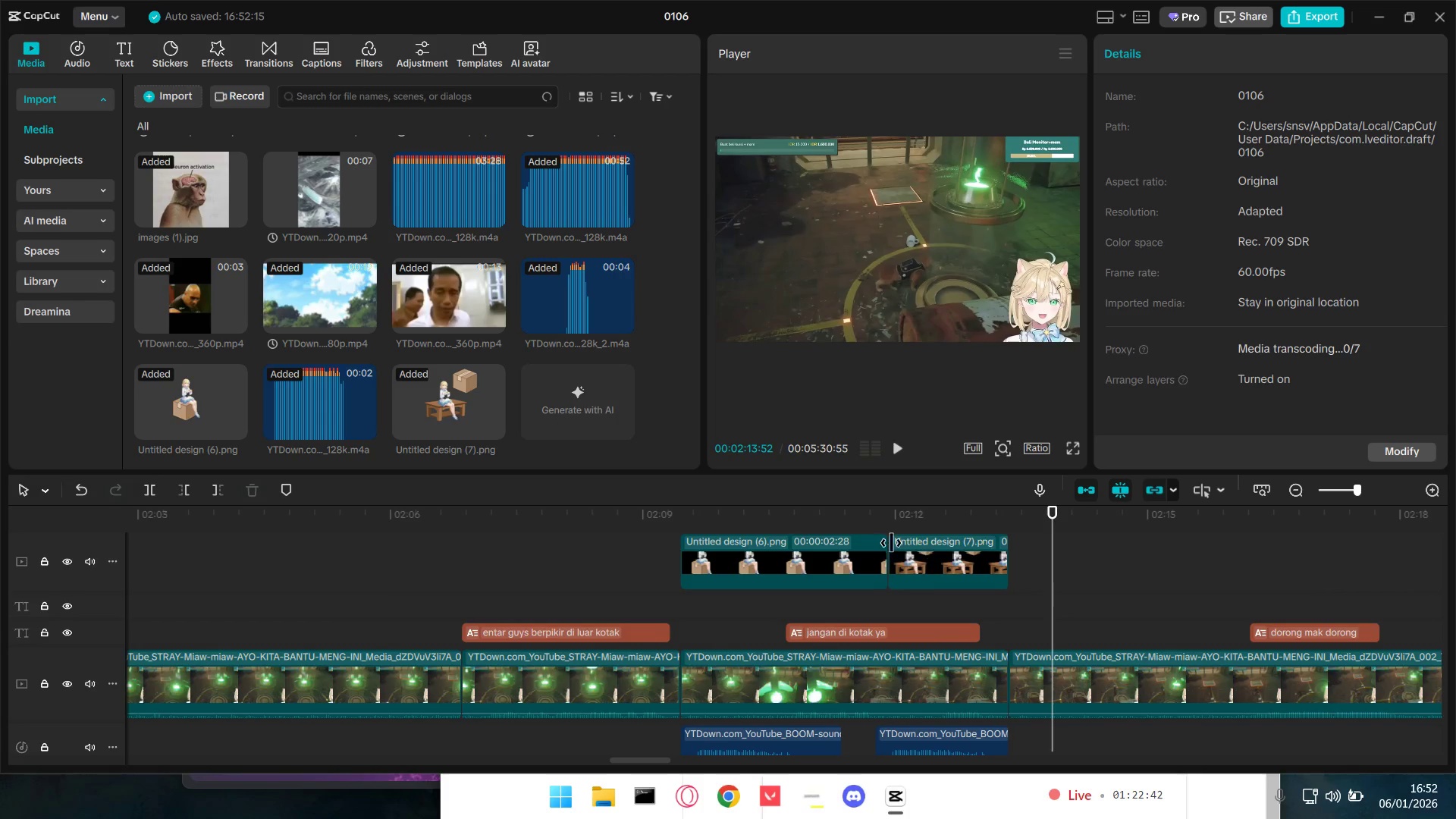 
left_click([888, 543])
 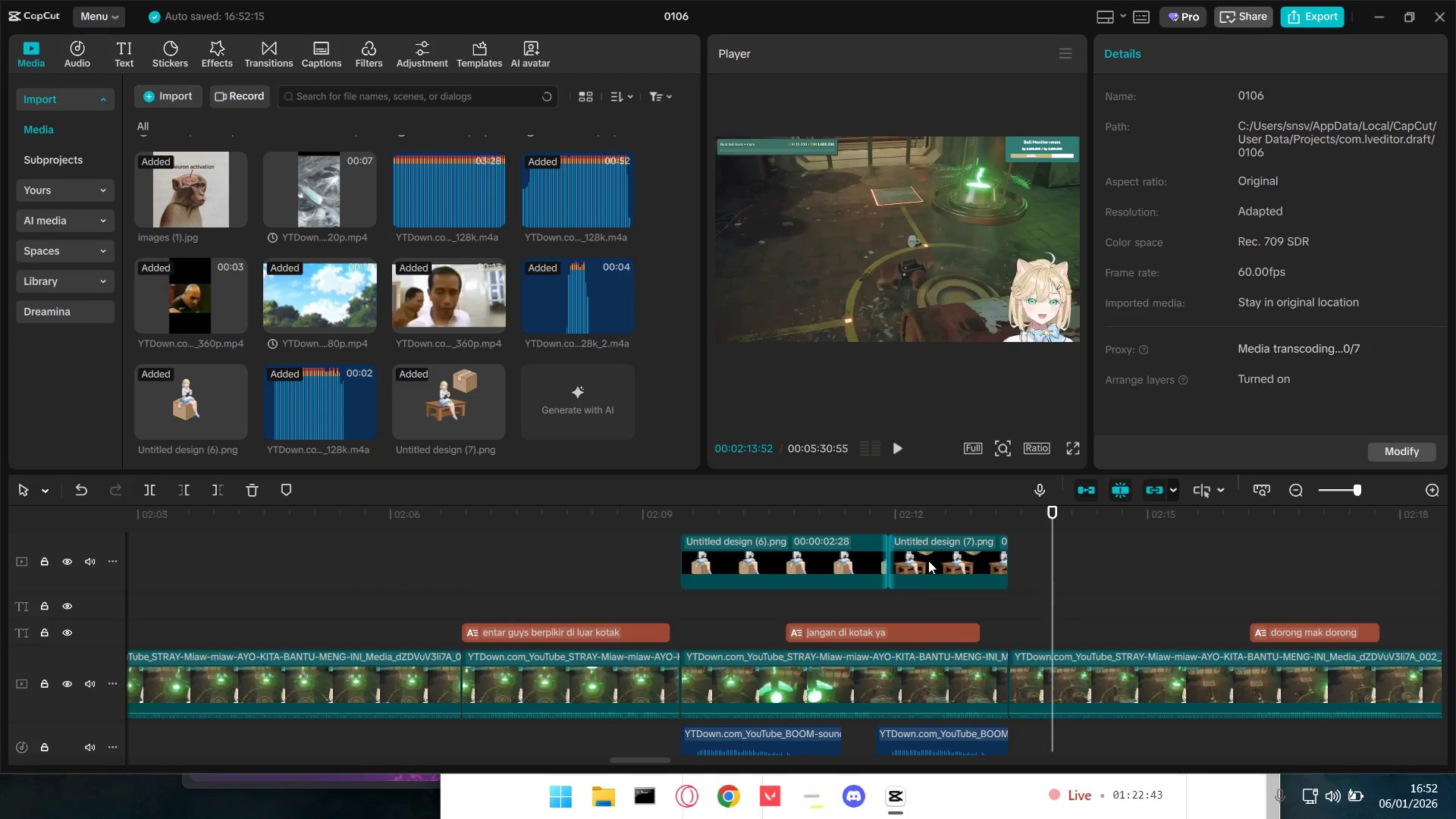 
double_click([928, 560])
 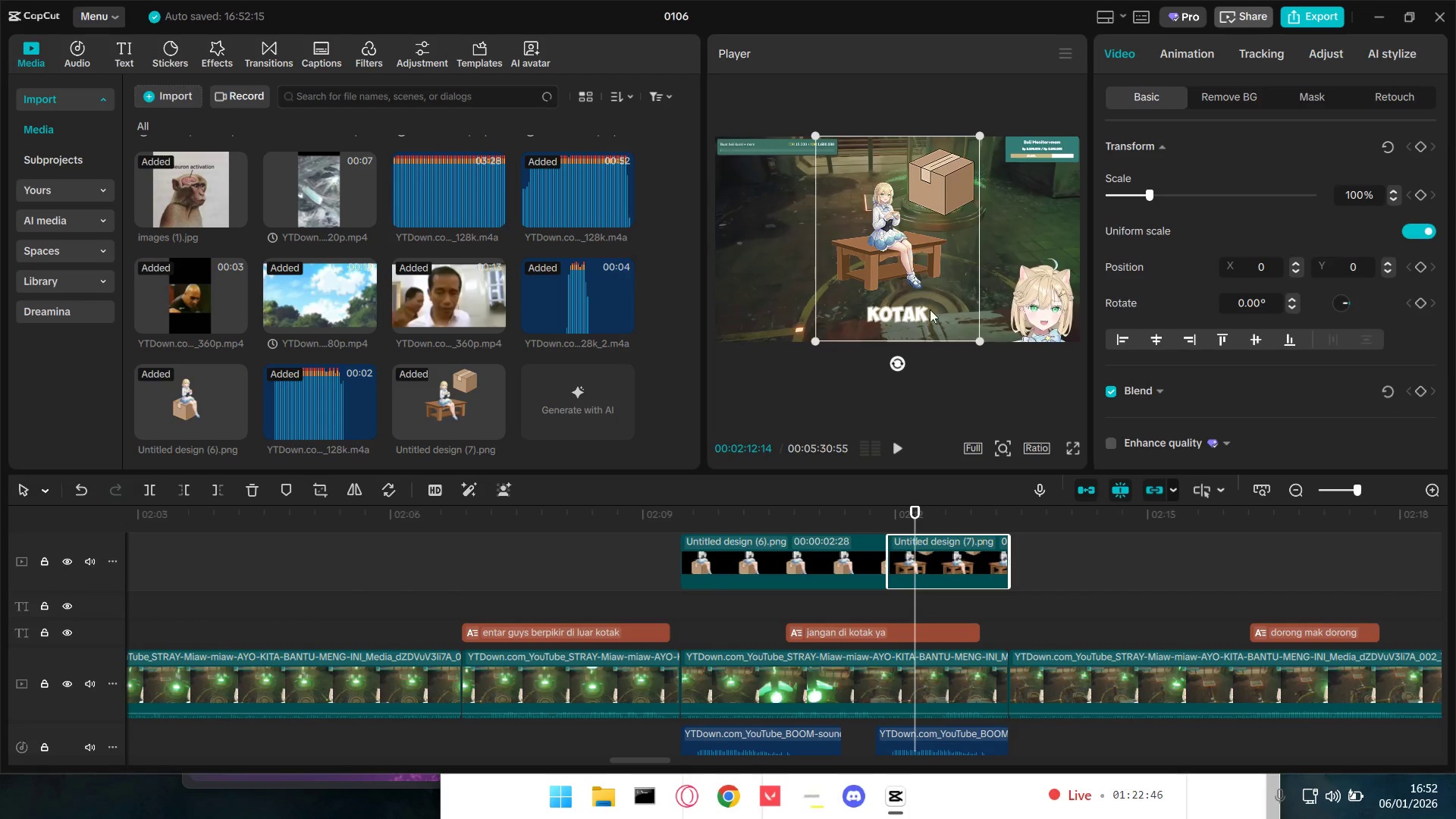 
left_click_drag(start_coordinate=[978, 344], to_coordinate=[992, 356])
 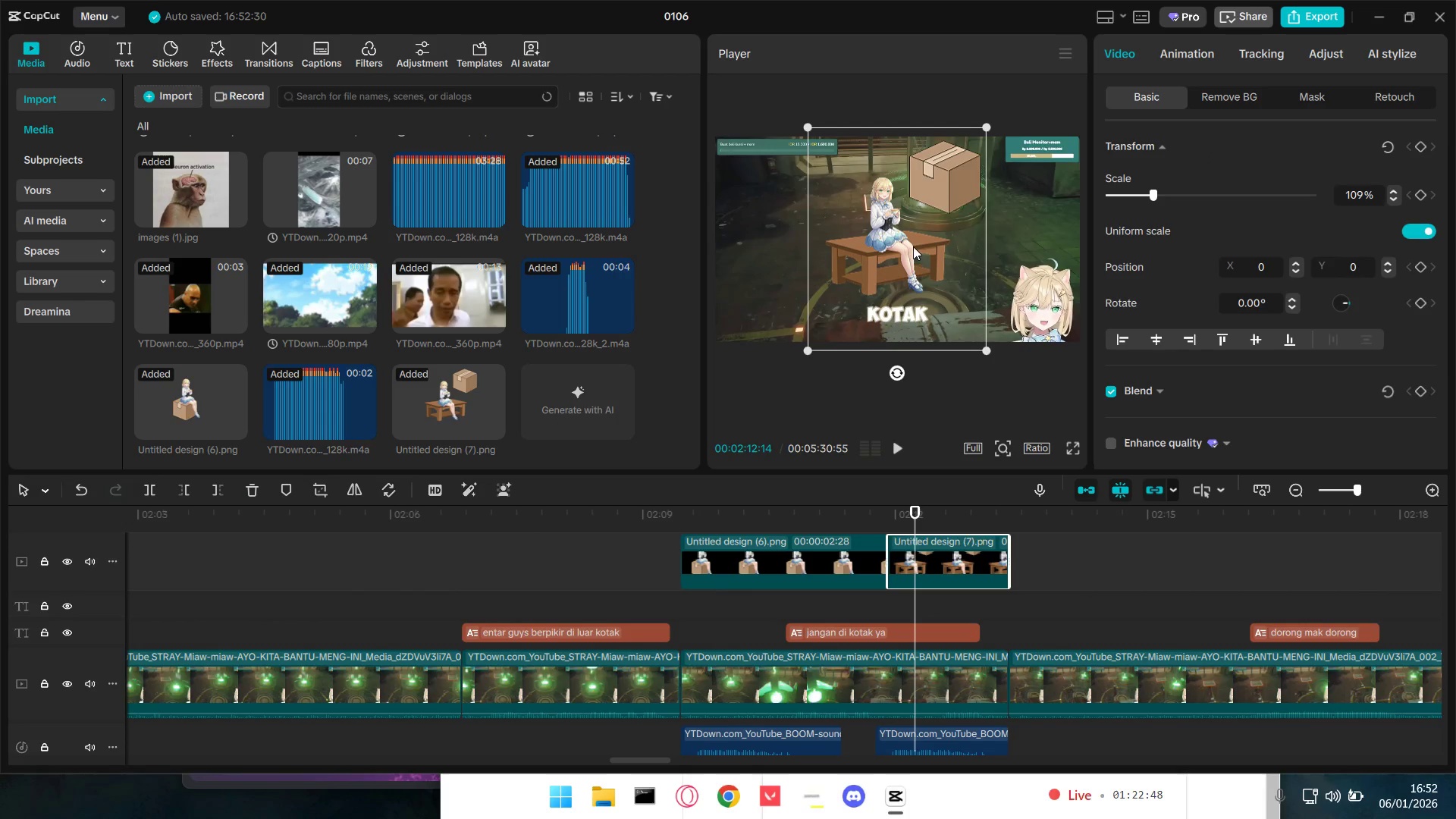 
left_click_drag(start_coordinate=[913, 246], to_coordinate=[920, 254])
 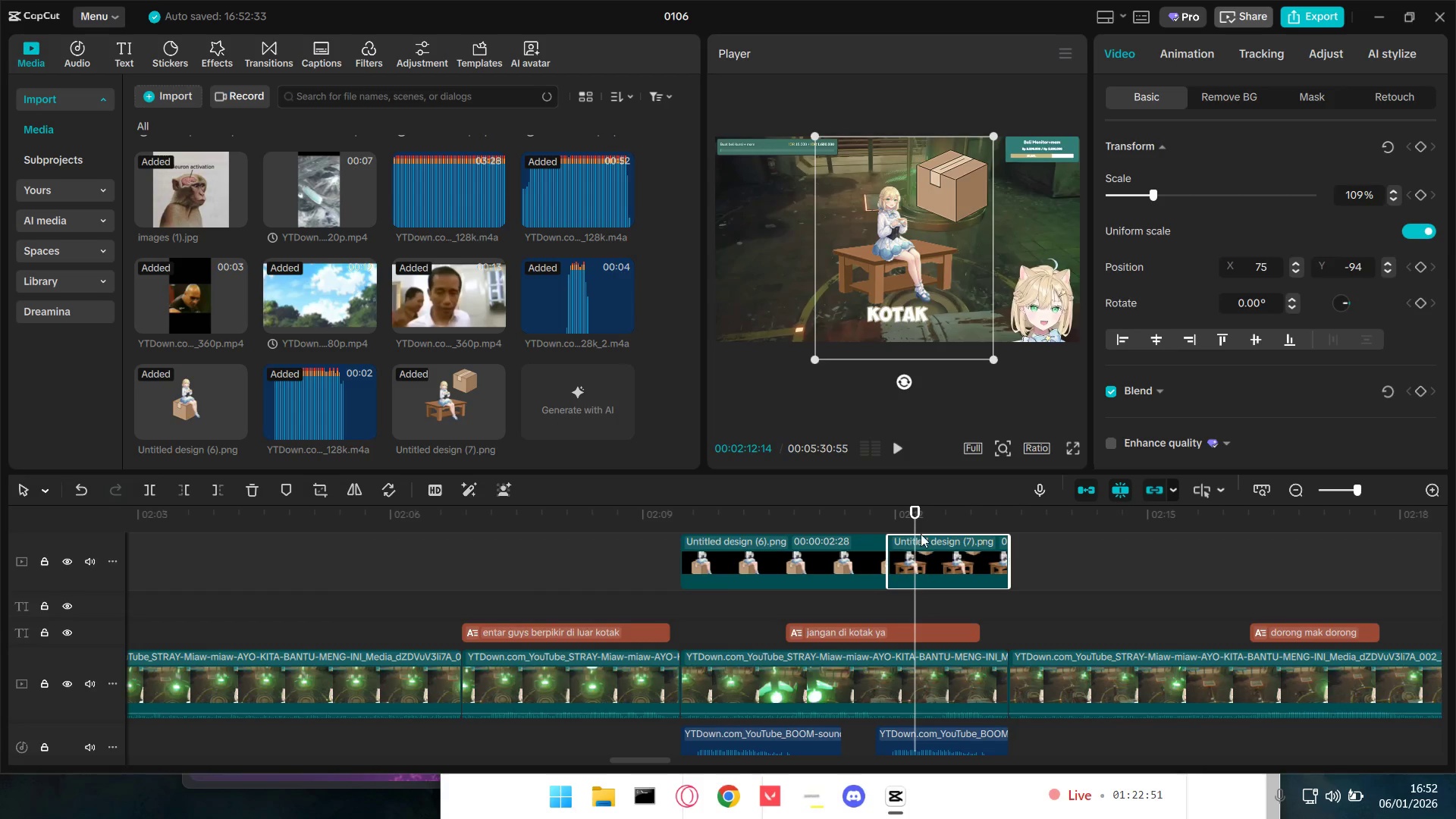 
key(Space)
 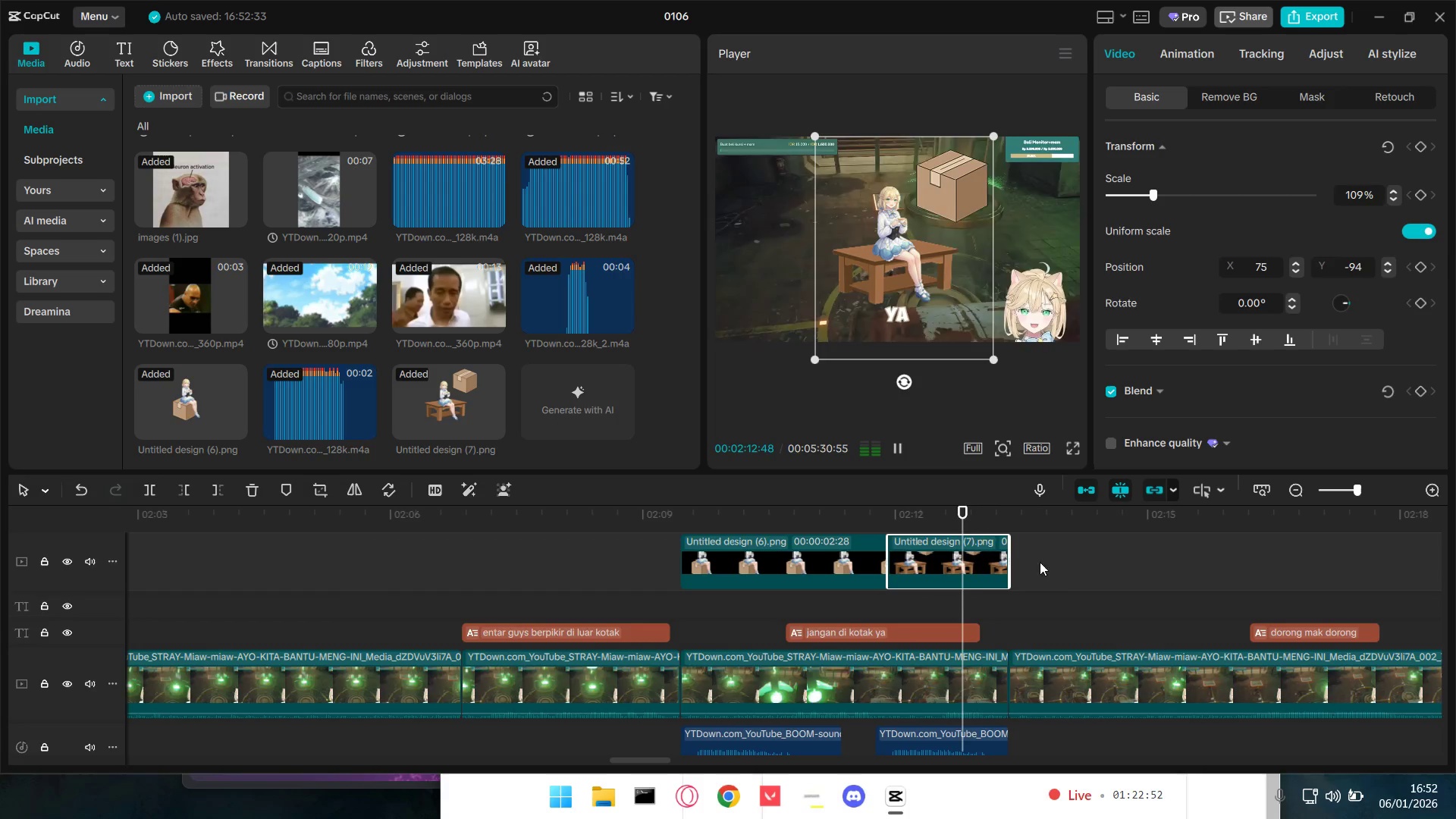 
left_click([1059, 582])
 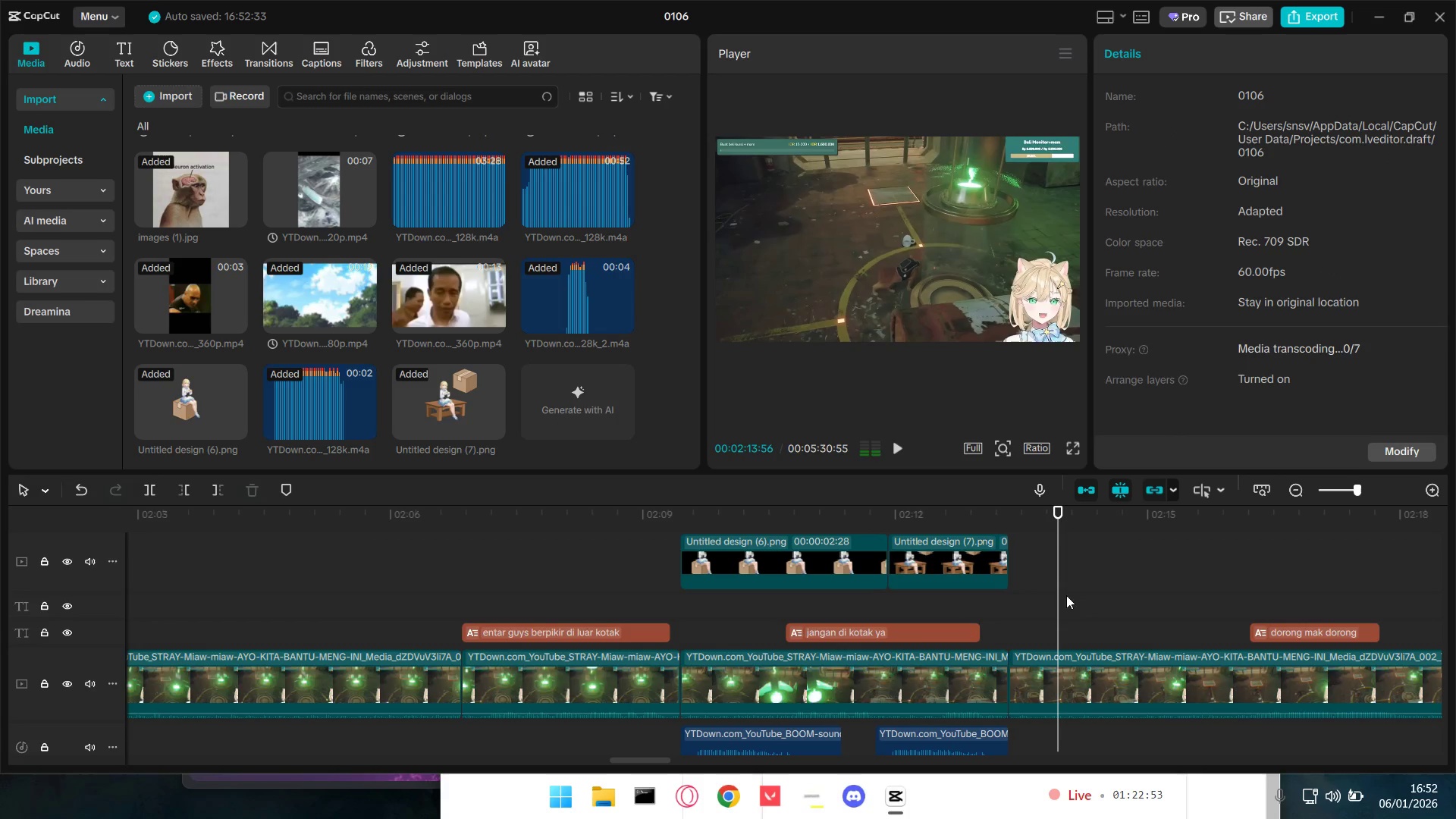 
key(Space)
 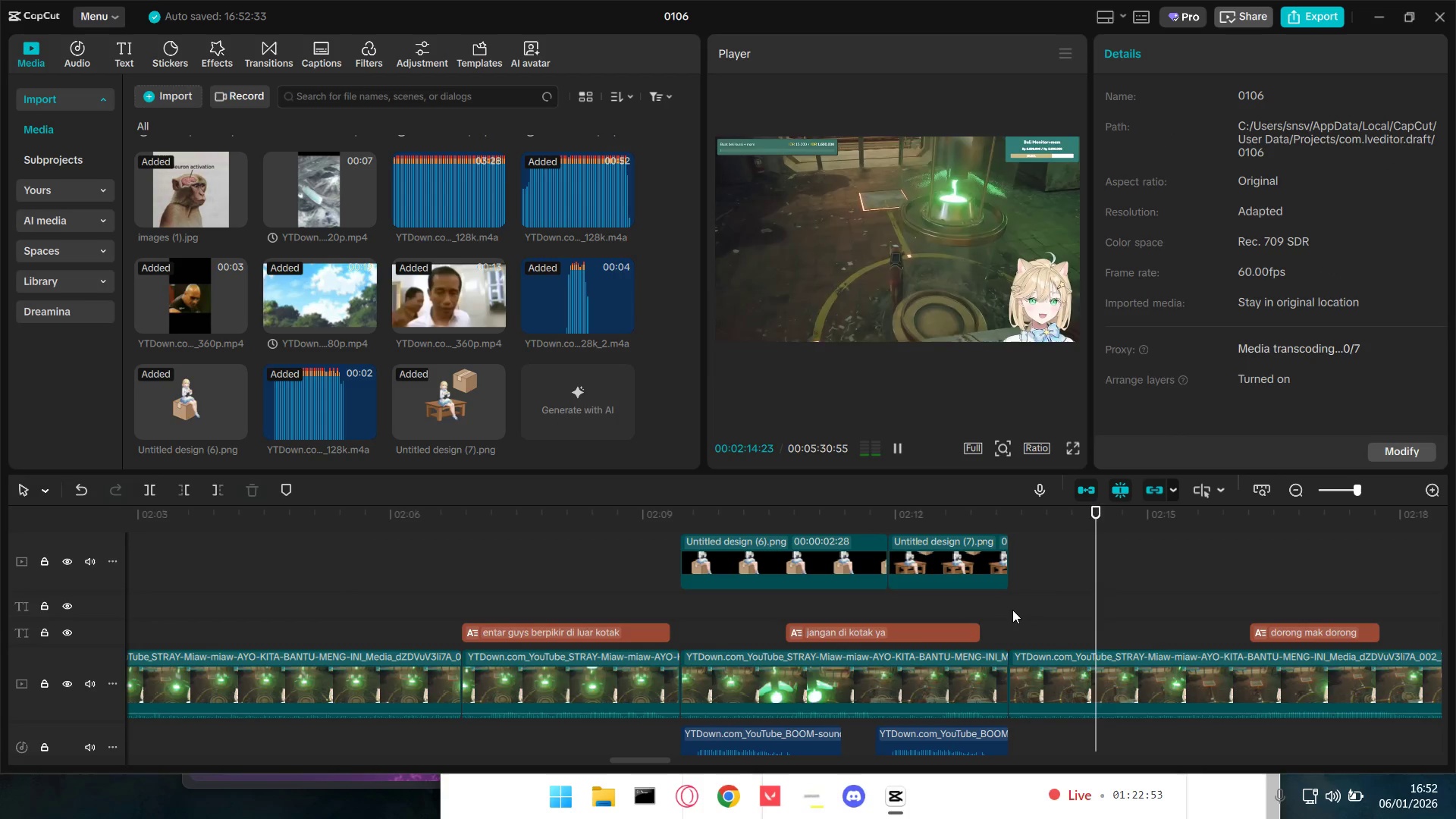 
hold_key(key=ControlLeft, duration=1.5)
 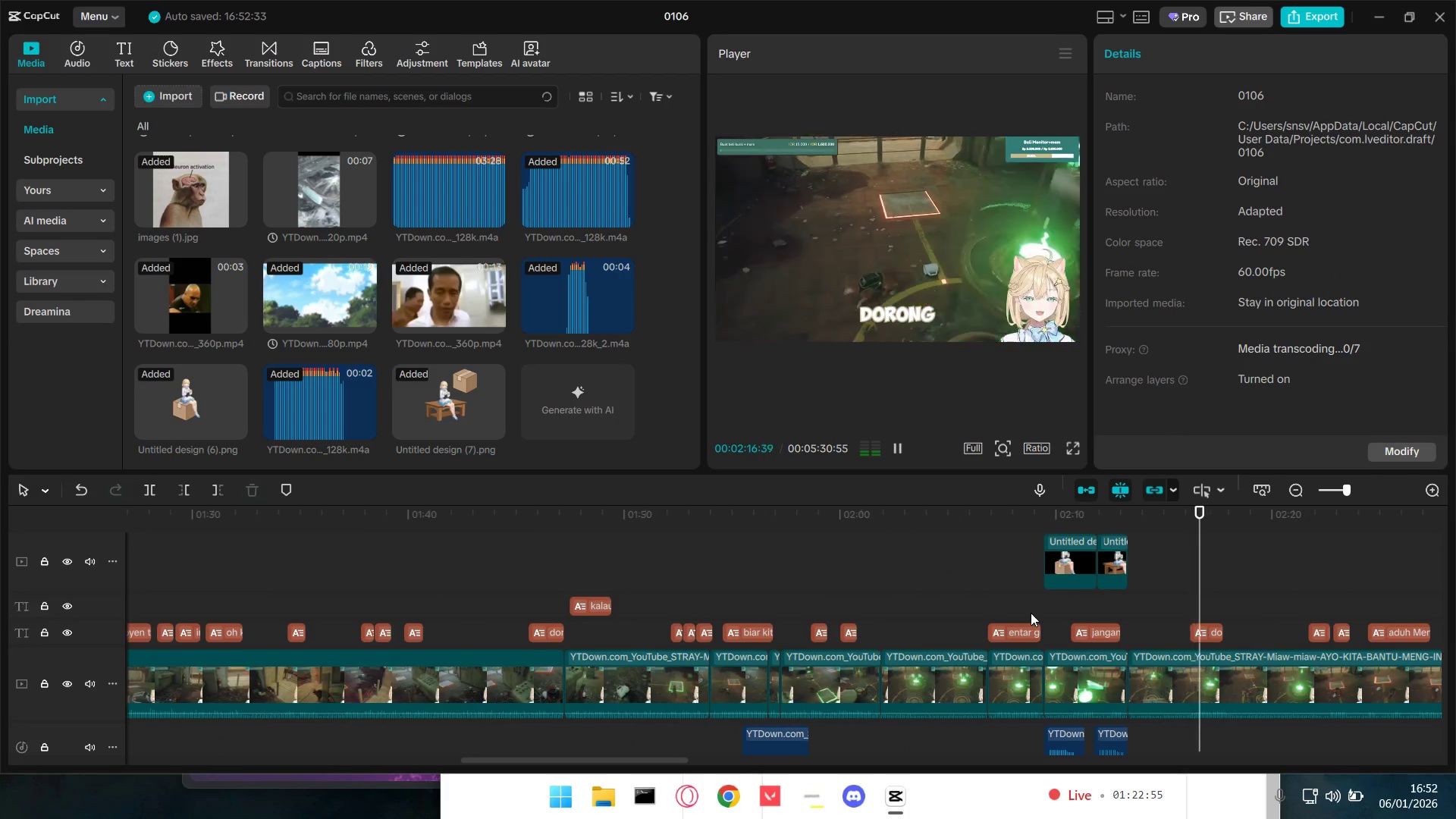 
hold_key(key=ControlLeft, duration=0.73)
 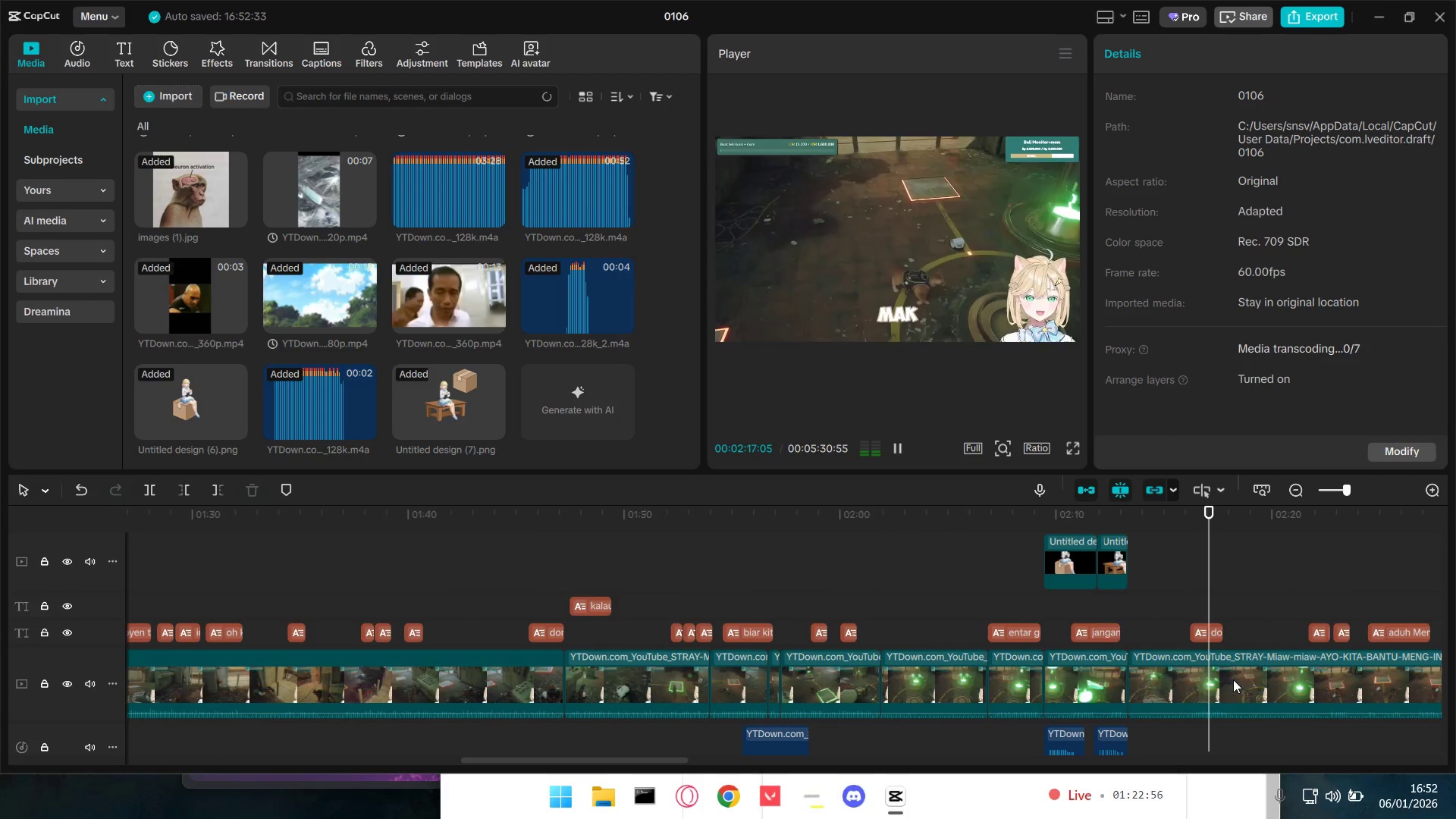 
scroll: coordinate [1021, 610], scroll_direction: down, amount: 15.0
 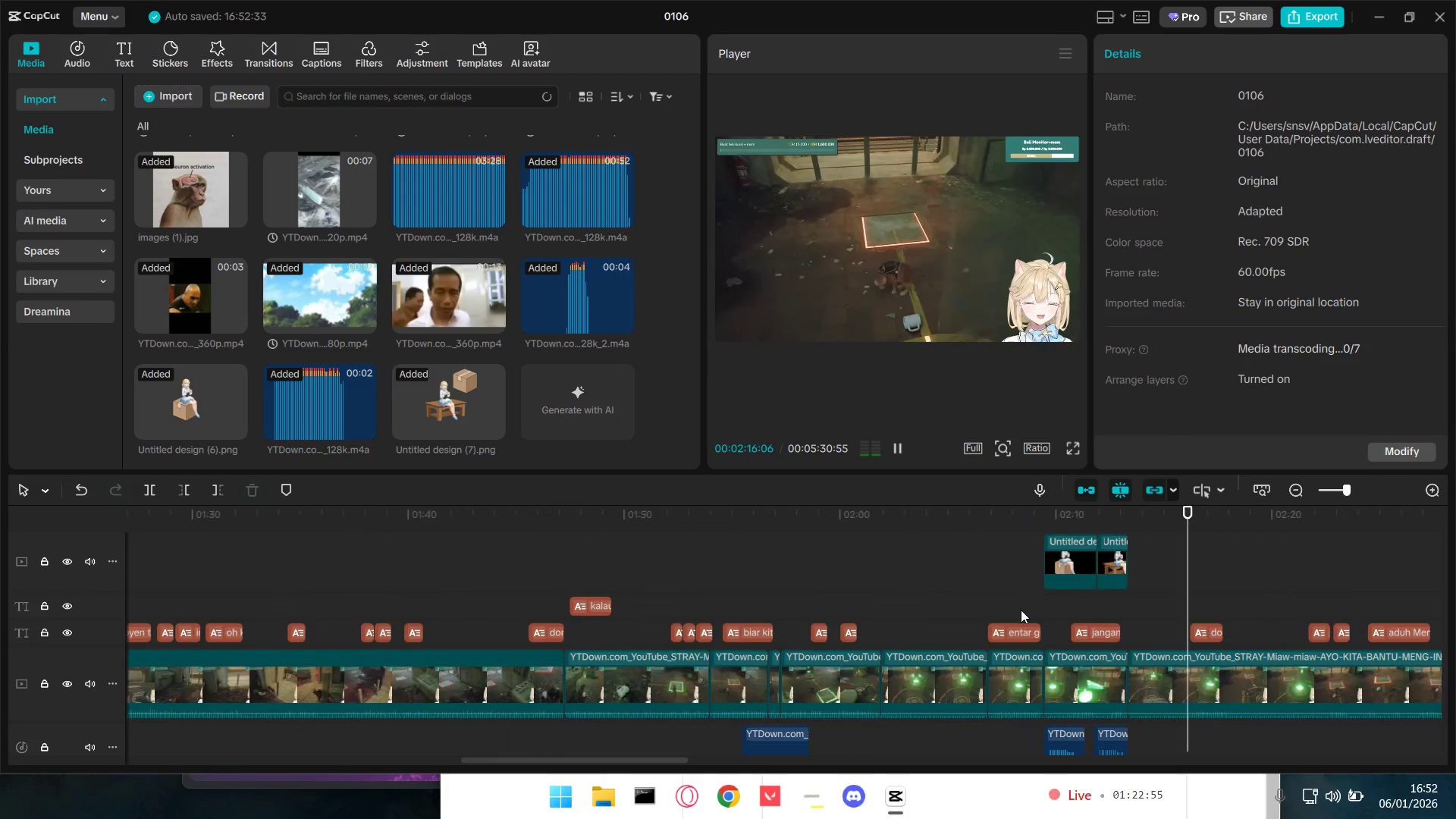 
hold_key(key=ControlLeft, duration=0.77)
scroll: coordinate [1404, 704], scroll_direction: down, amount: 3.0
 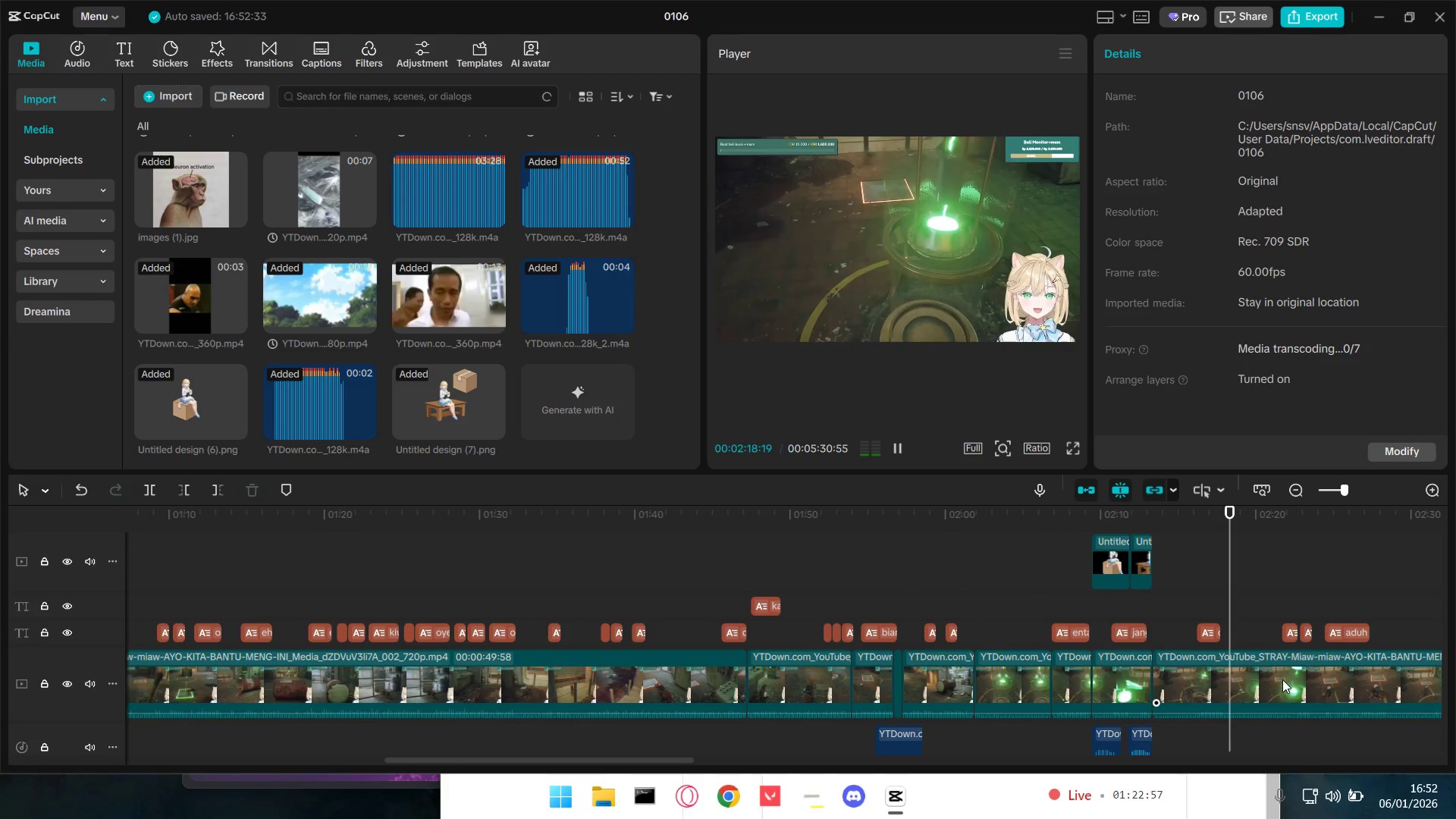 
key(Space)
 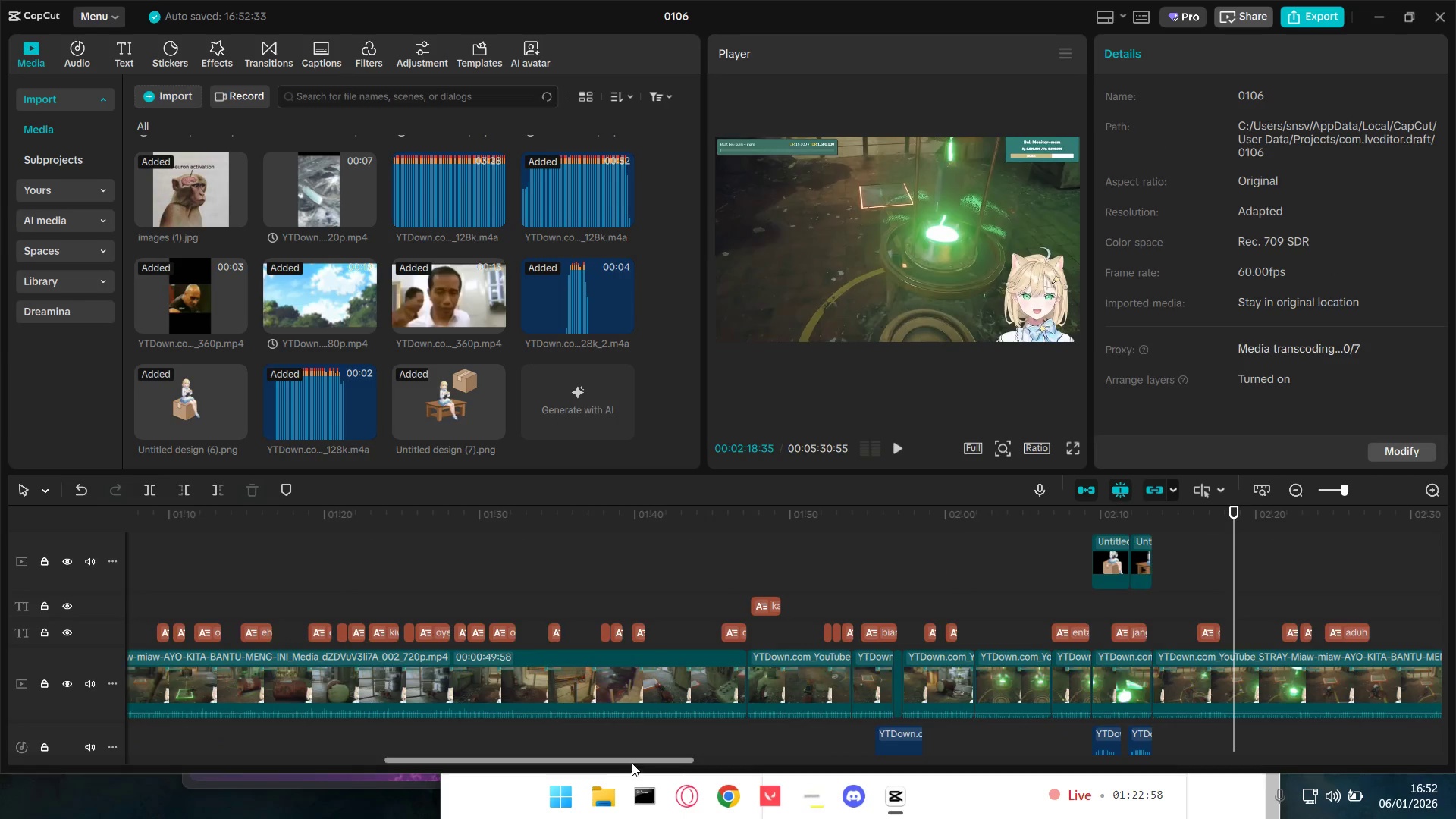 
left_click_drag(start_coordinate=[635, 761], to_coordinate=[776, 772])
 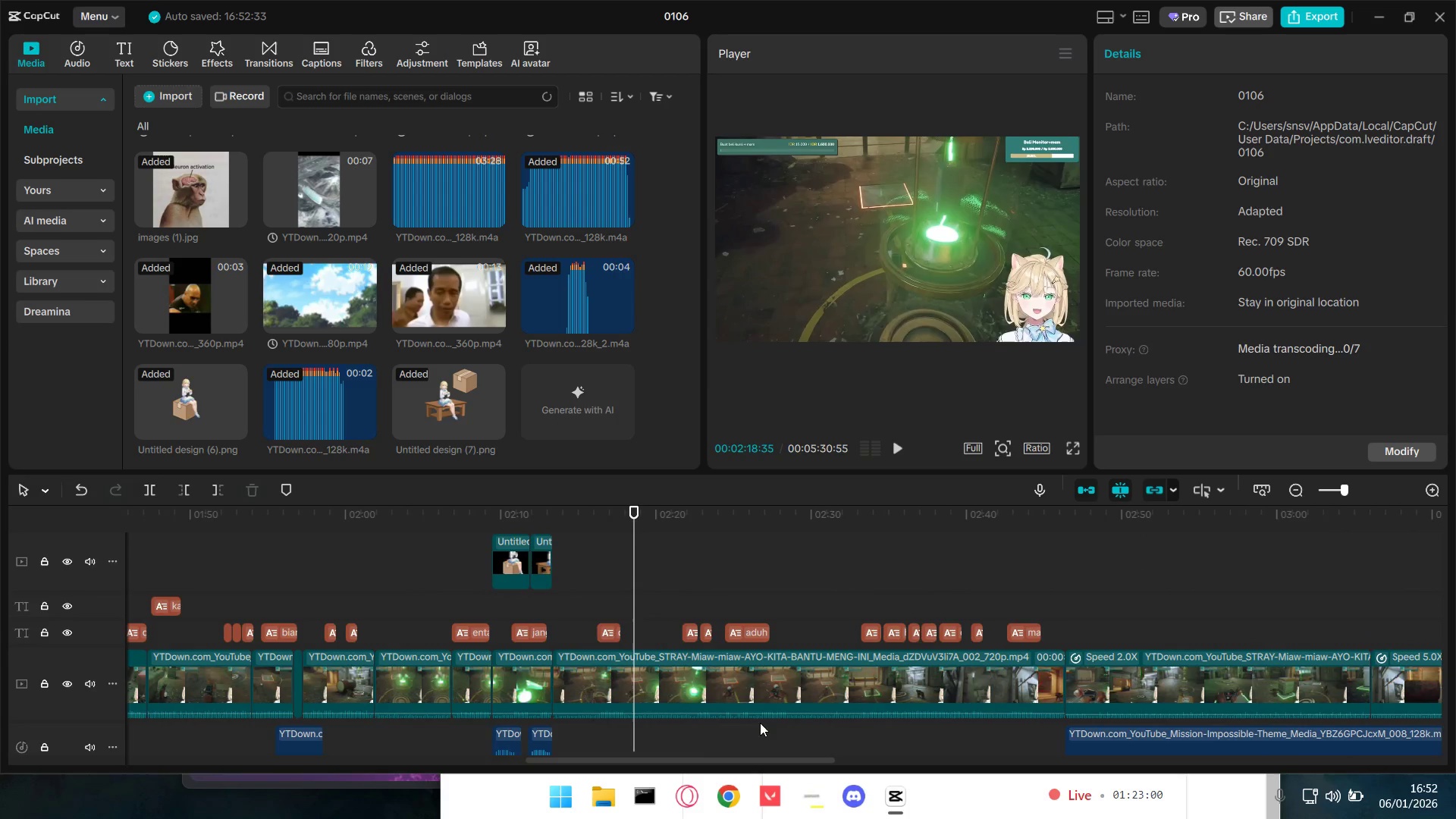 
left_click([638, 680])
 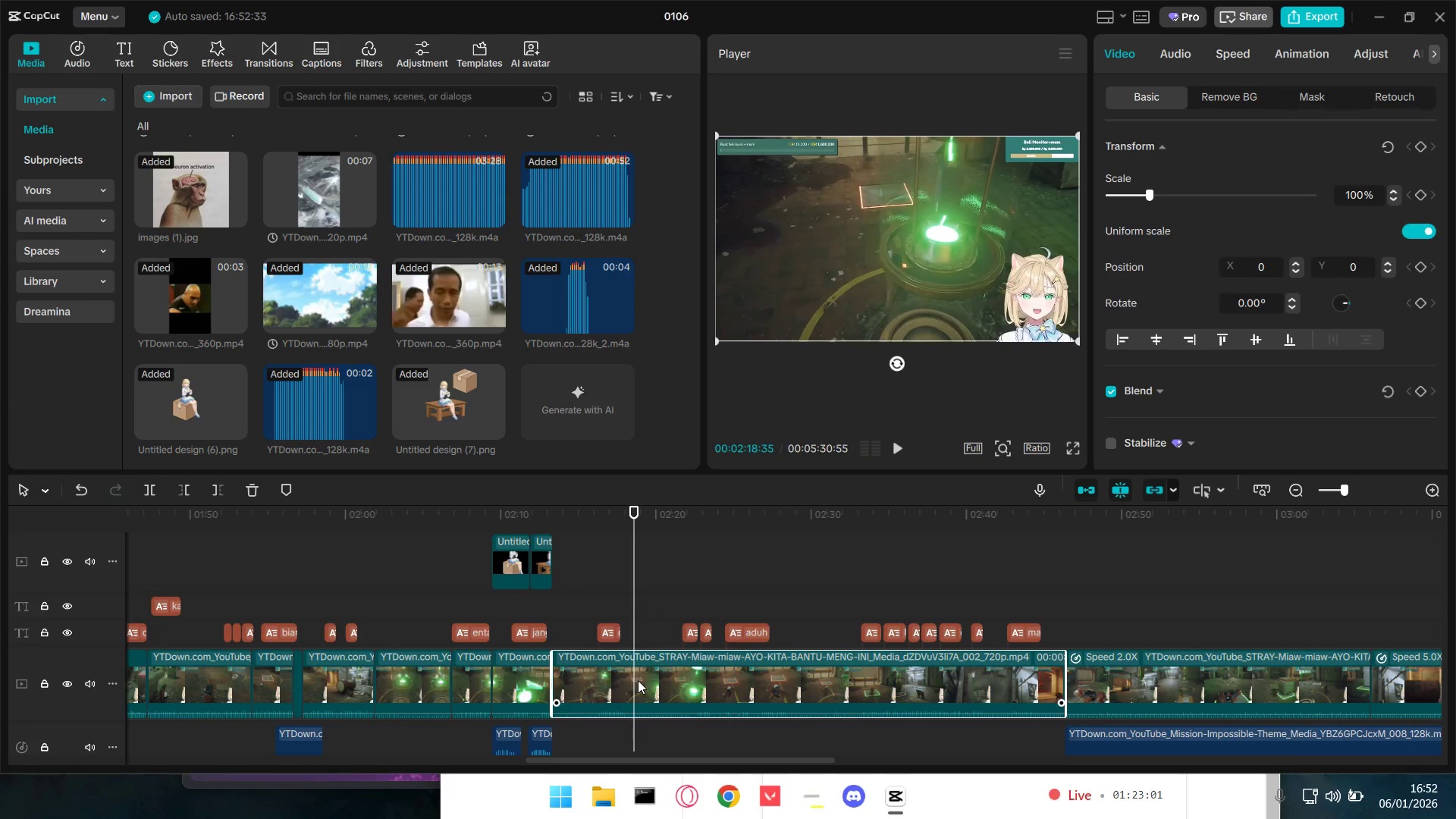 
key(Shift+E)
 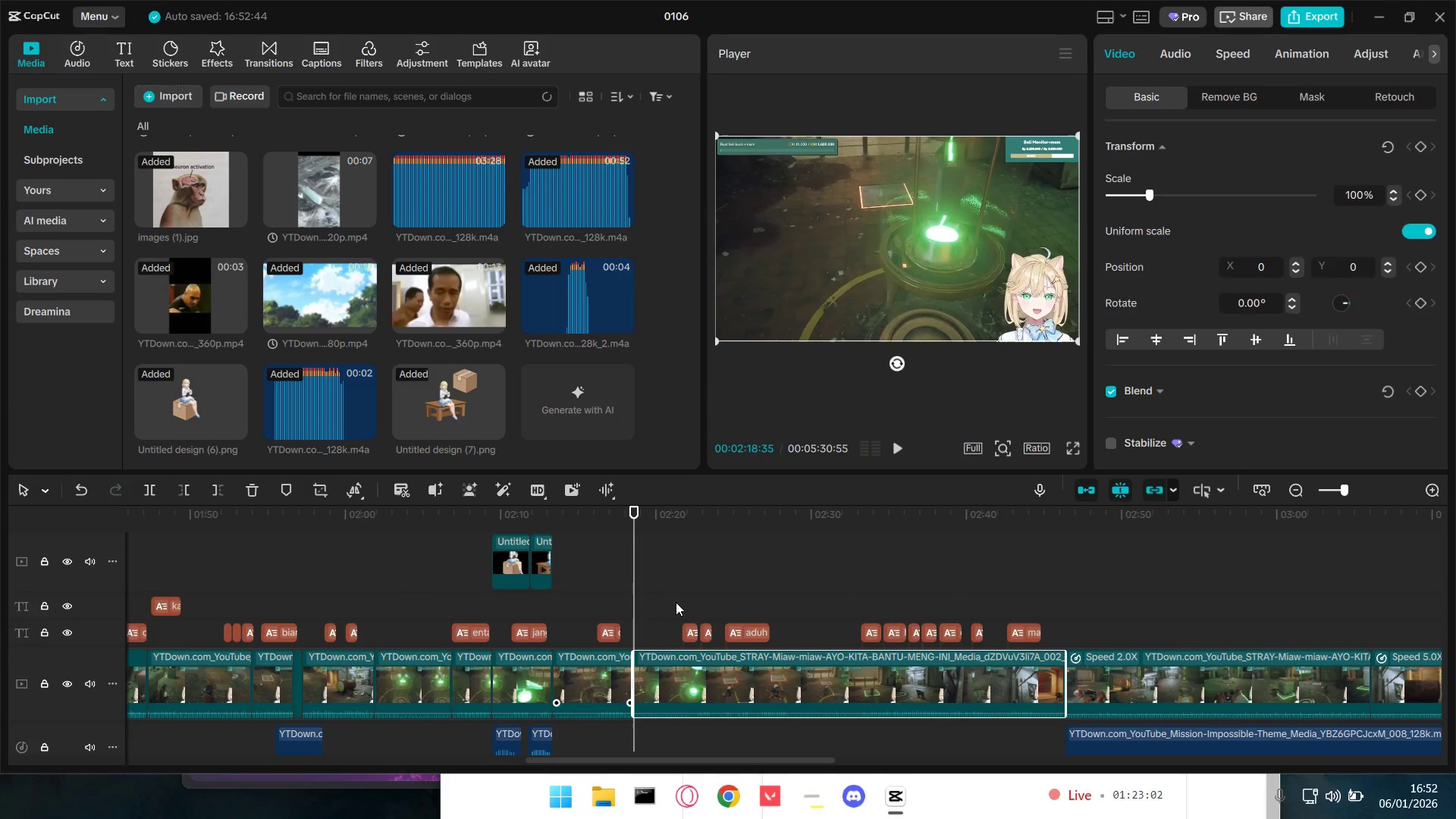 
left_click([676, 598])
 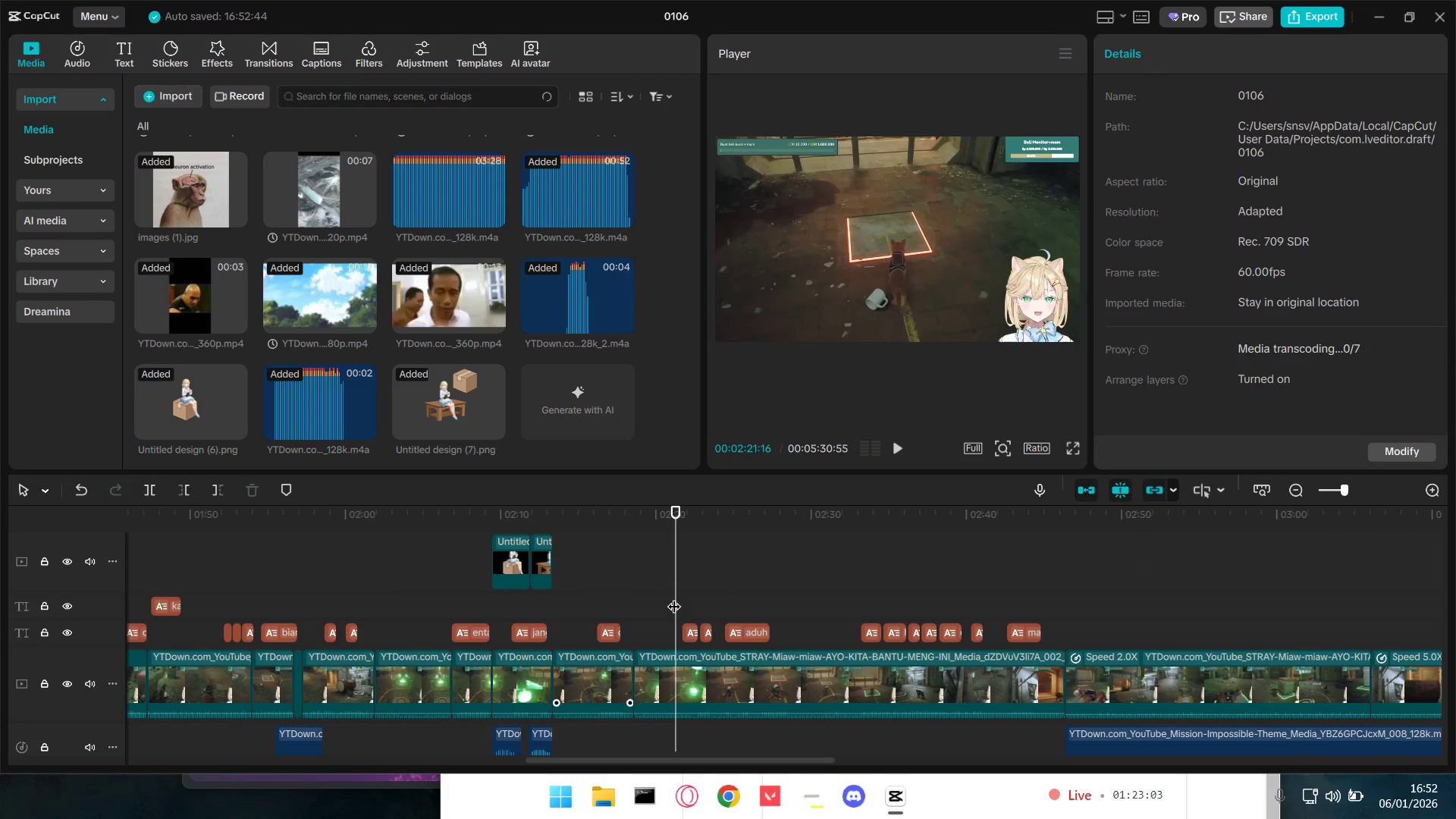 
left_click_drag(start_coordinate=[675, 596], to_coordinate=[695, 598])
 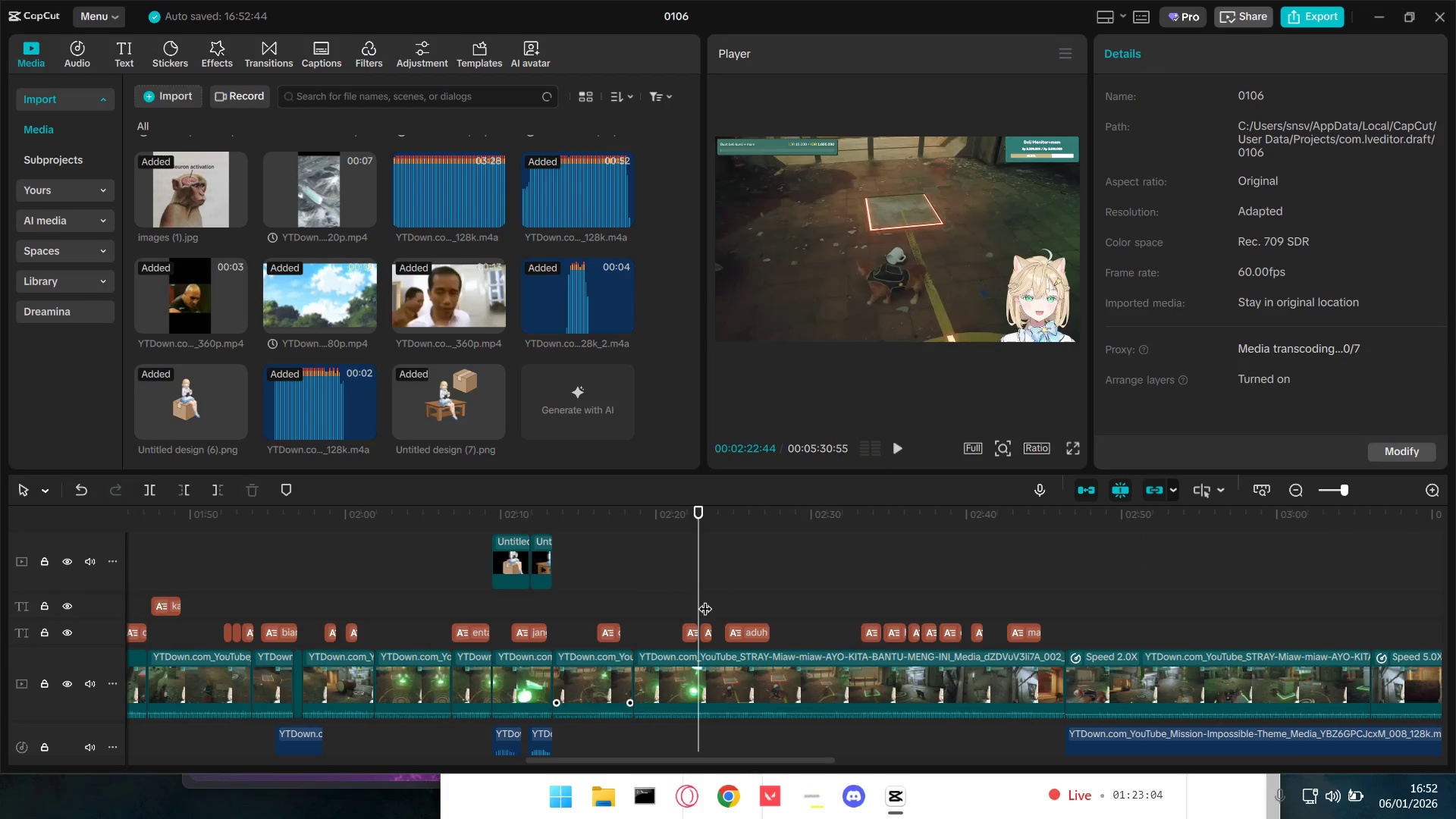 
key(Space)
 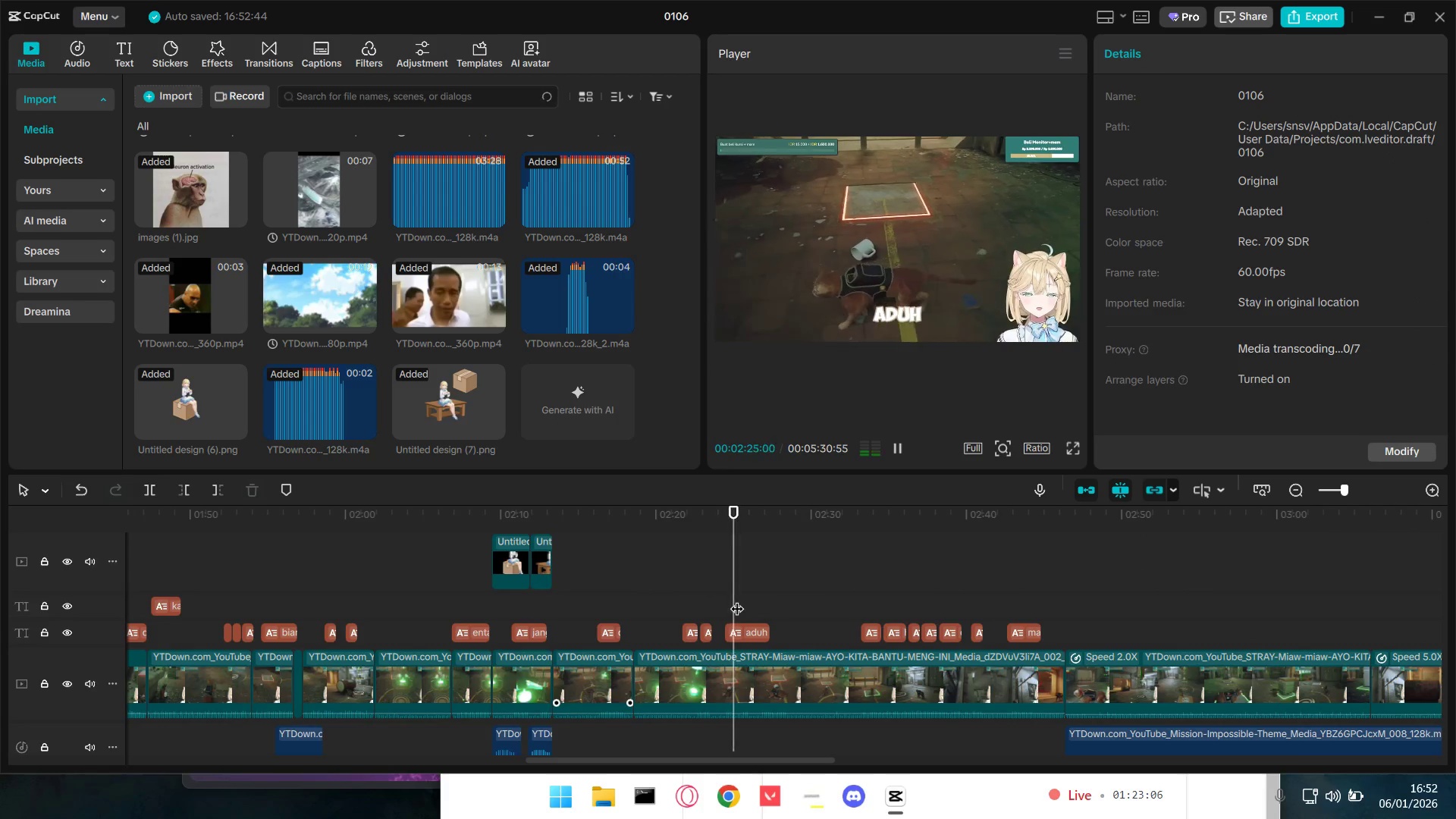 
key(Space)
 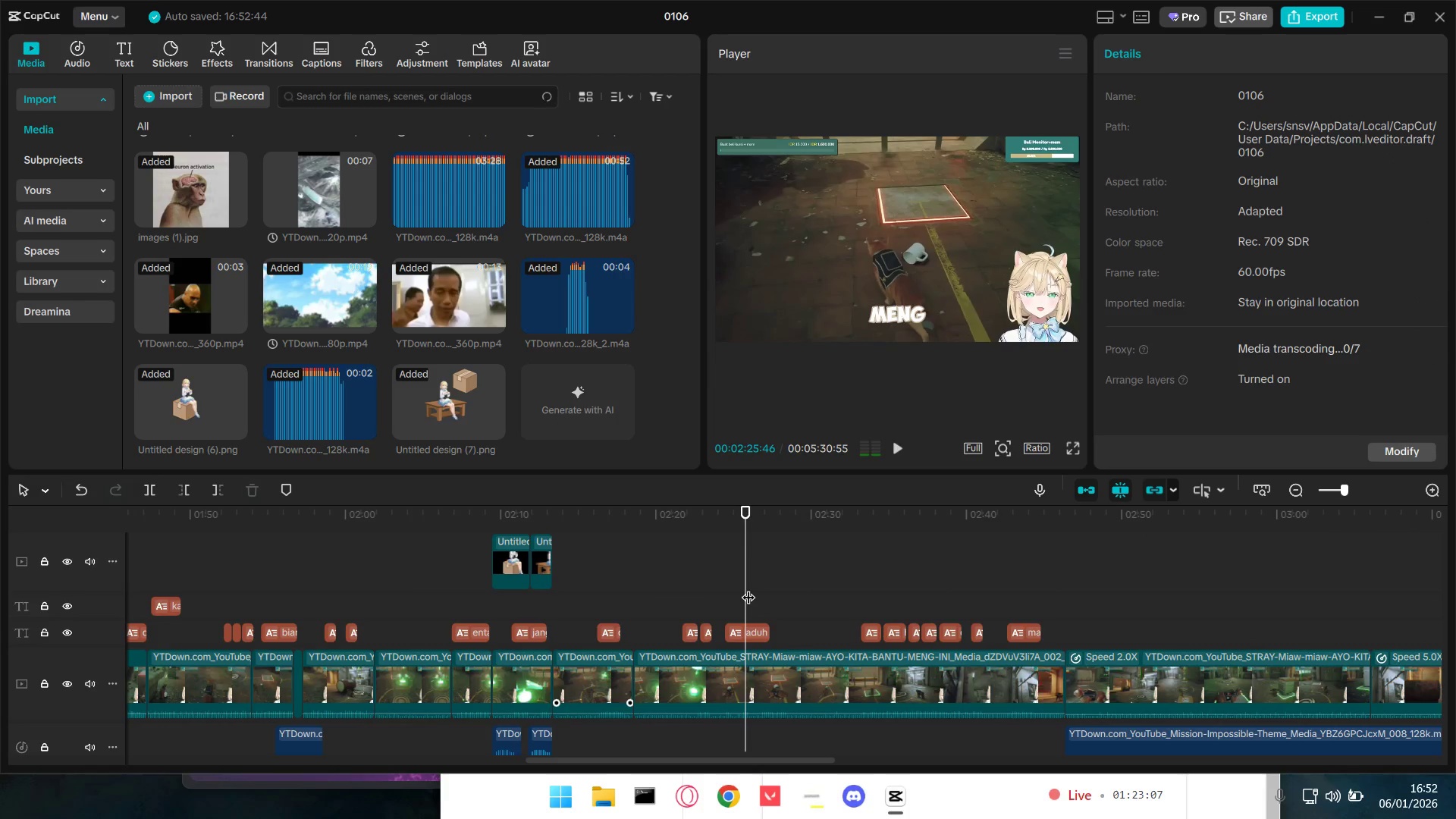 
left_click_drag(start_coordinate=[748, 588], to_coordinate=[861, 593])
 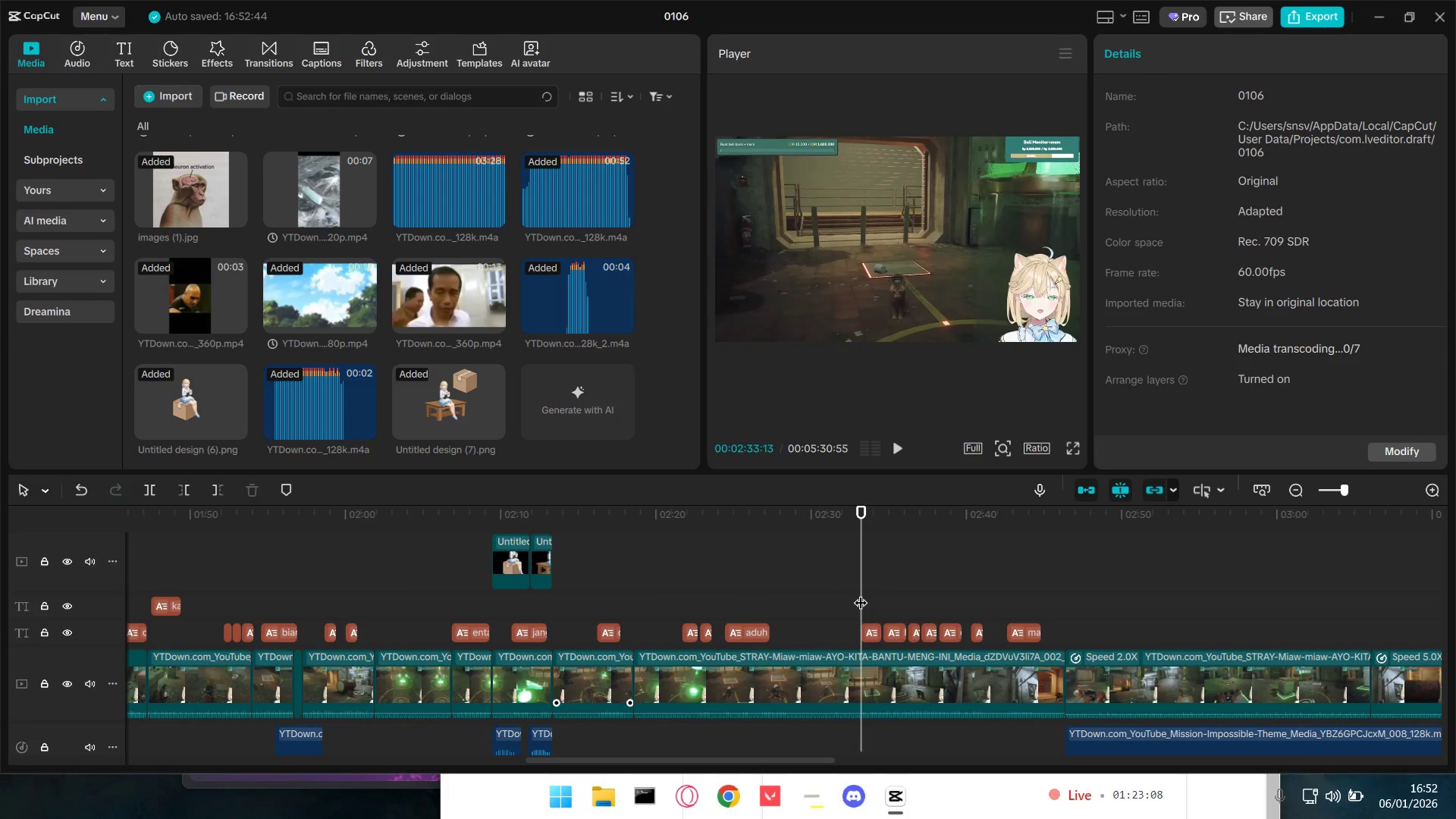 
key(Space)
 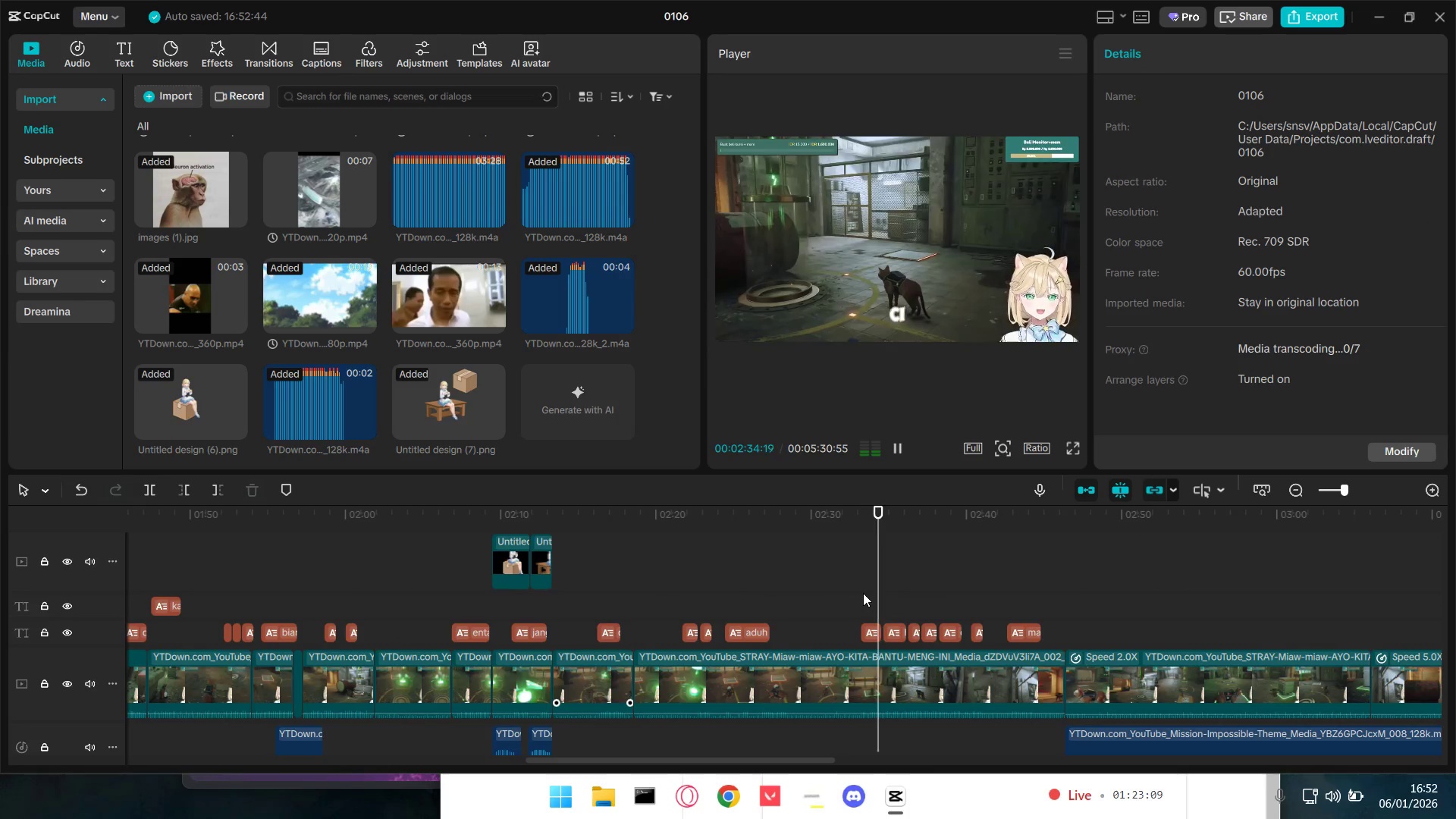 
key(Space)
 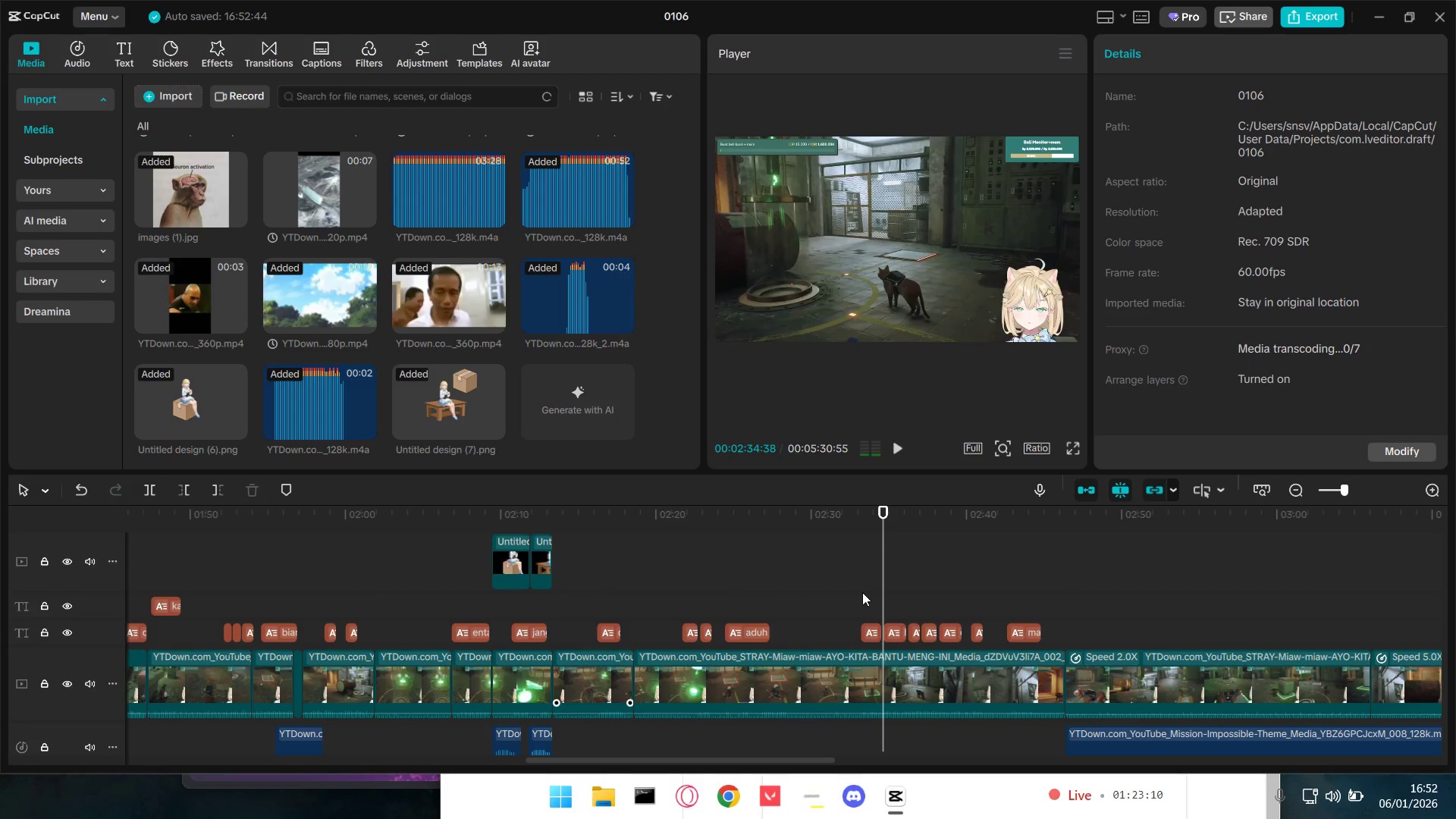 
left_click([861, 592])
 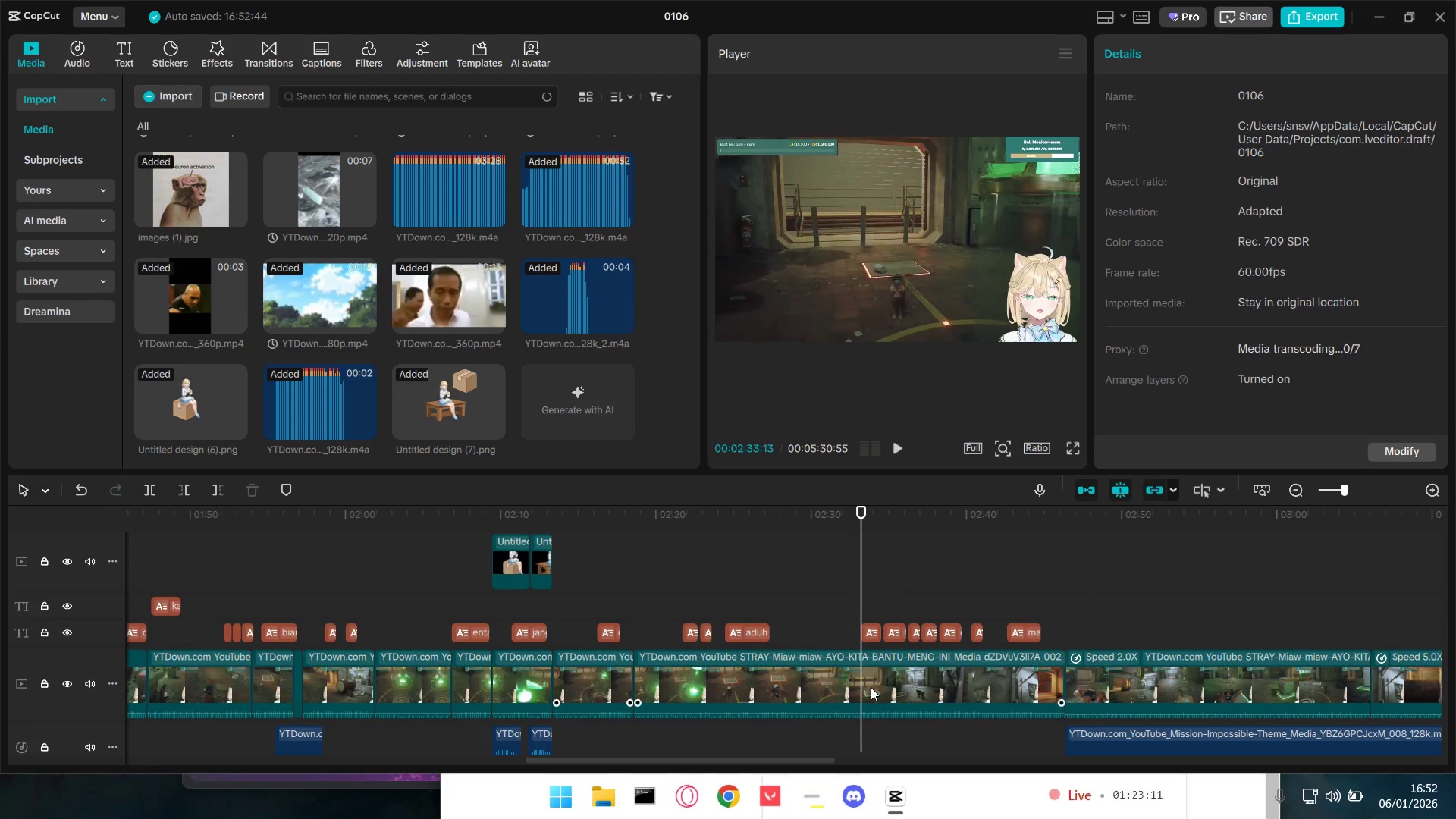 
left_click([862, 686])
 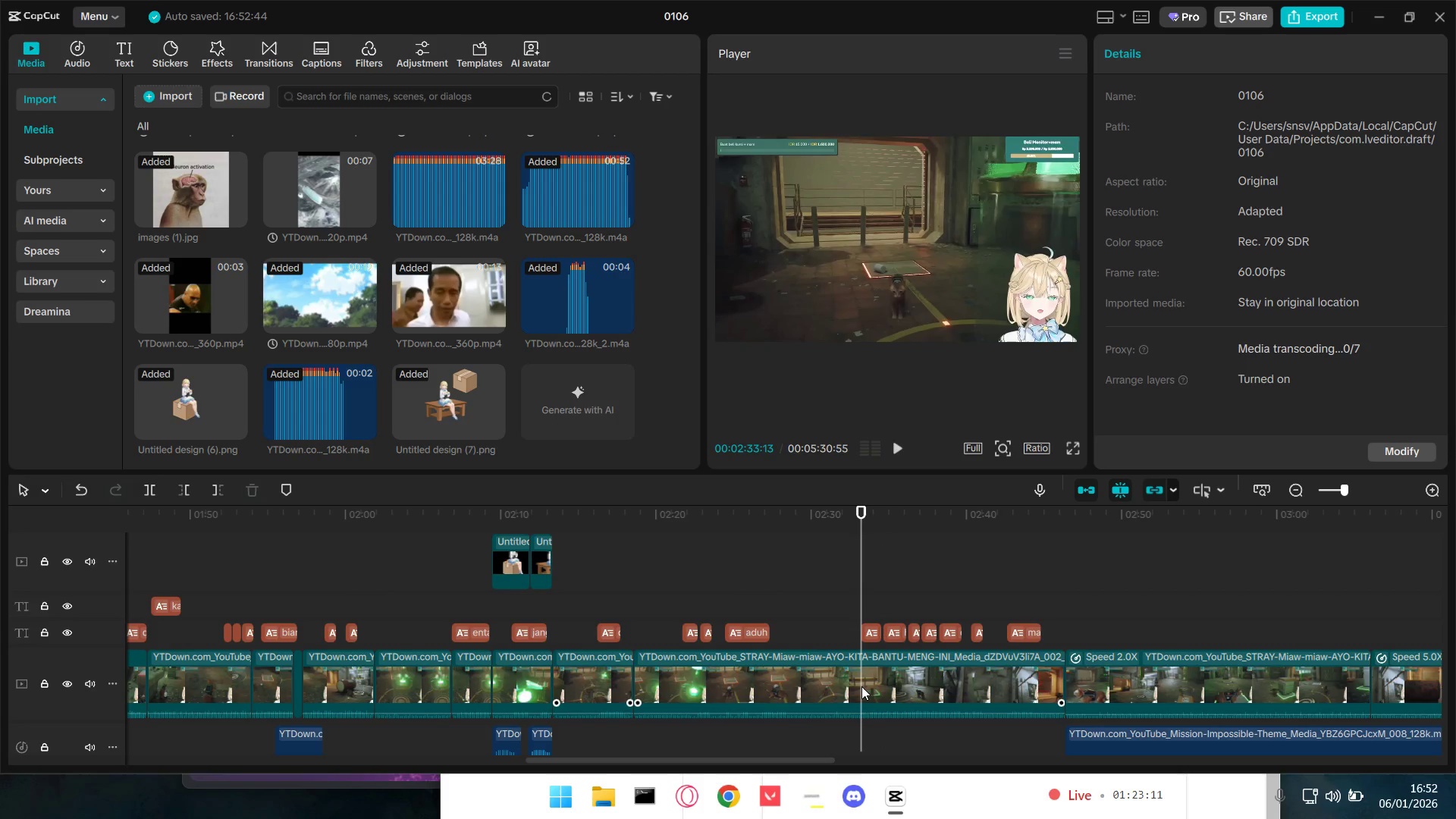 
key(Shift+E)
 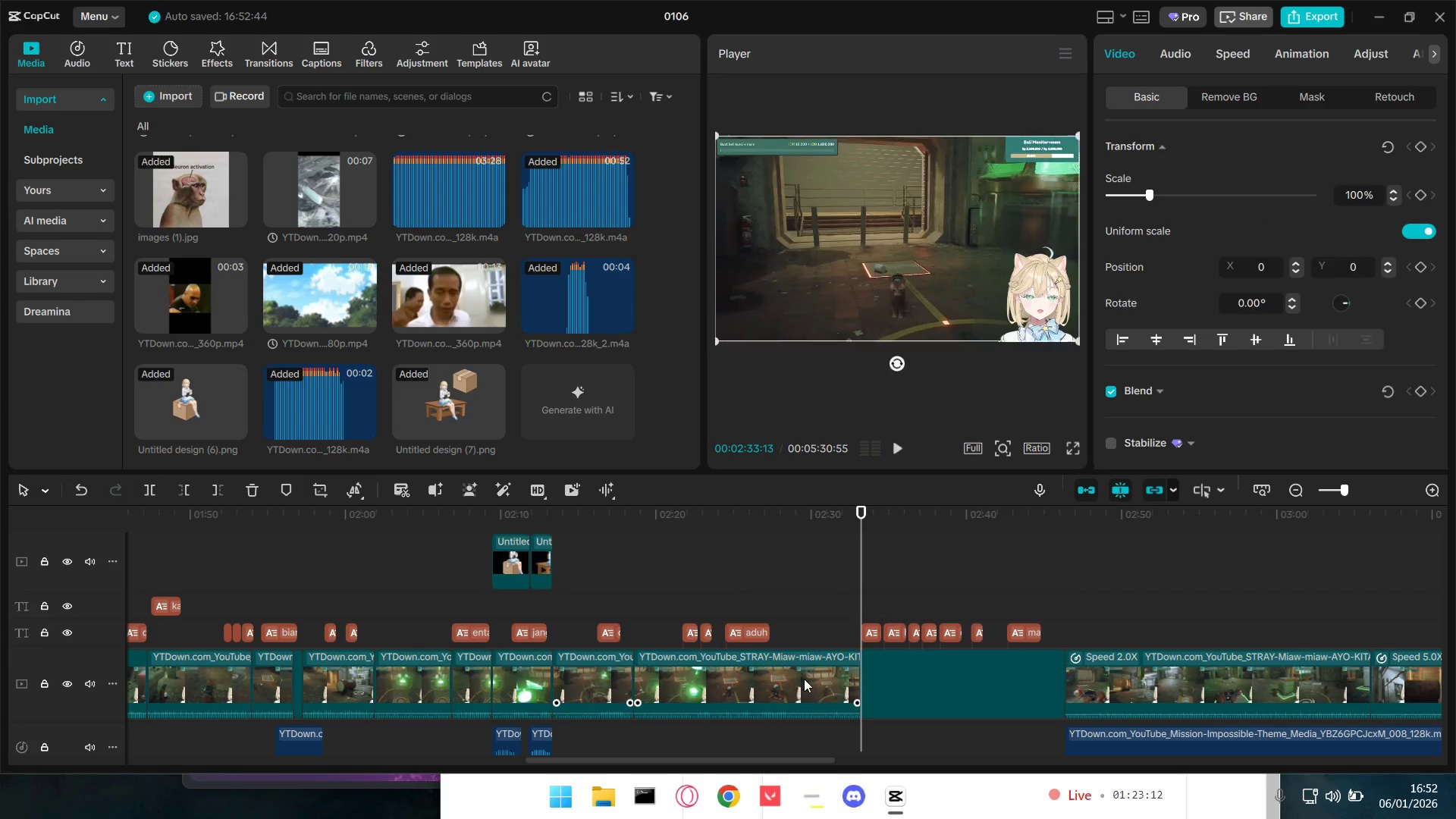 
left_click([804, 679])
 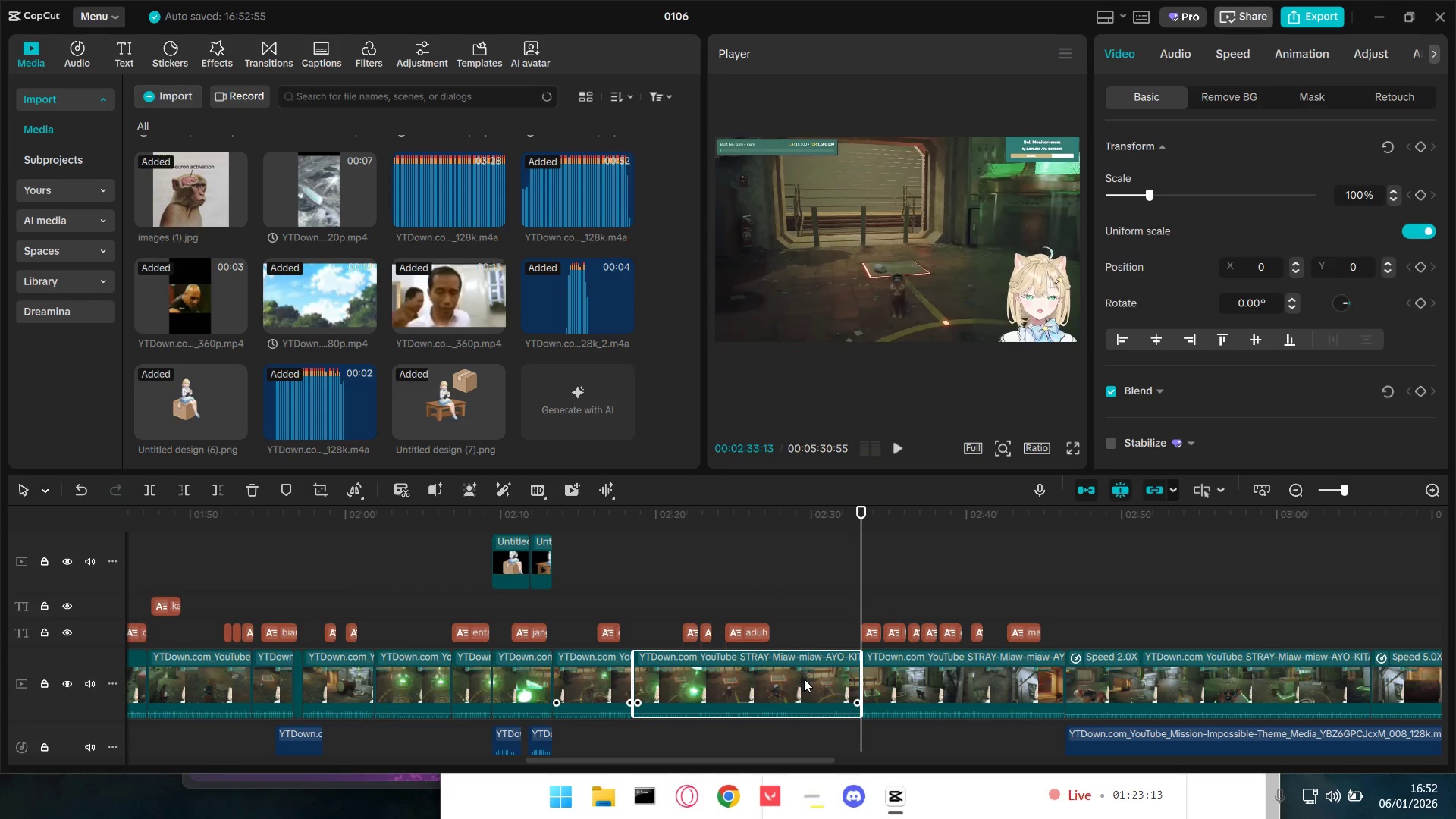 
key(Backspace)
 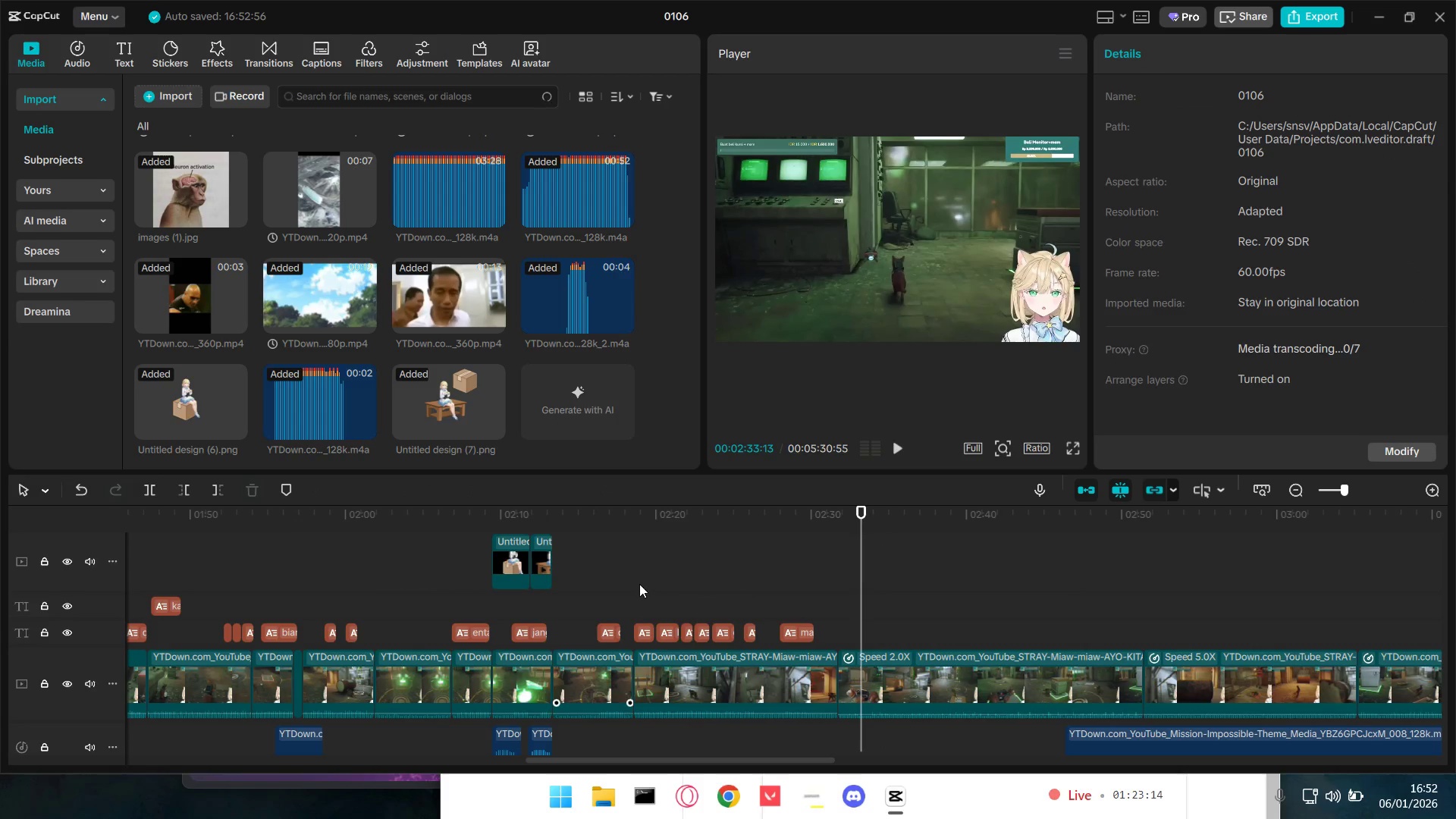 
left_click([599, 581])
 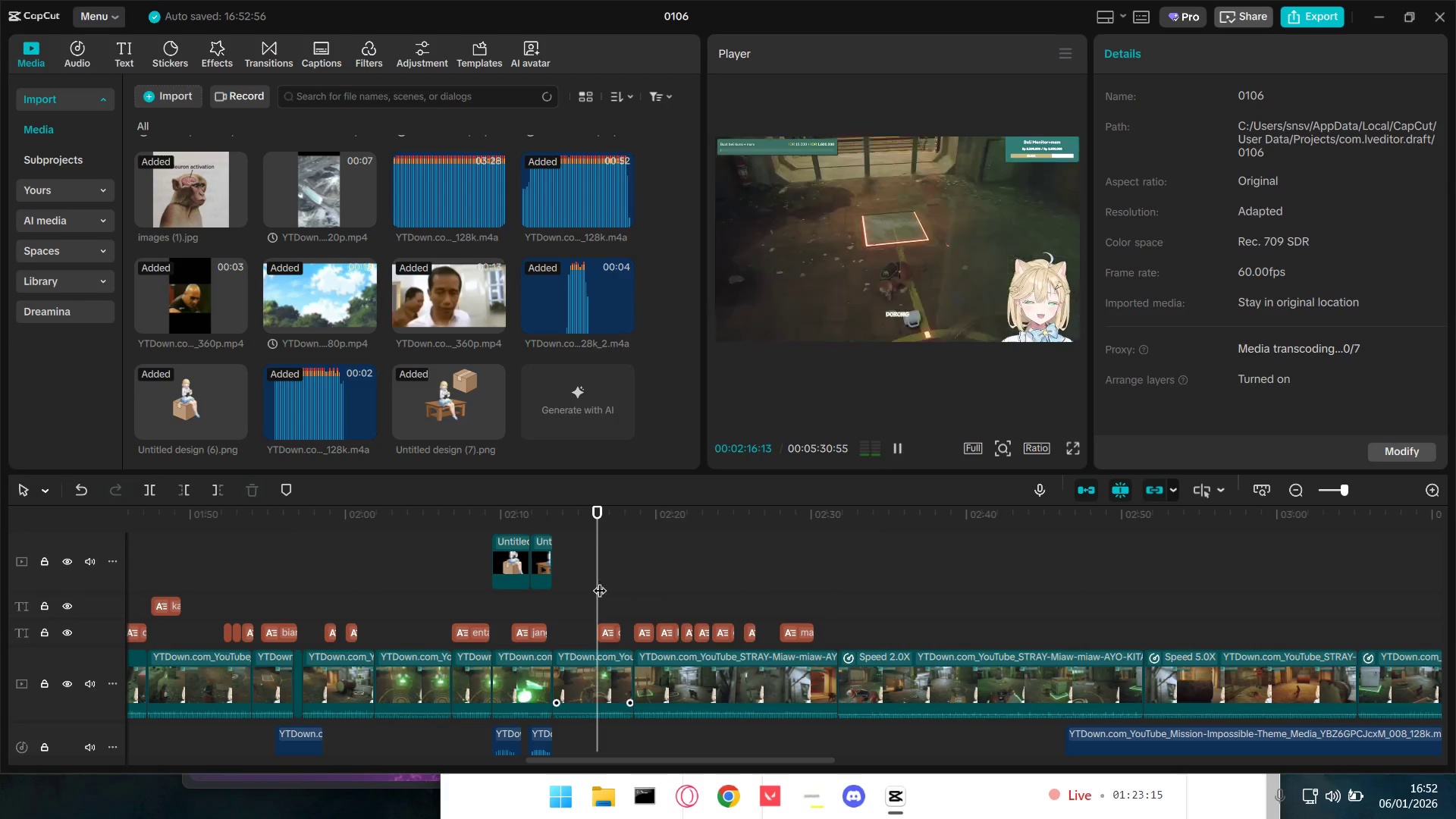 
key(Space)
 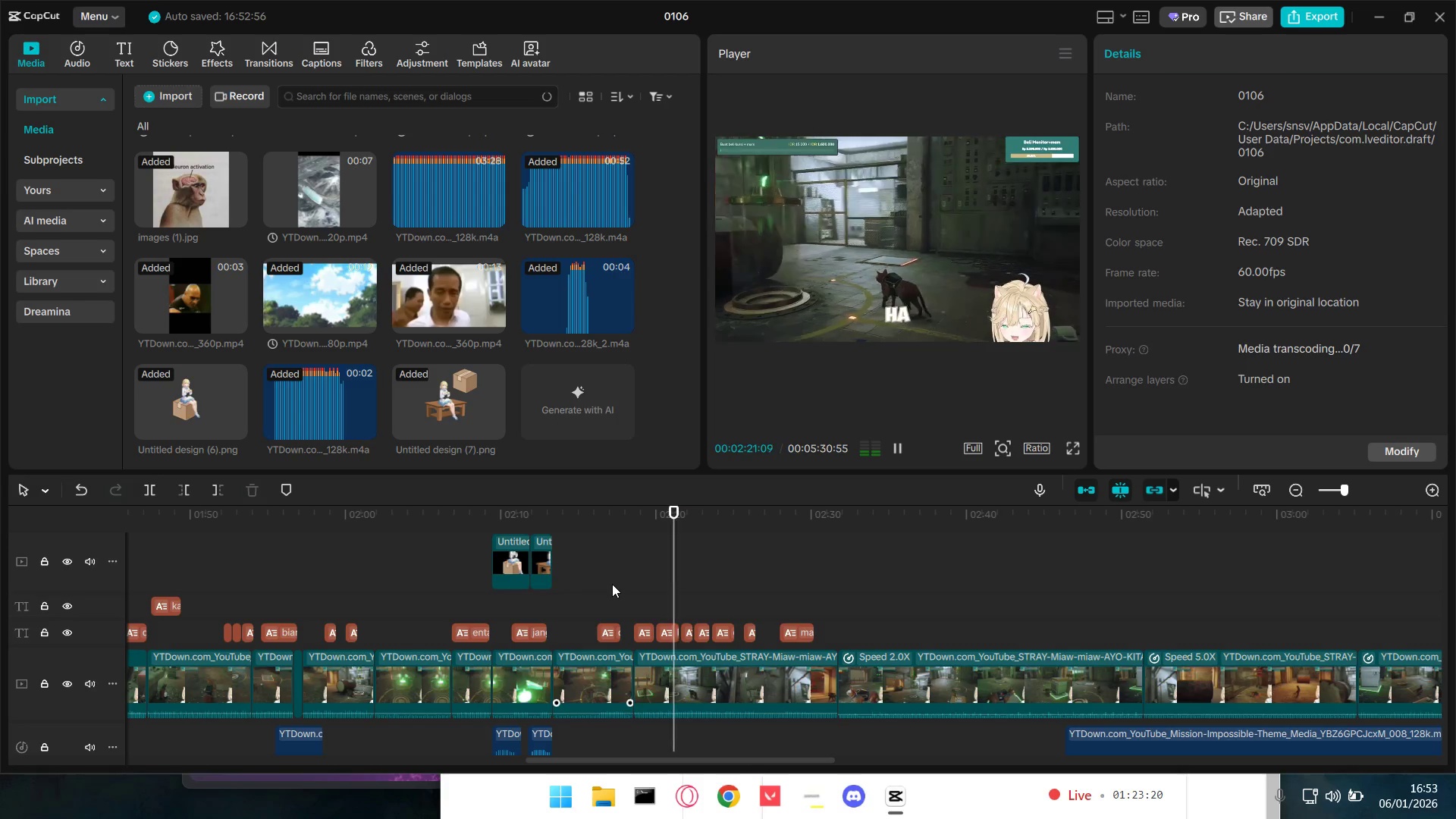 
wait(6.64)
 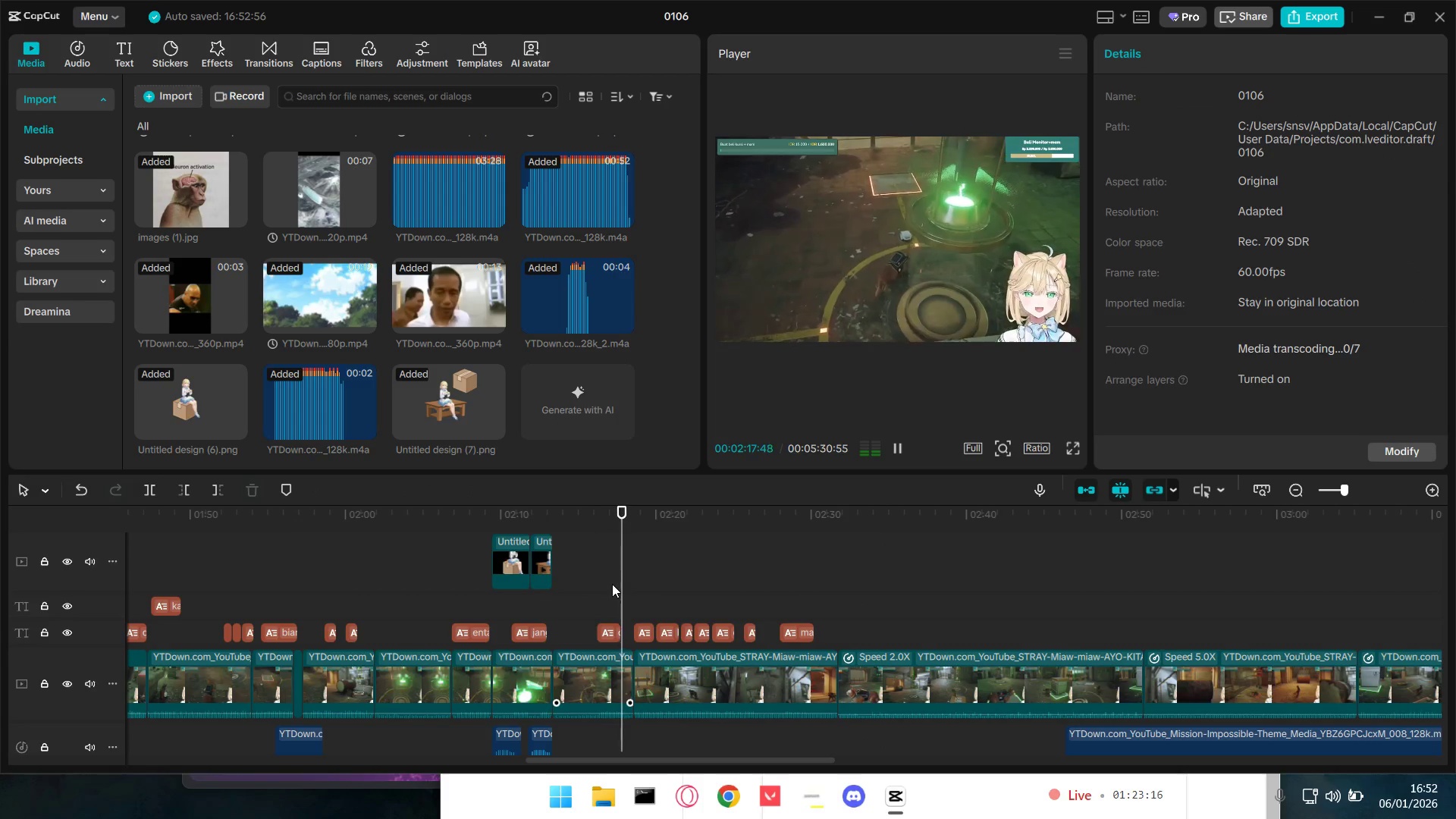 
hold_key(key=ControlLeft, duration=0.89)
scroll: coordinate [958, 704], scroll_direction: down, amount: 10.0
 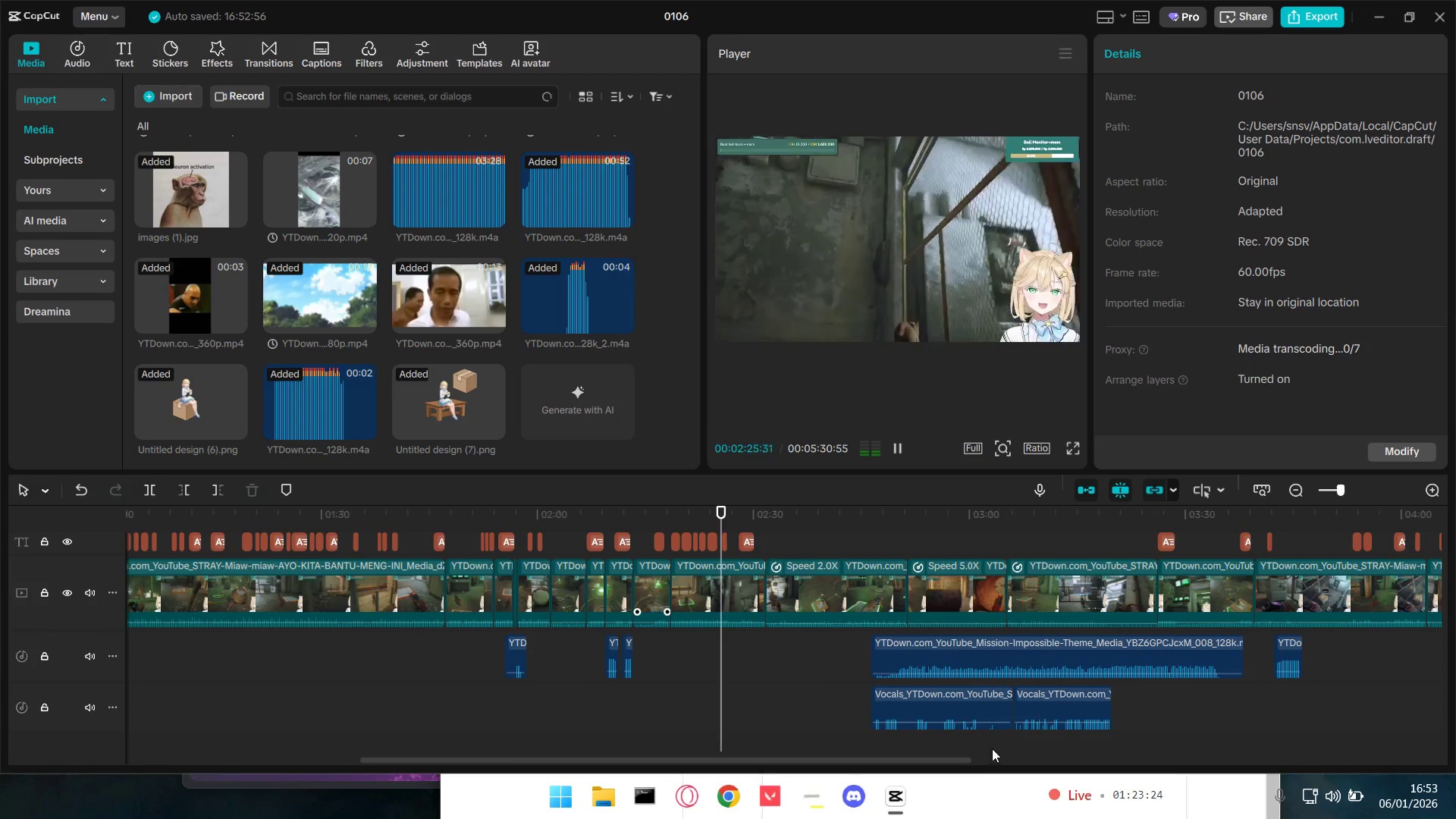 
left_click_drag(start_coordinate=[948, 743], to_coordinate=[1053, 654])
 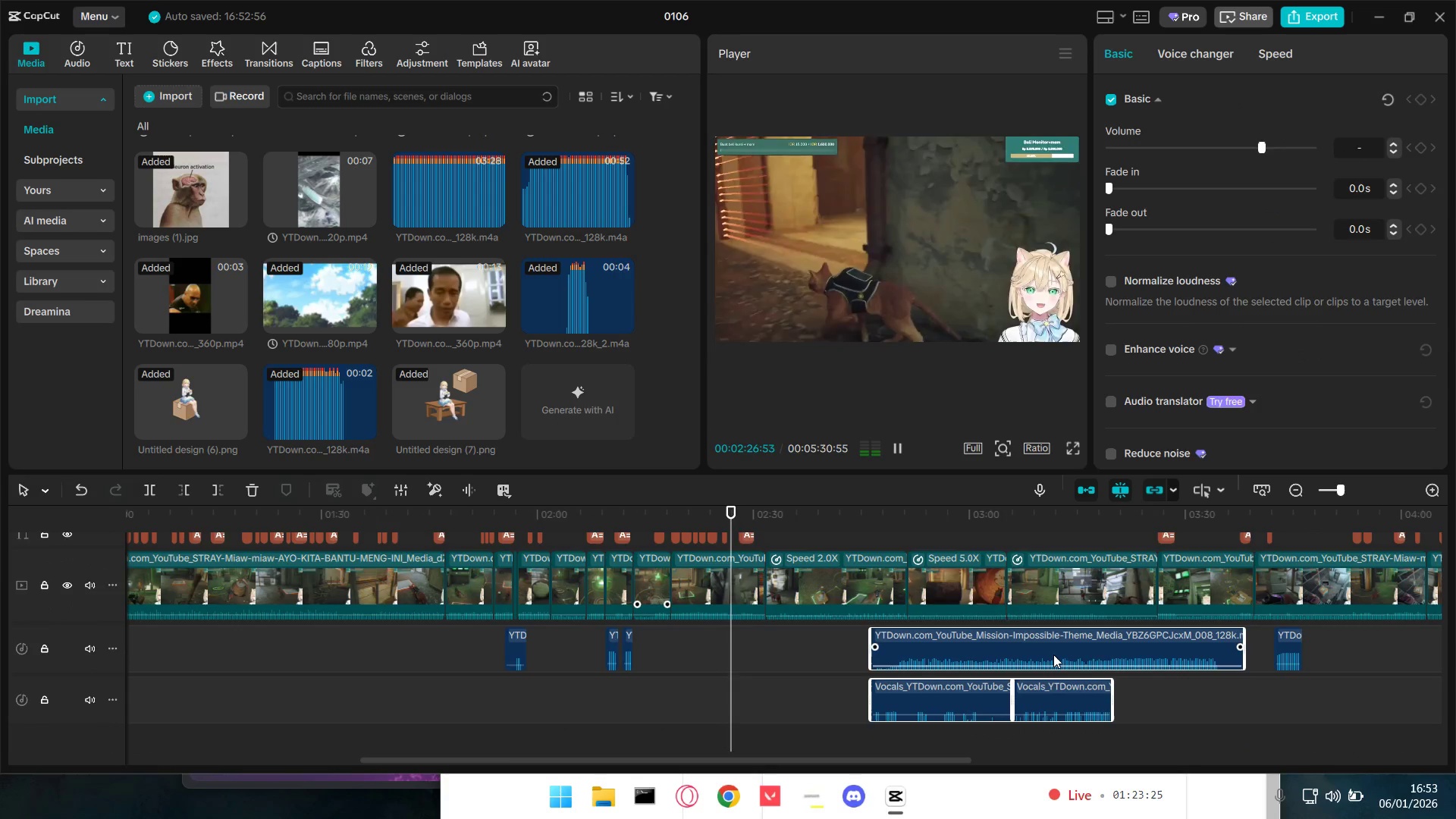 
right_click([1053, 654])
 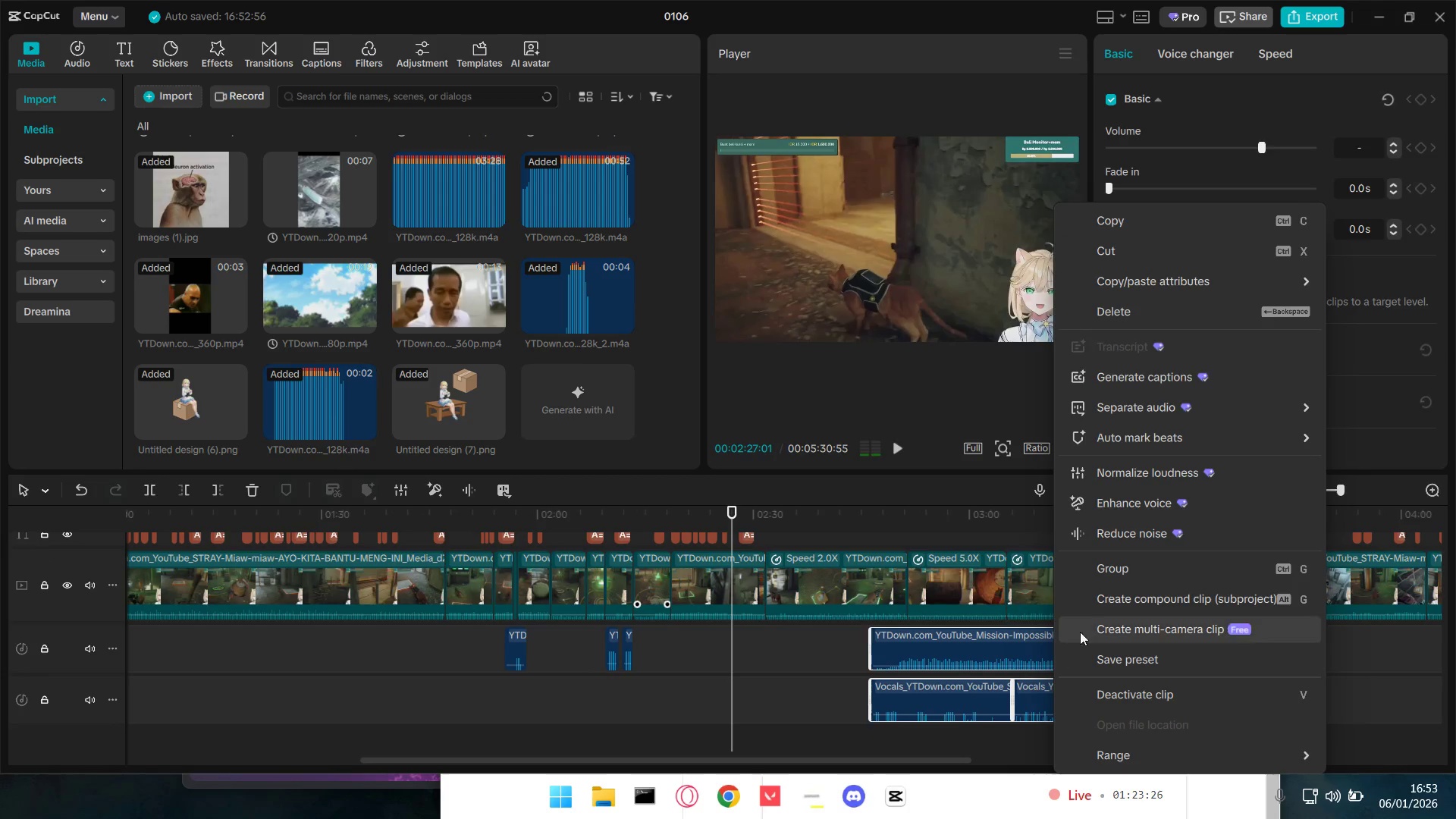 
left_click([1109, 573])
 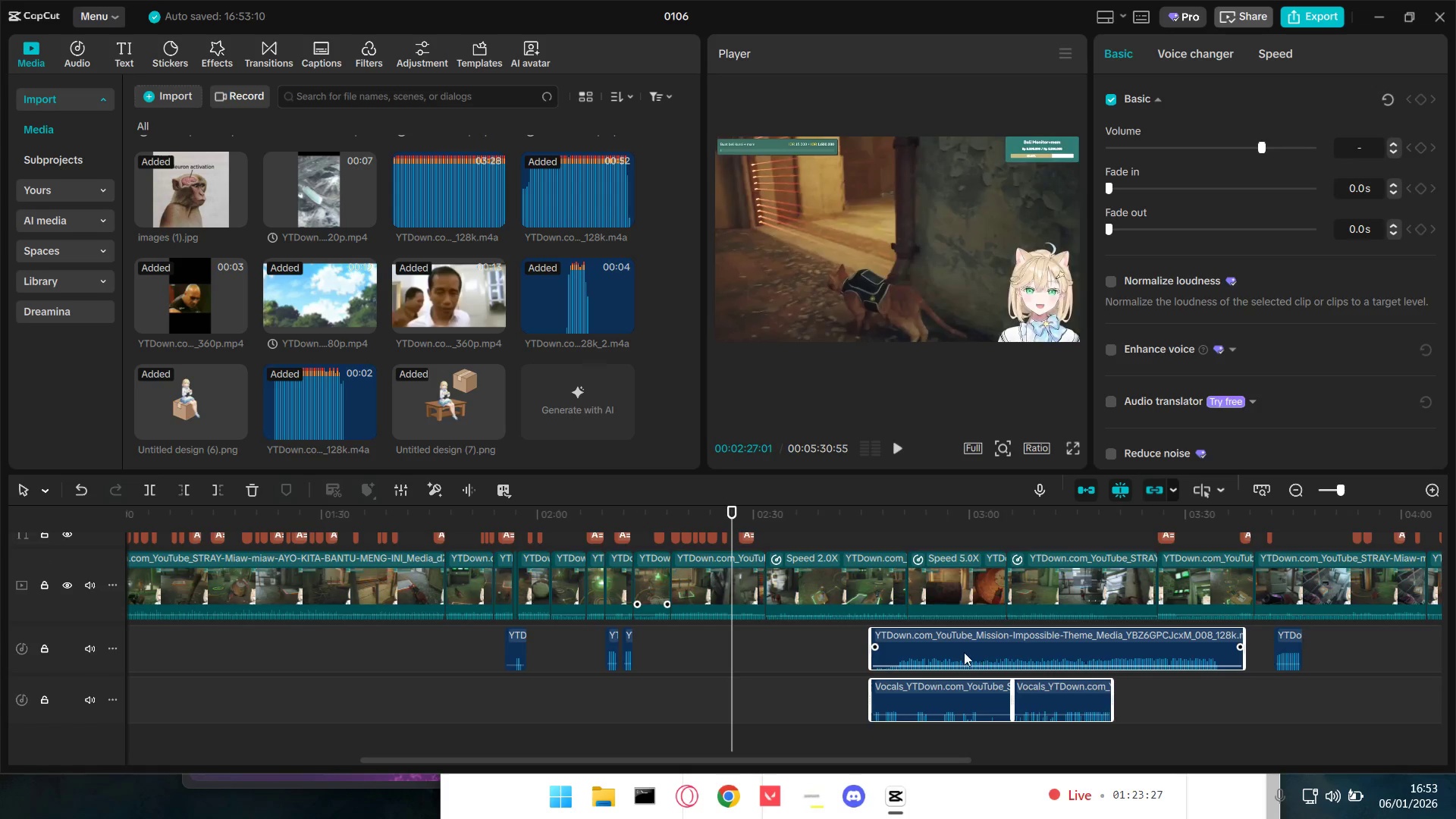 
left_click_drag(start_coordinate=[962, 651], to_coordinate=[858, 653])
 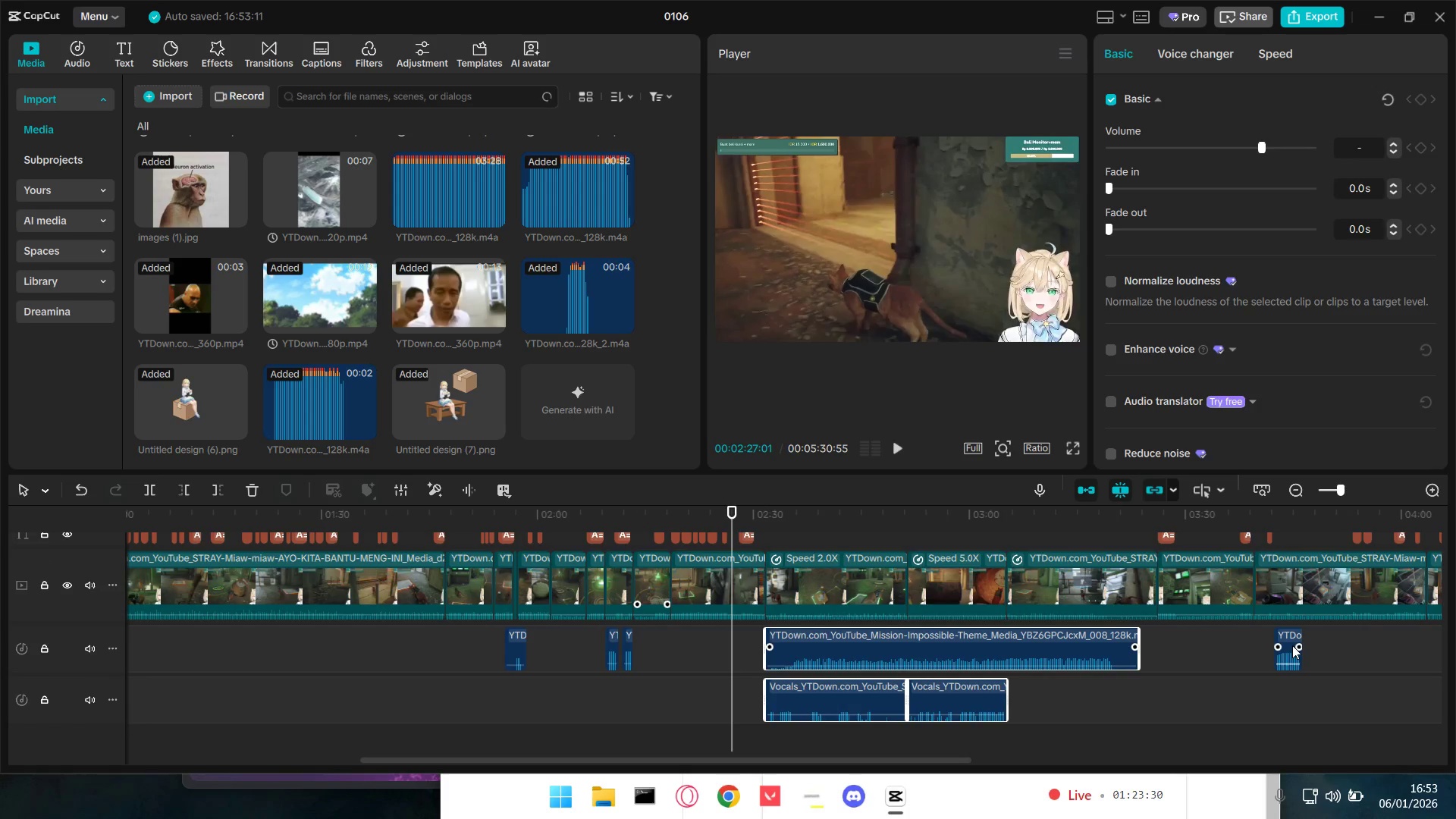 
scroll: coordinate [1260, 726], scroll_direction: up, amount: 2.0
 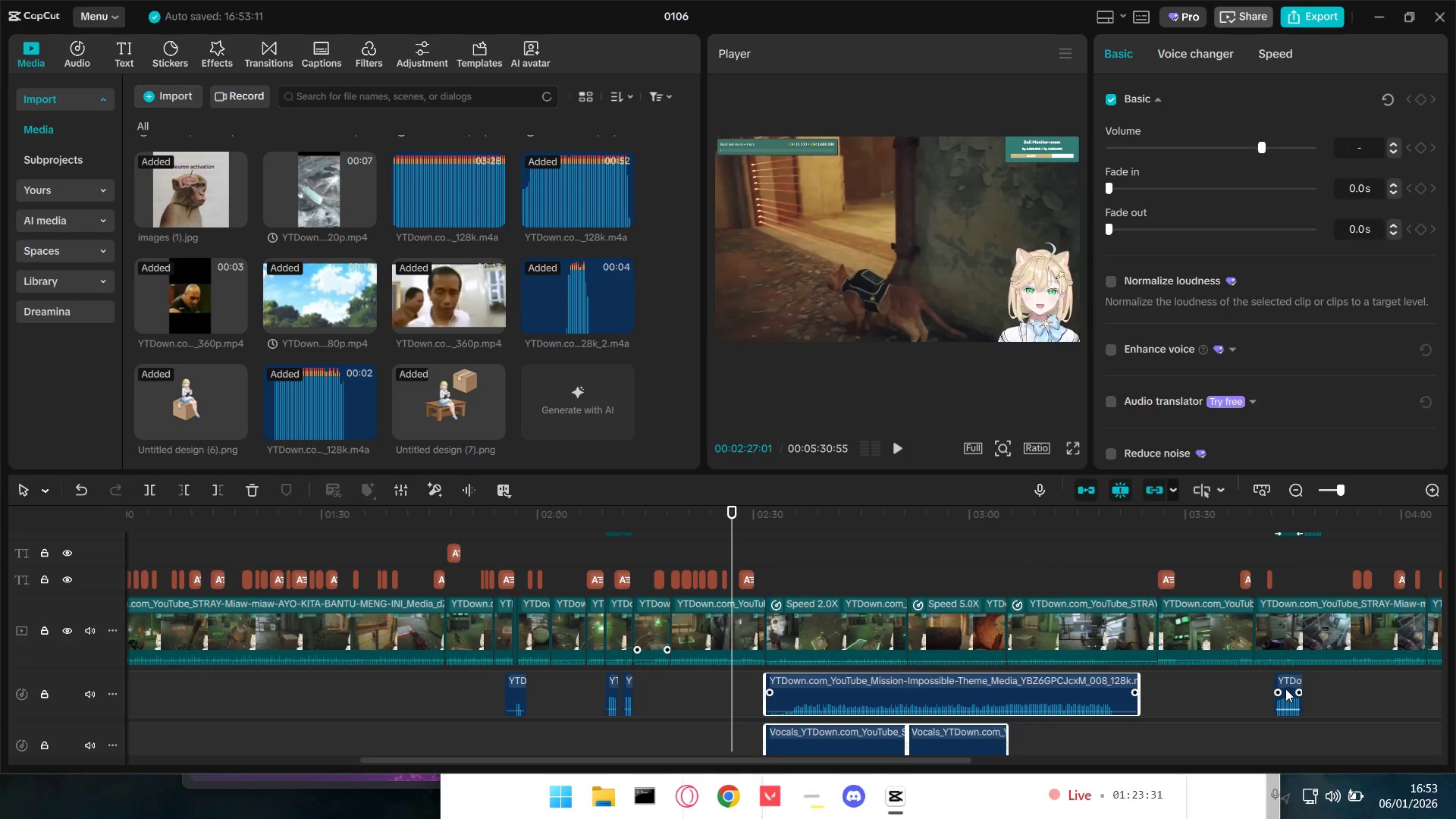 
left_click([1285, 681])
 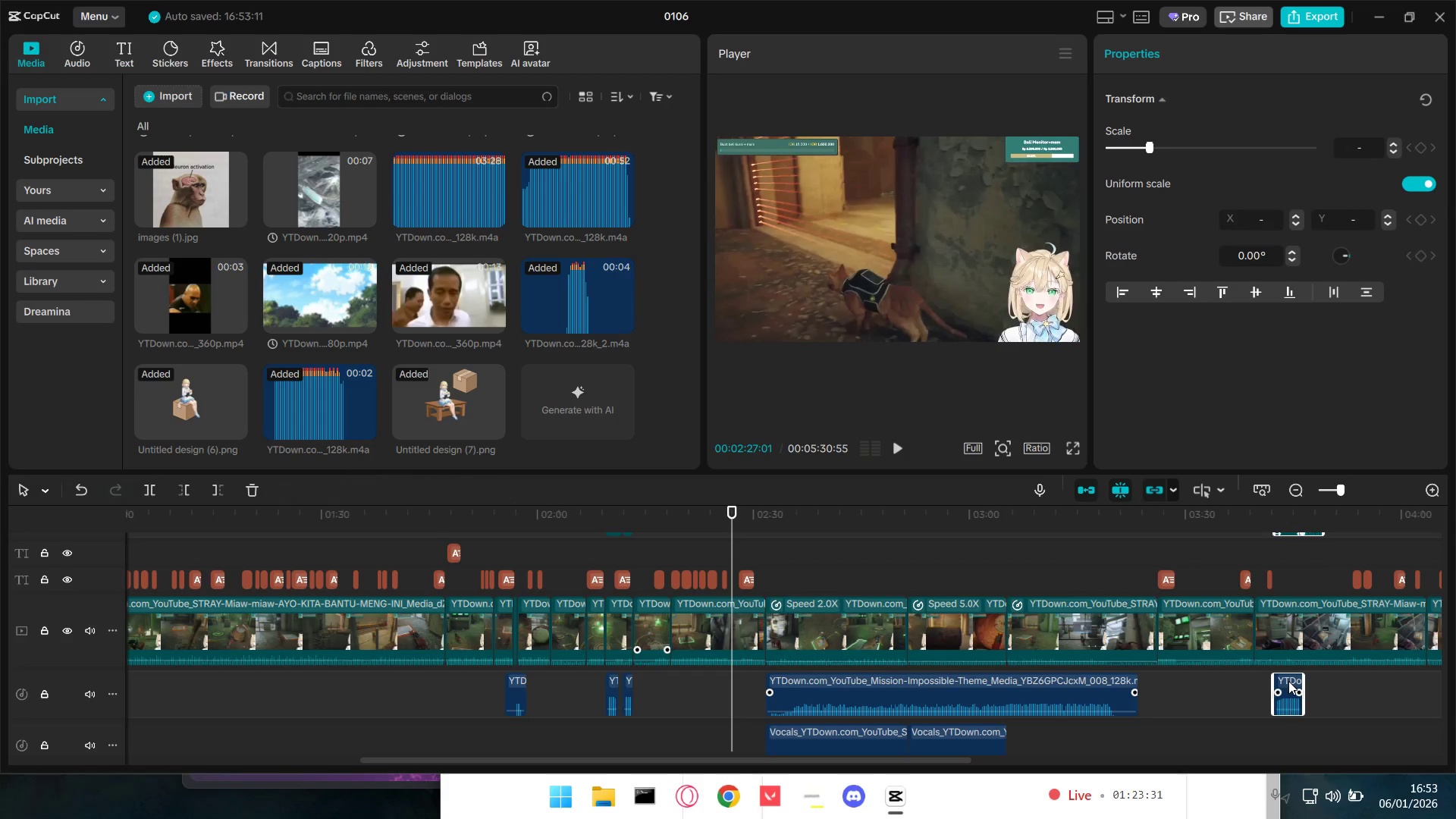 
left_click_drag(start_coordinate=[1288, 681], to_coordinate=[1189, 683])
 